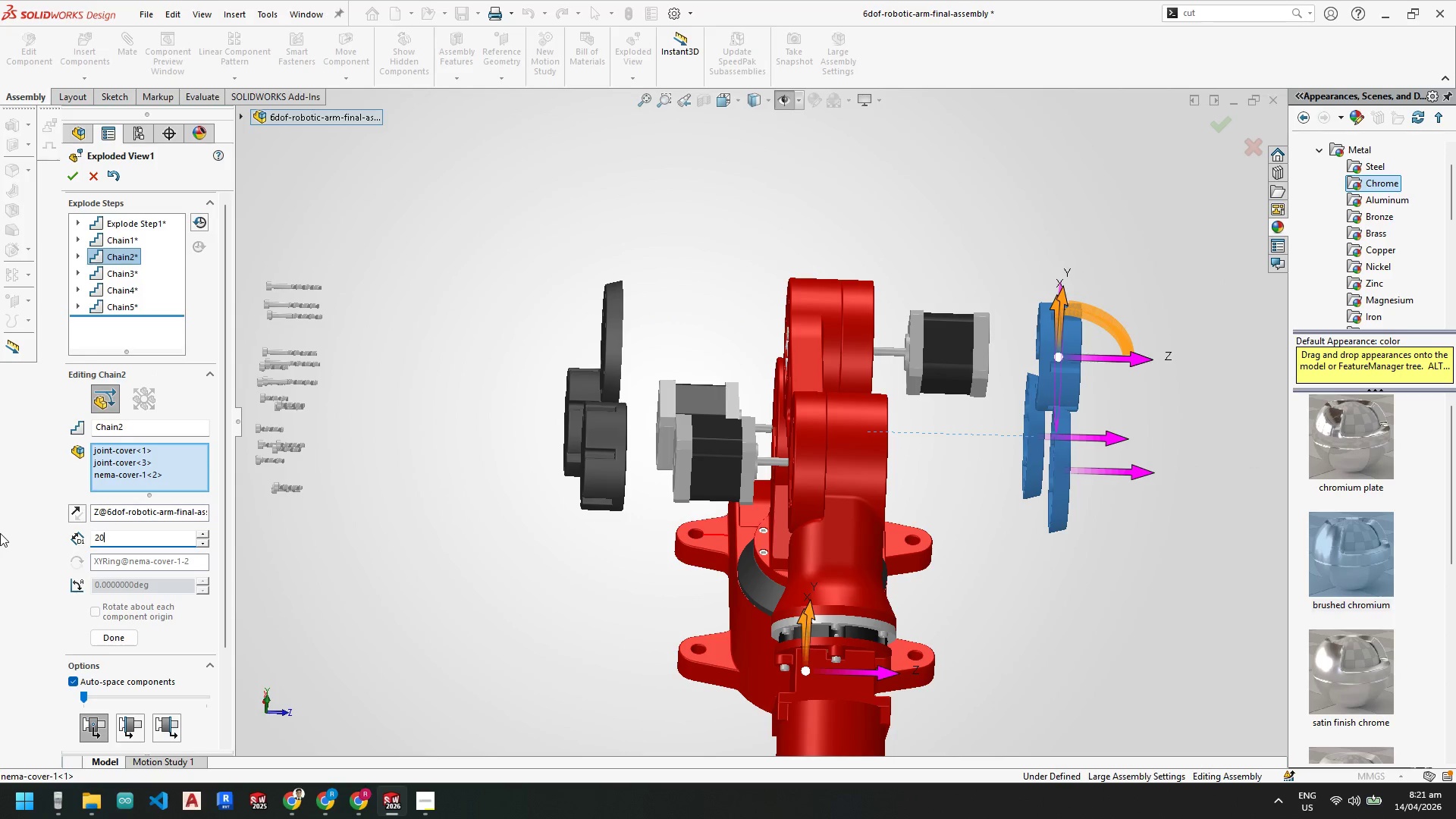 
key(Numpad0)
 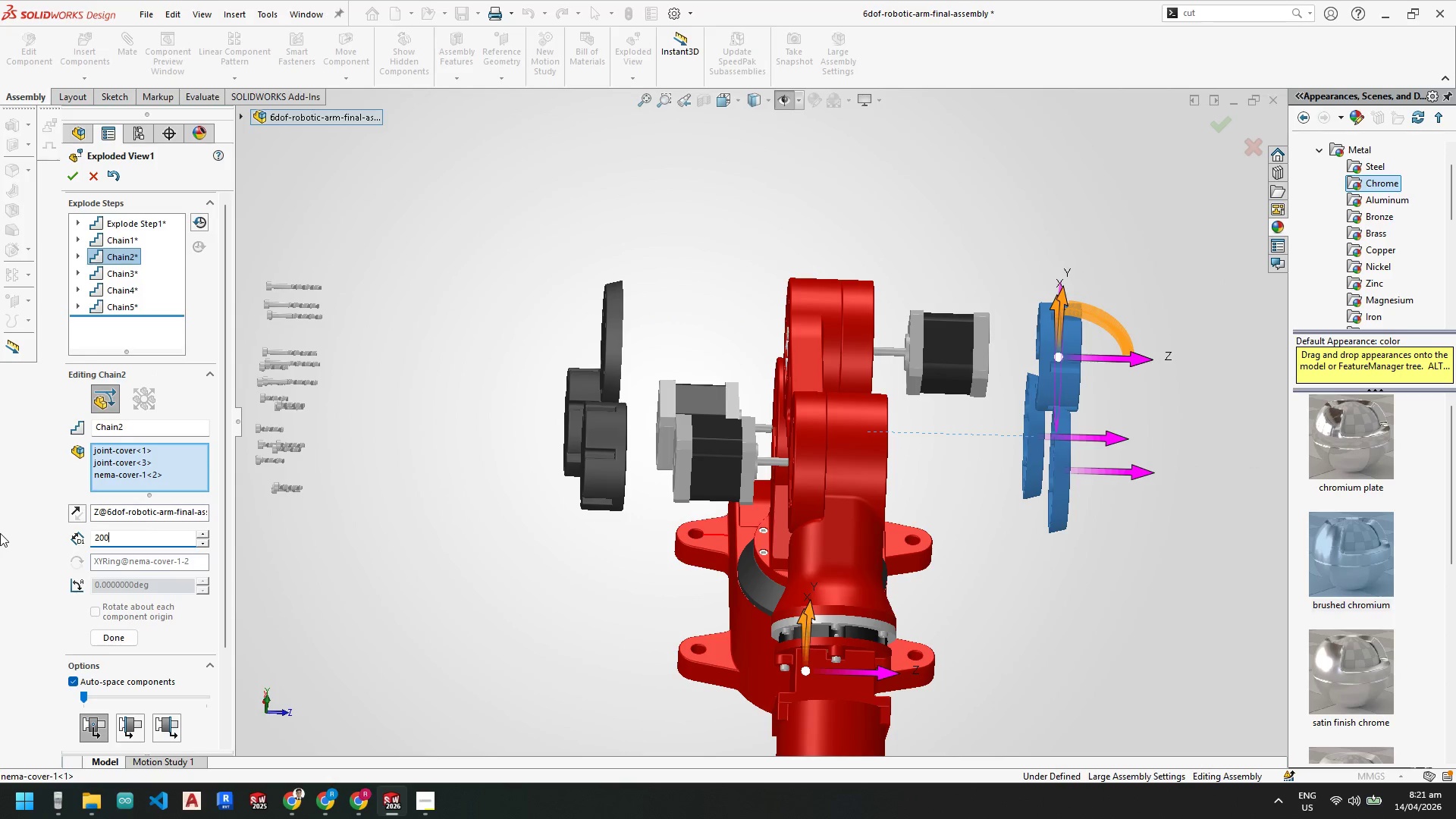 
key(NumpadEnter)
 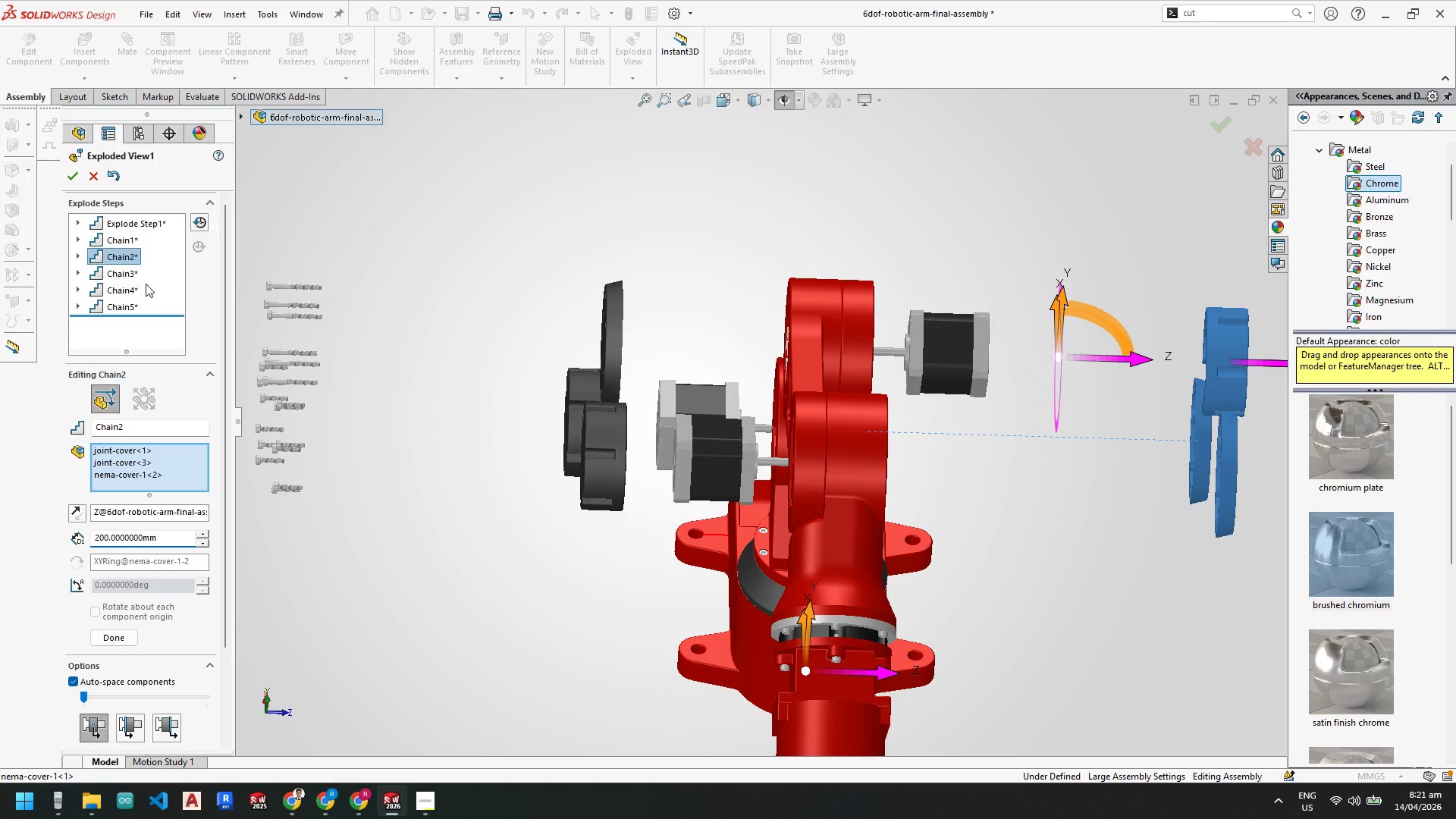 
left_click([124, 274])
 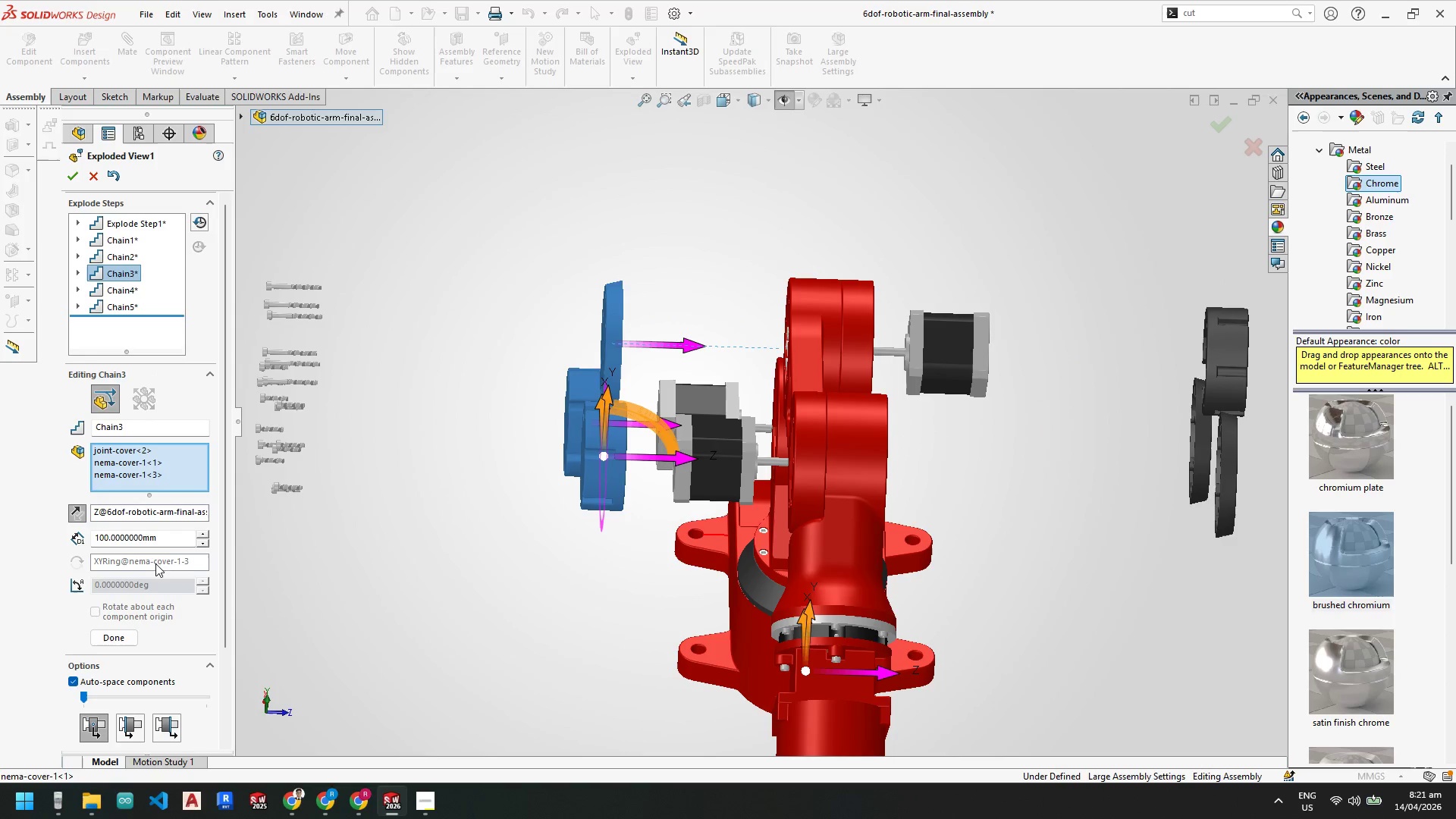 
left_click_drag(start_coordinate=[168, 540], to_coordinate=[0, 516])
 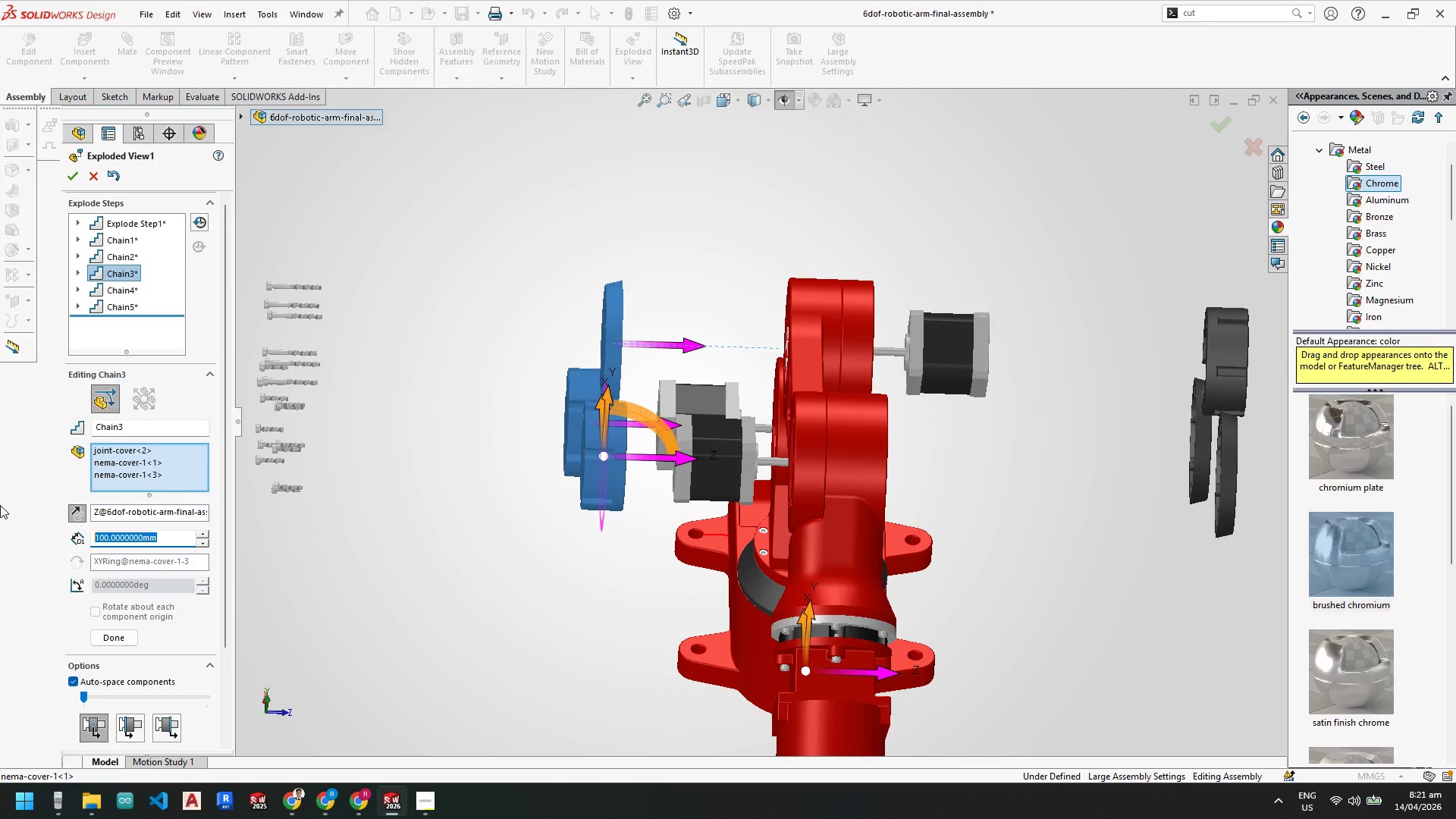 
key(Numpad2)
 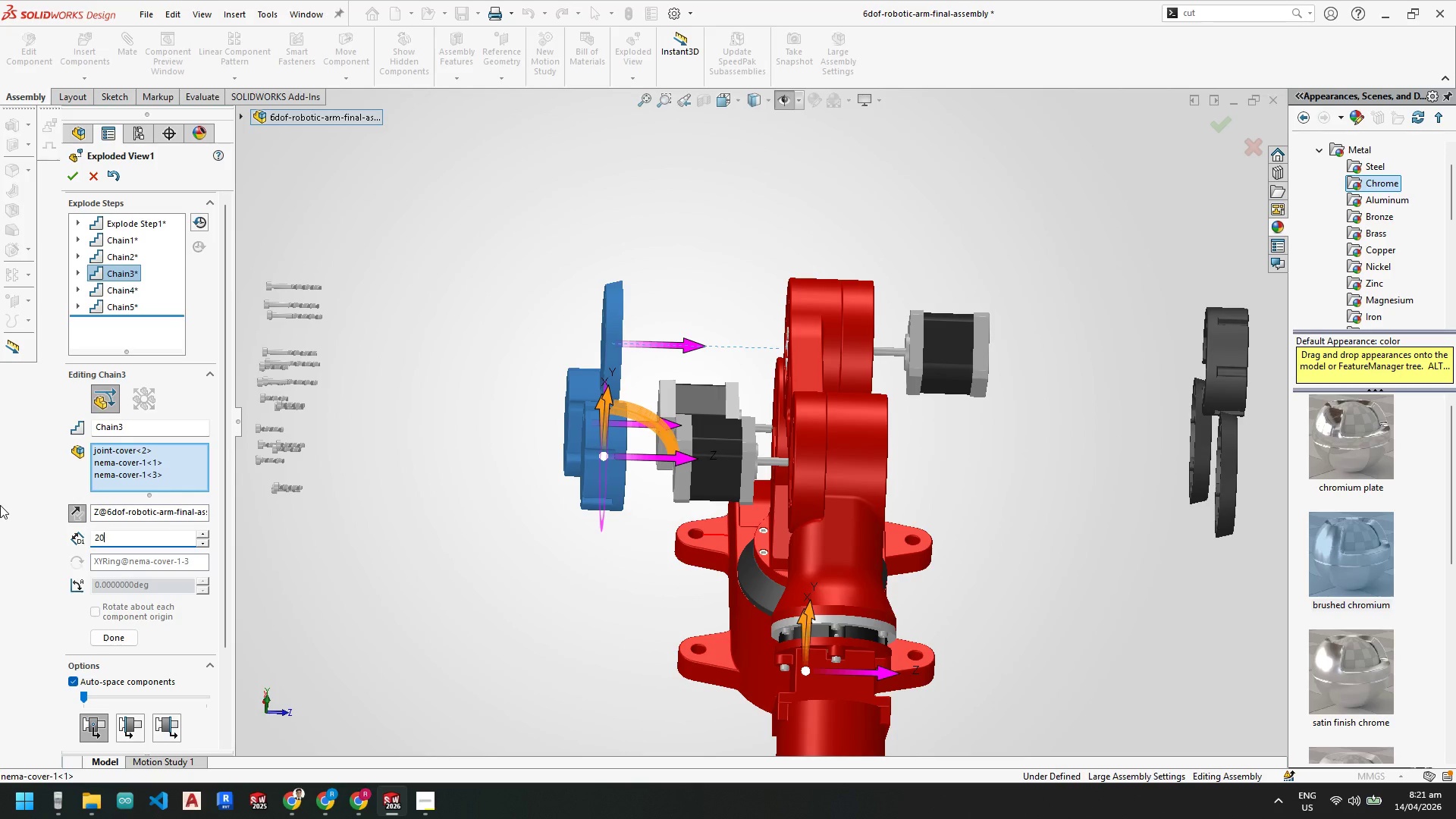 
key(Numpad0)
 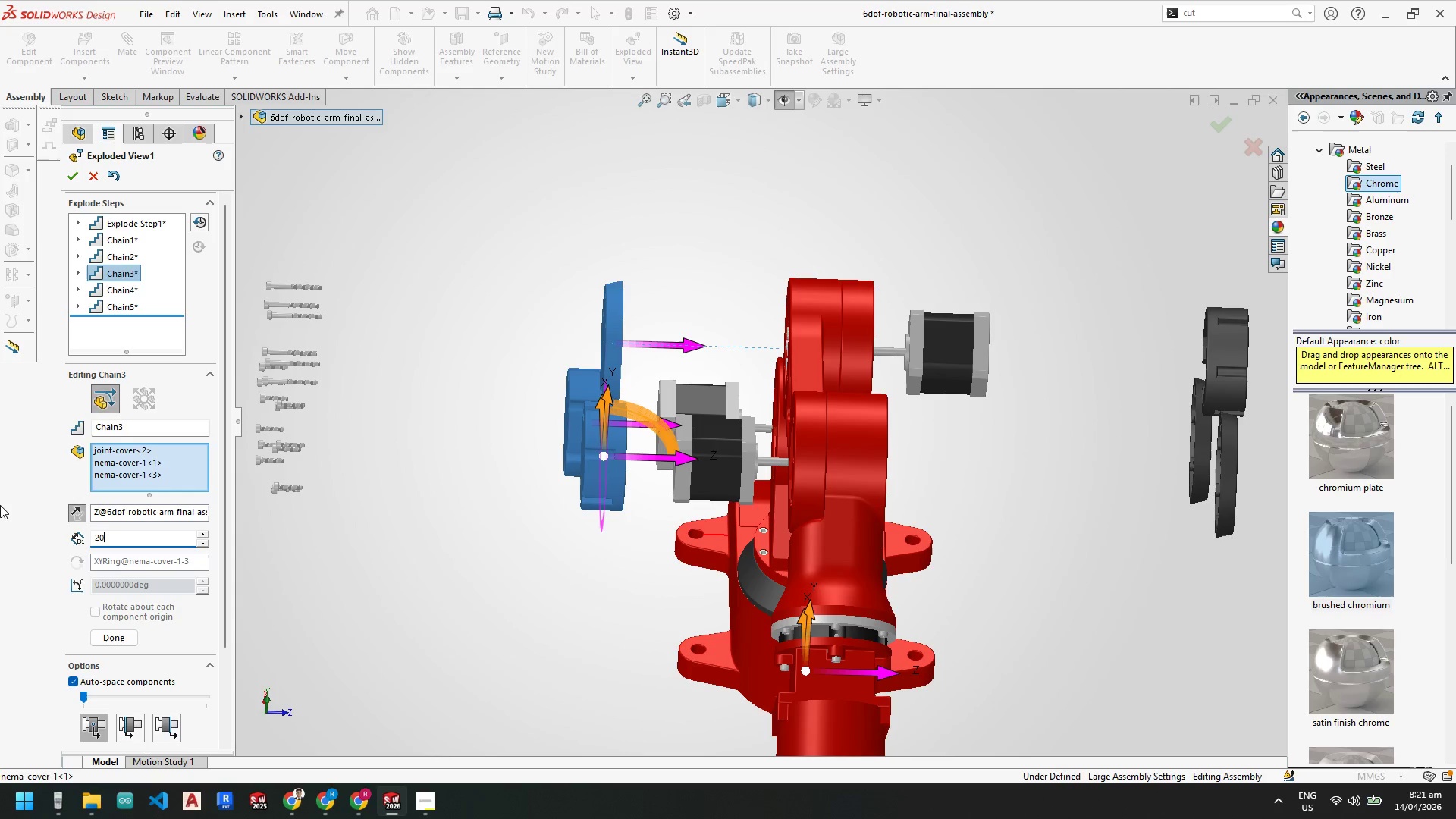 
key(Numpad0)
 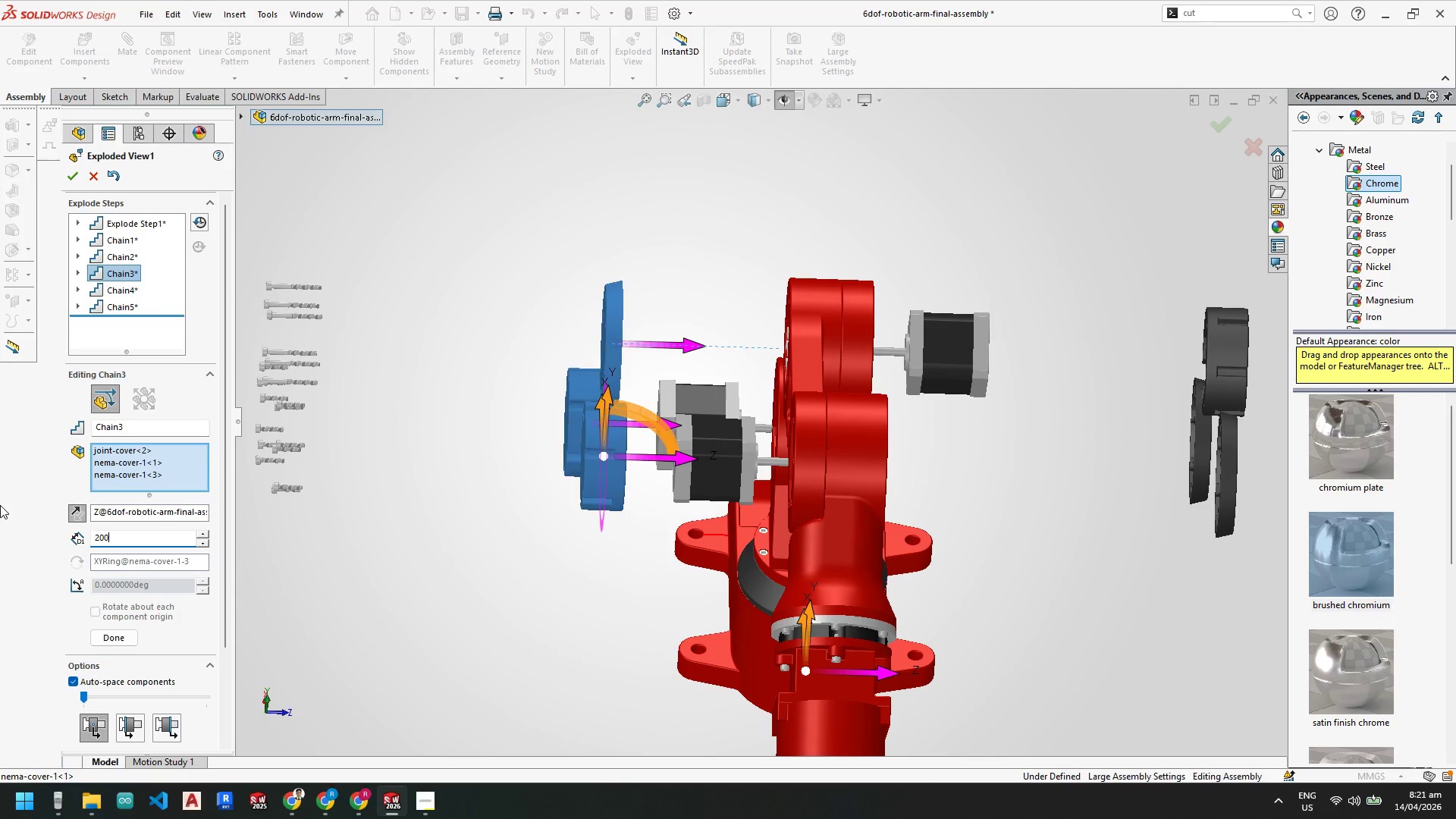 
key(NumpadEnter)
 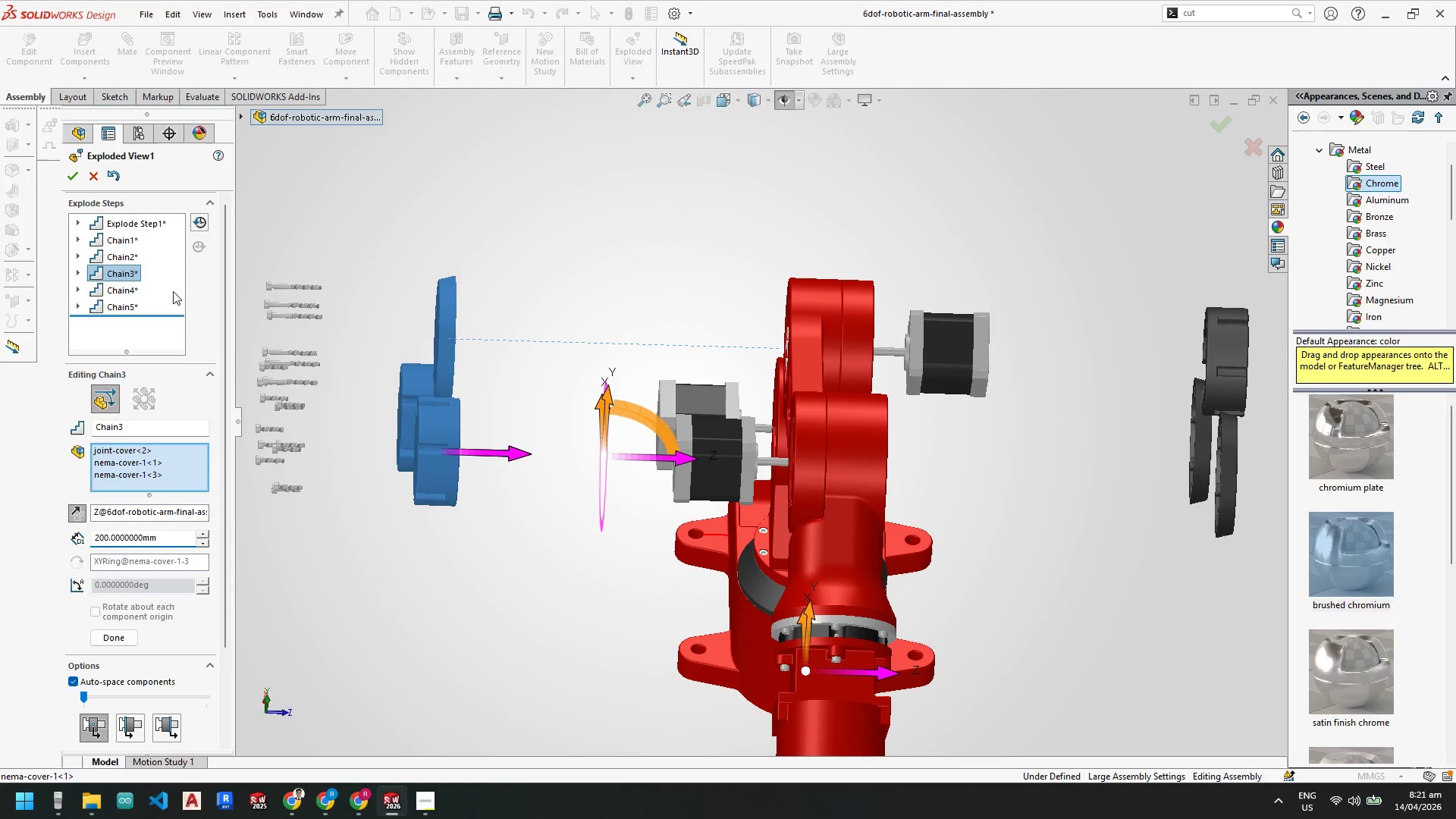 
left_click([133, 290])
 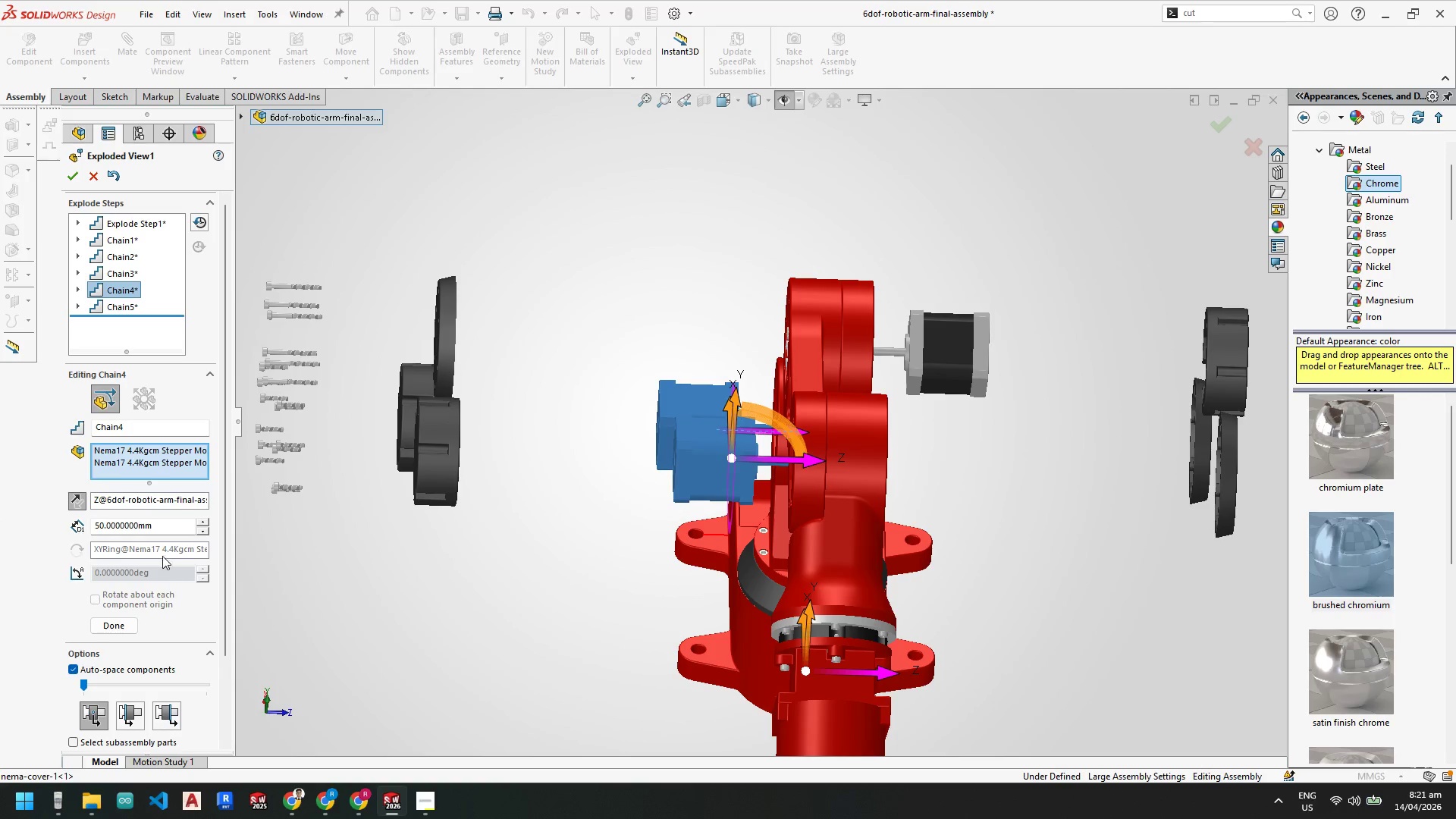 
left_click_drag(start_coordinate=[167, 526], to_coordinate=[56, 516])
 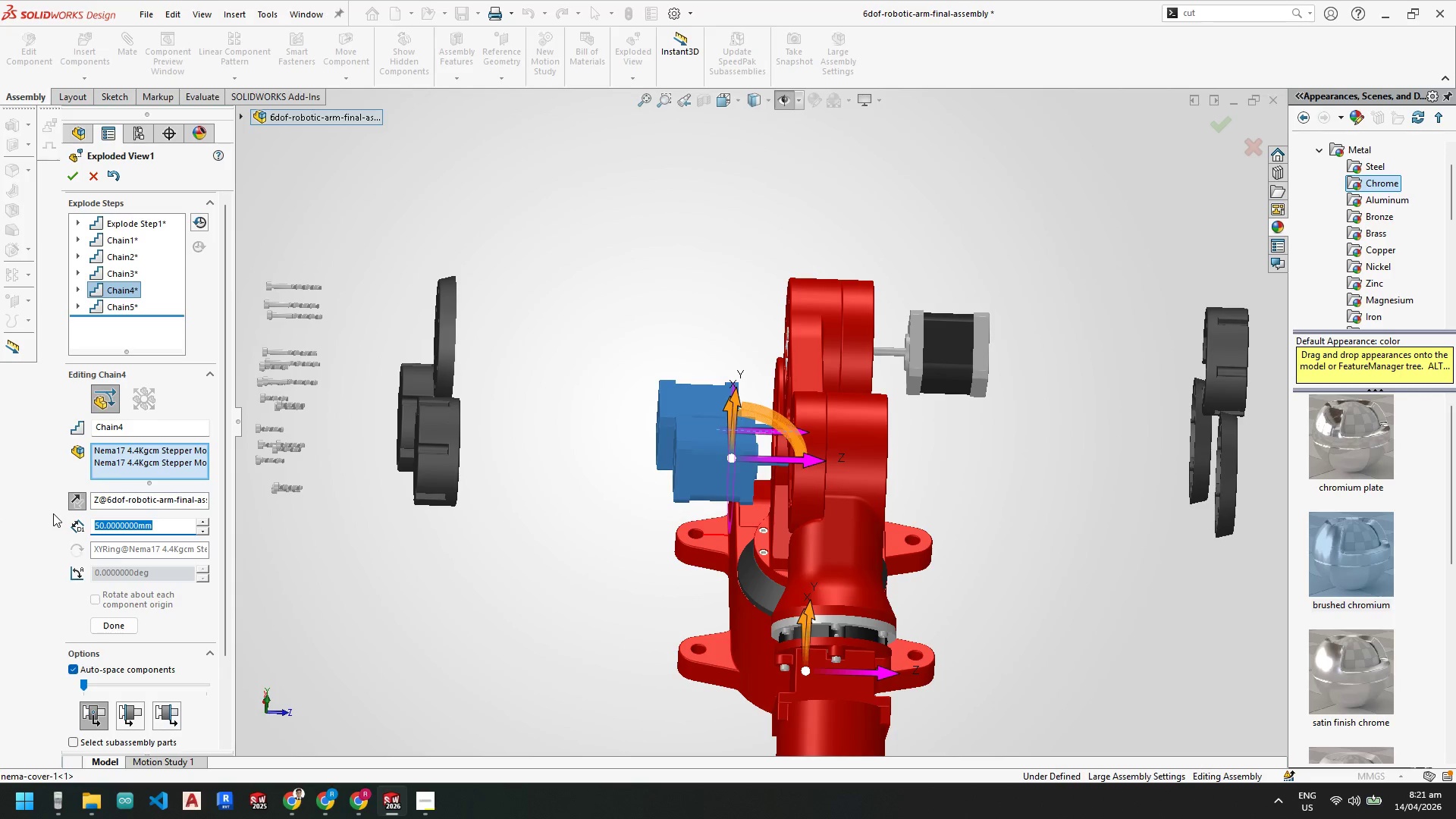 
key(Numpad1)
 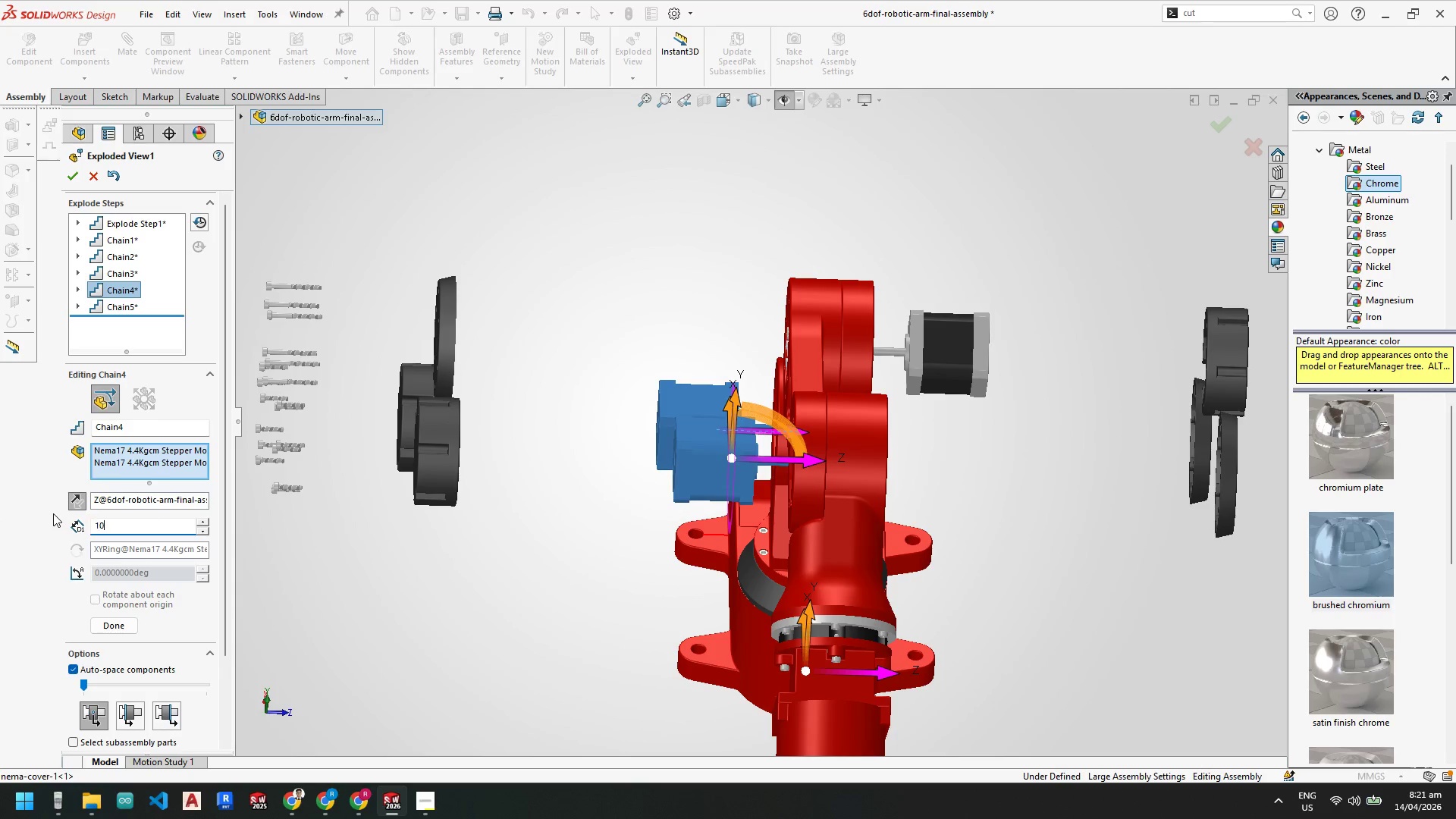 
key(Numpad0)
 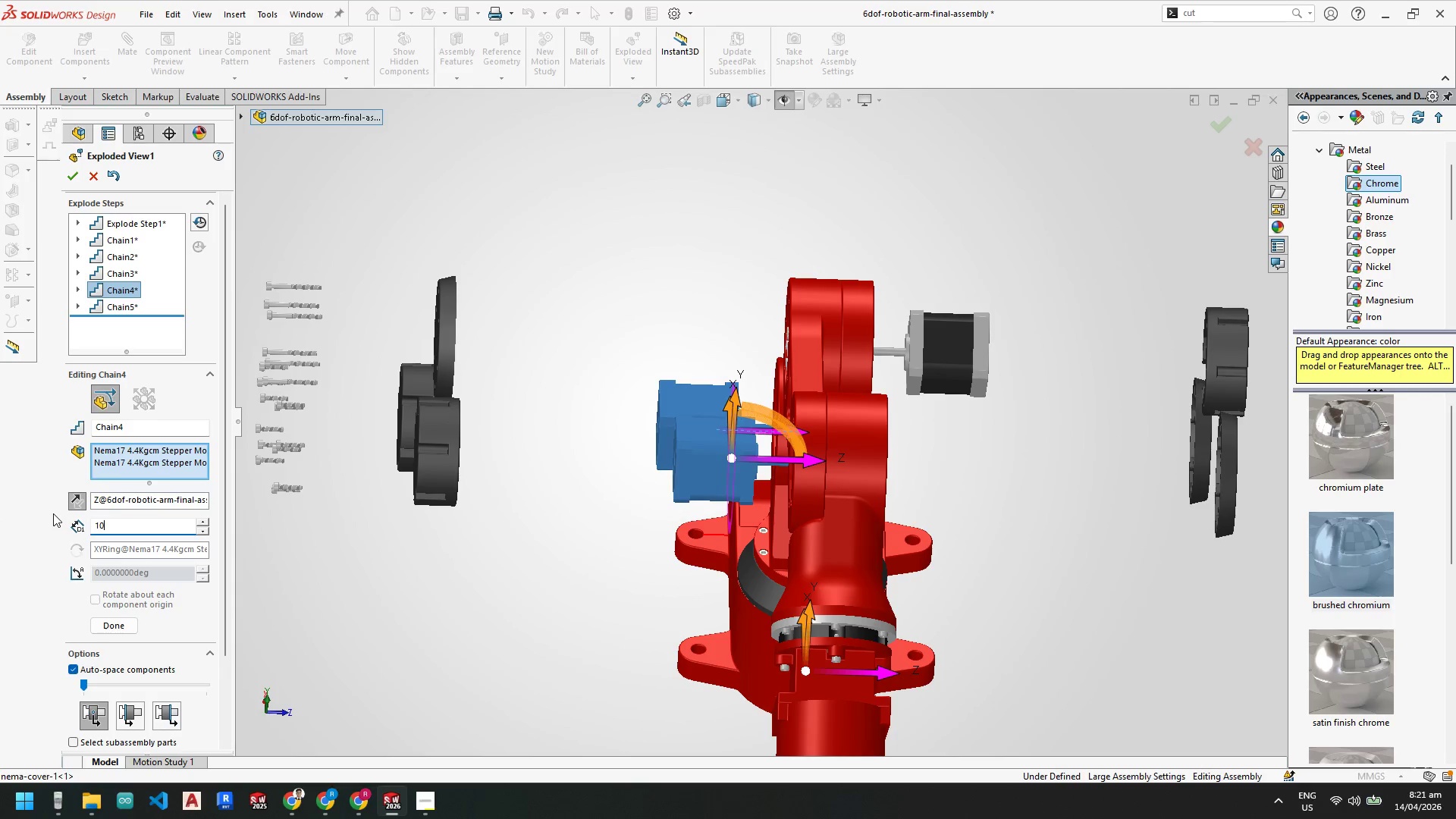 
key(Numpad0)
 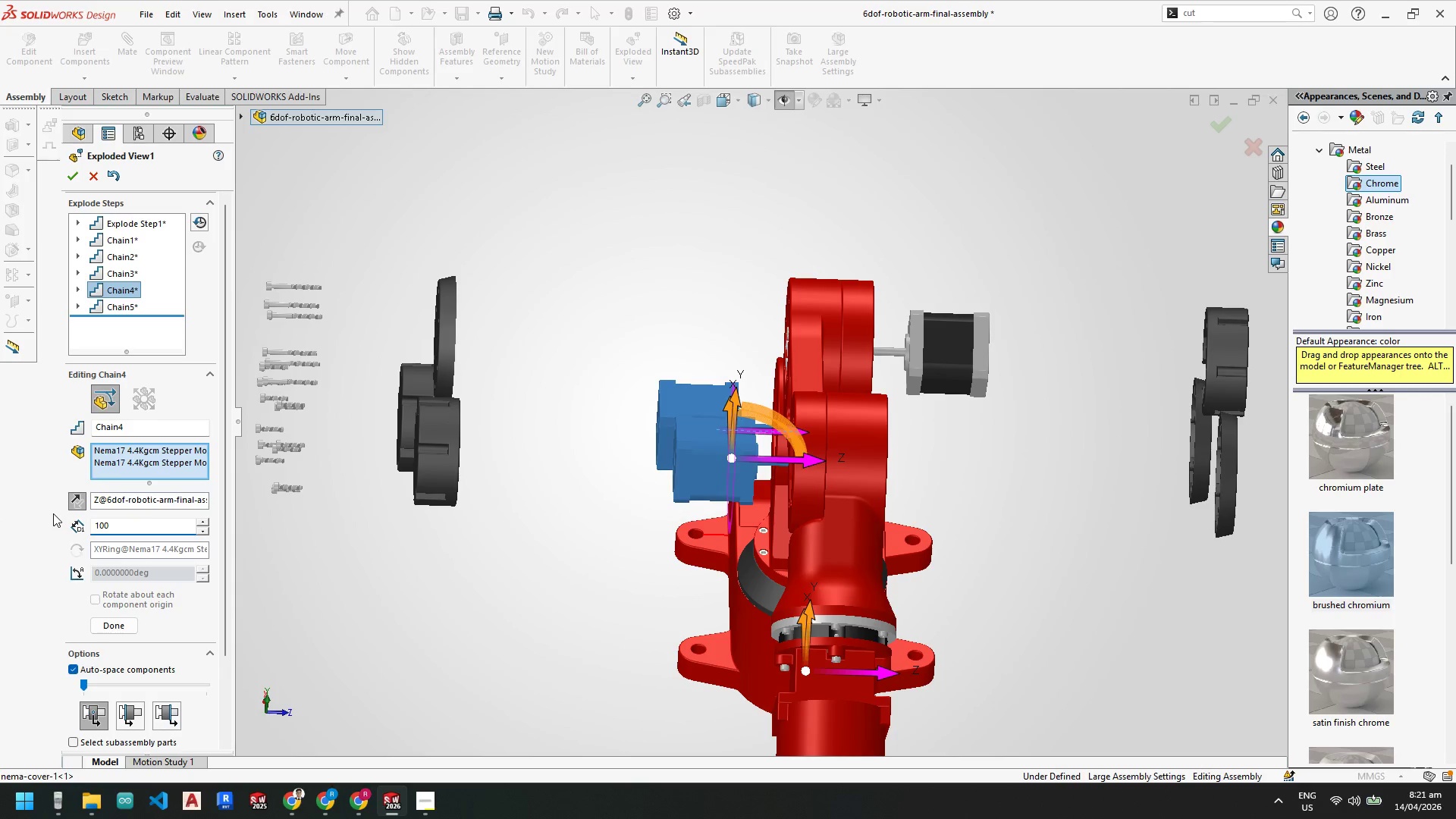 
key(NumpadEnter)
 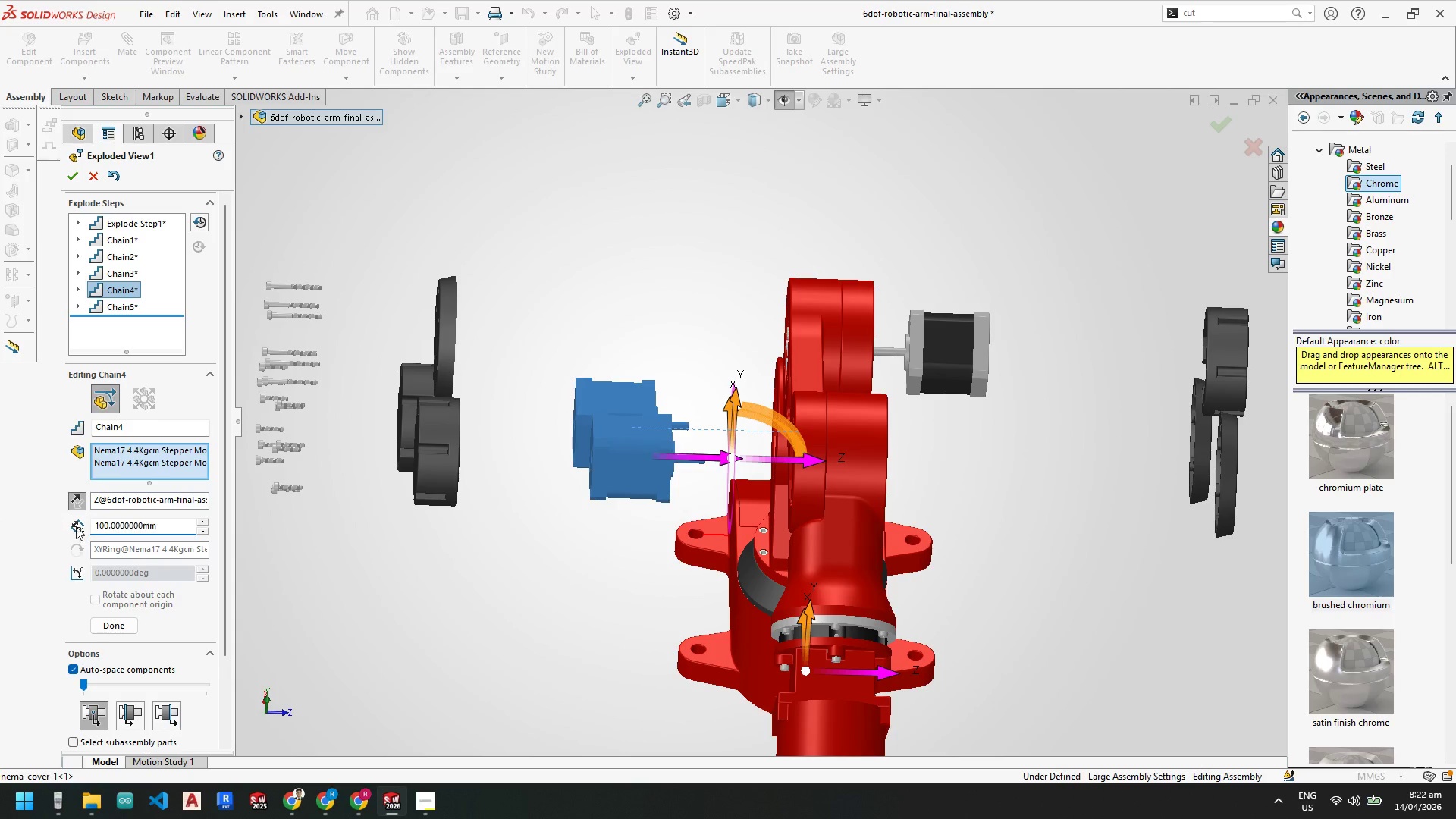 
left_click_drag(start_coordinate=[177, 526], to_coordinate=[0, 503])
 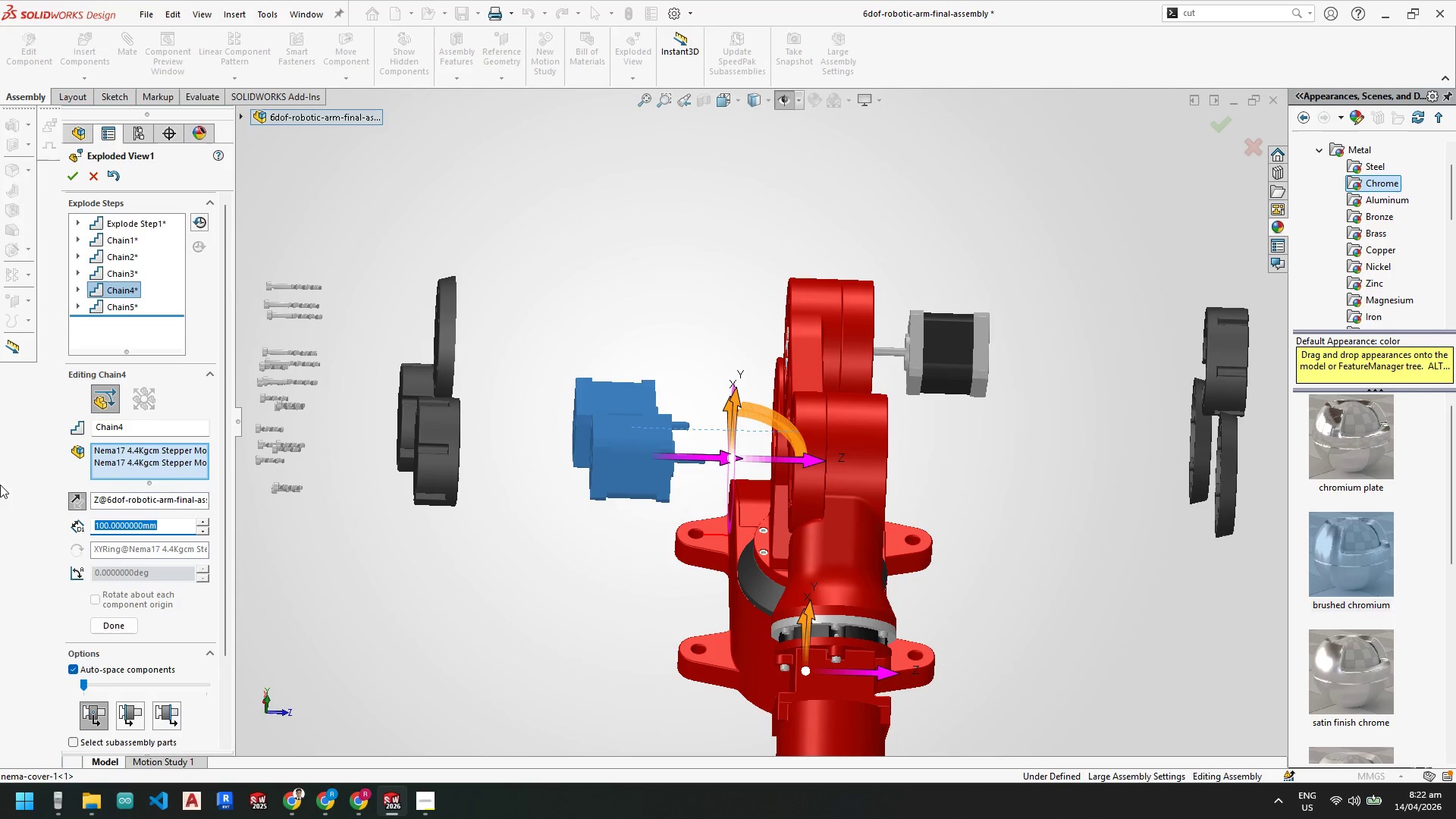 
key(Numpad1)
 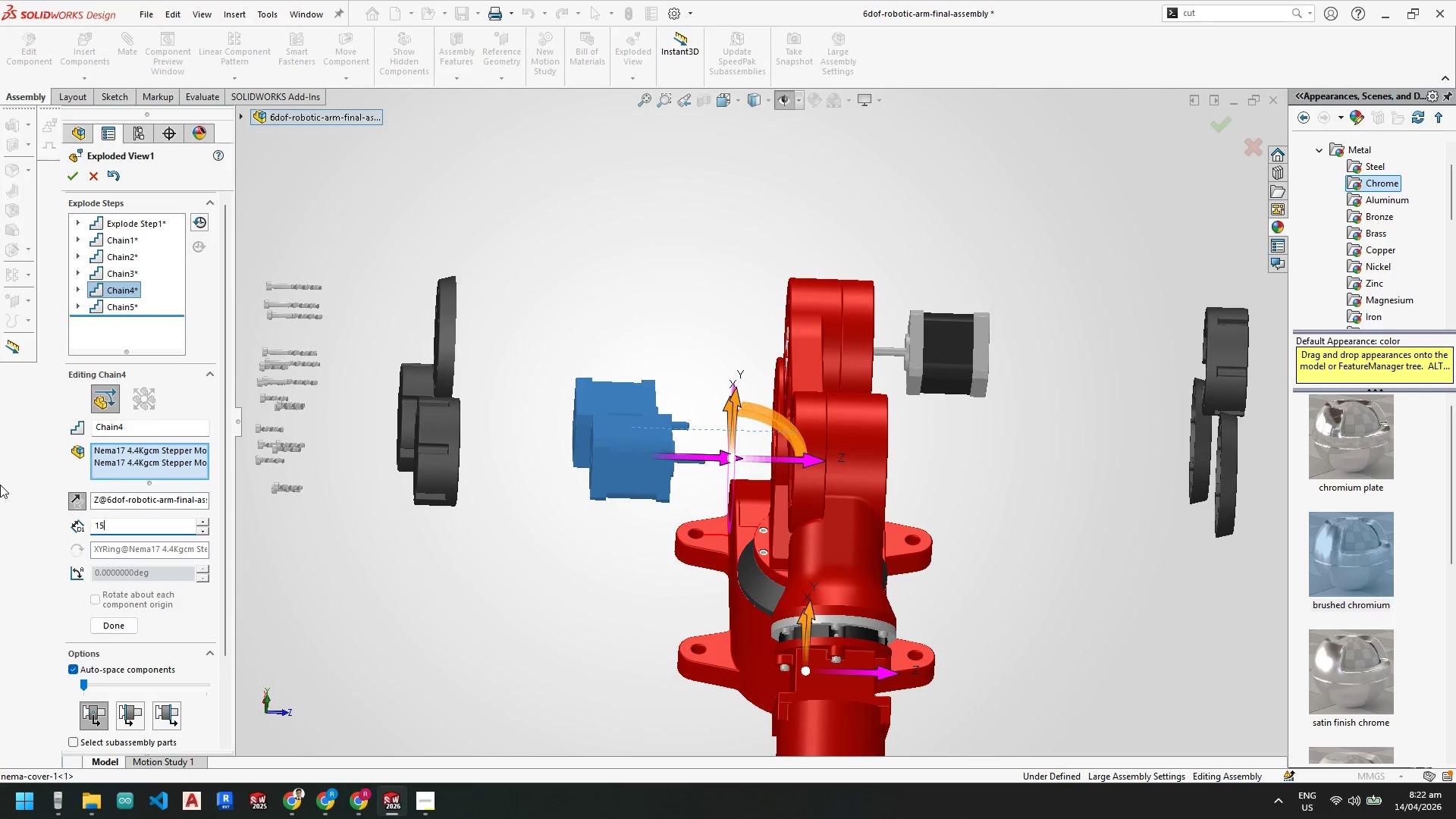 
key(Numpad5)
 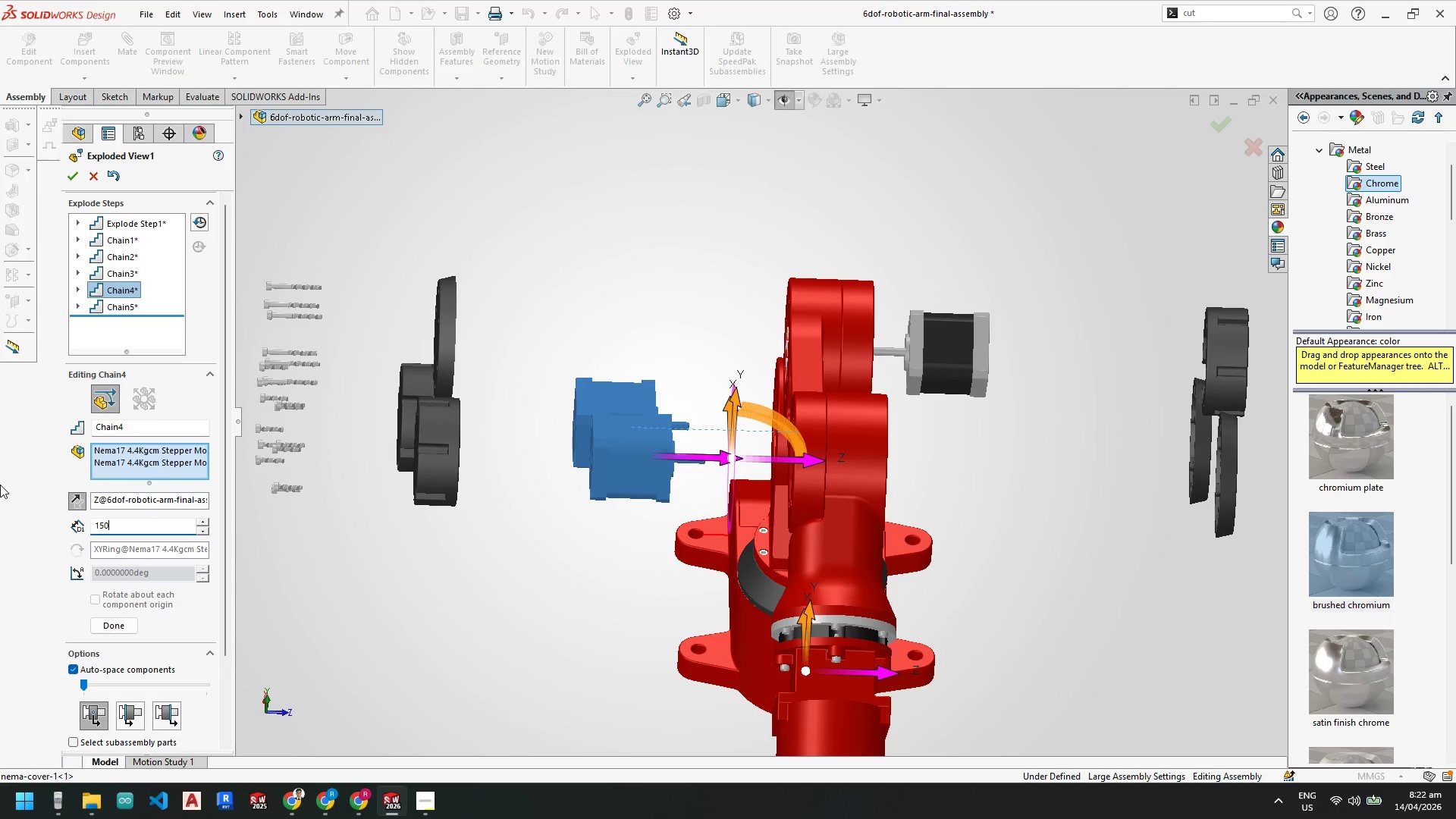 
key(Numpad0)
 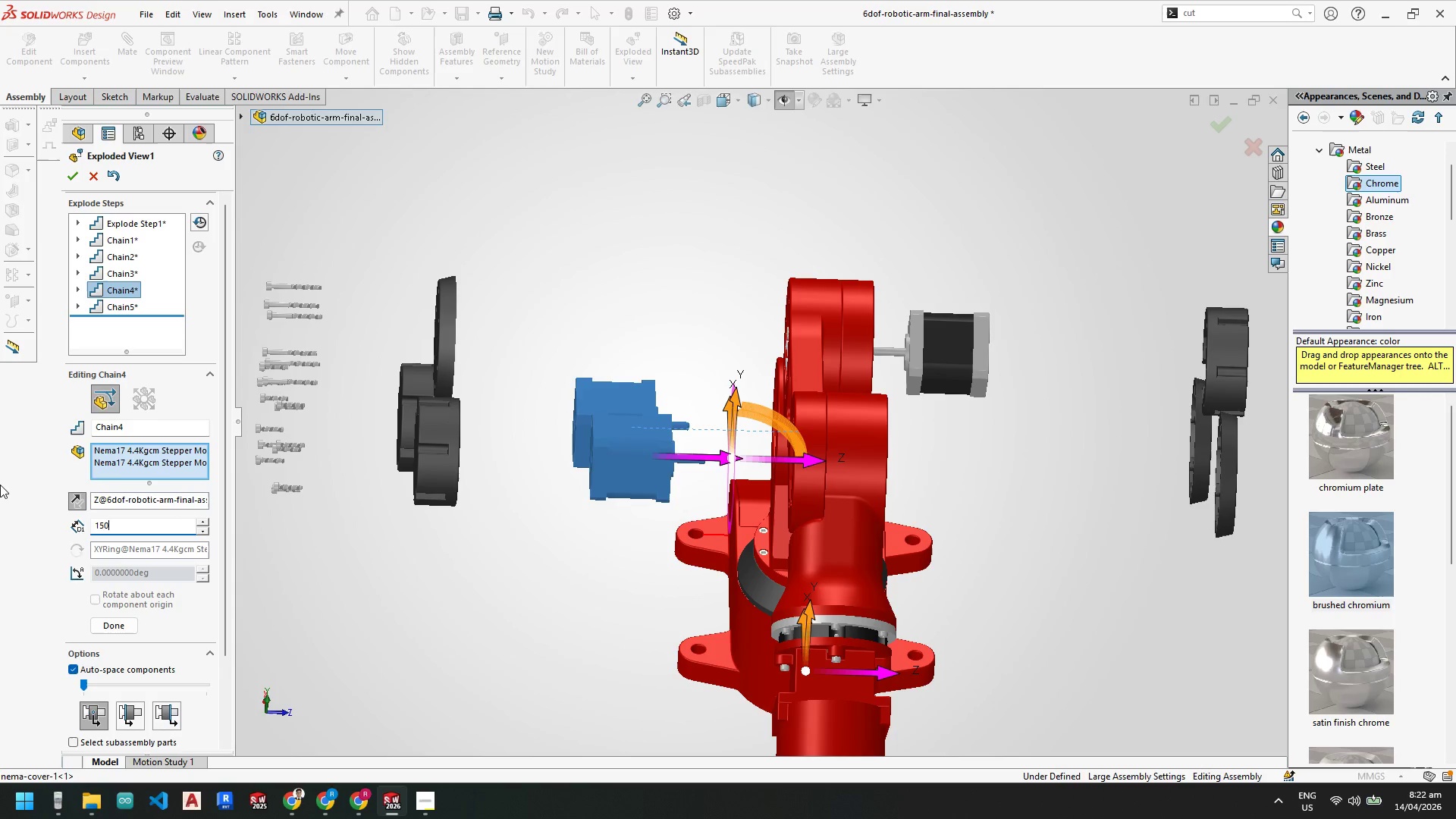 
key(NumpadEnter)
 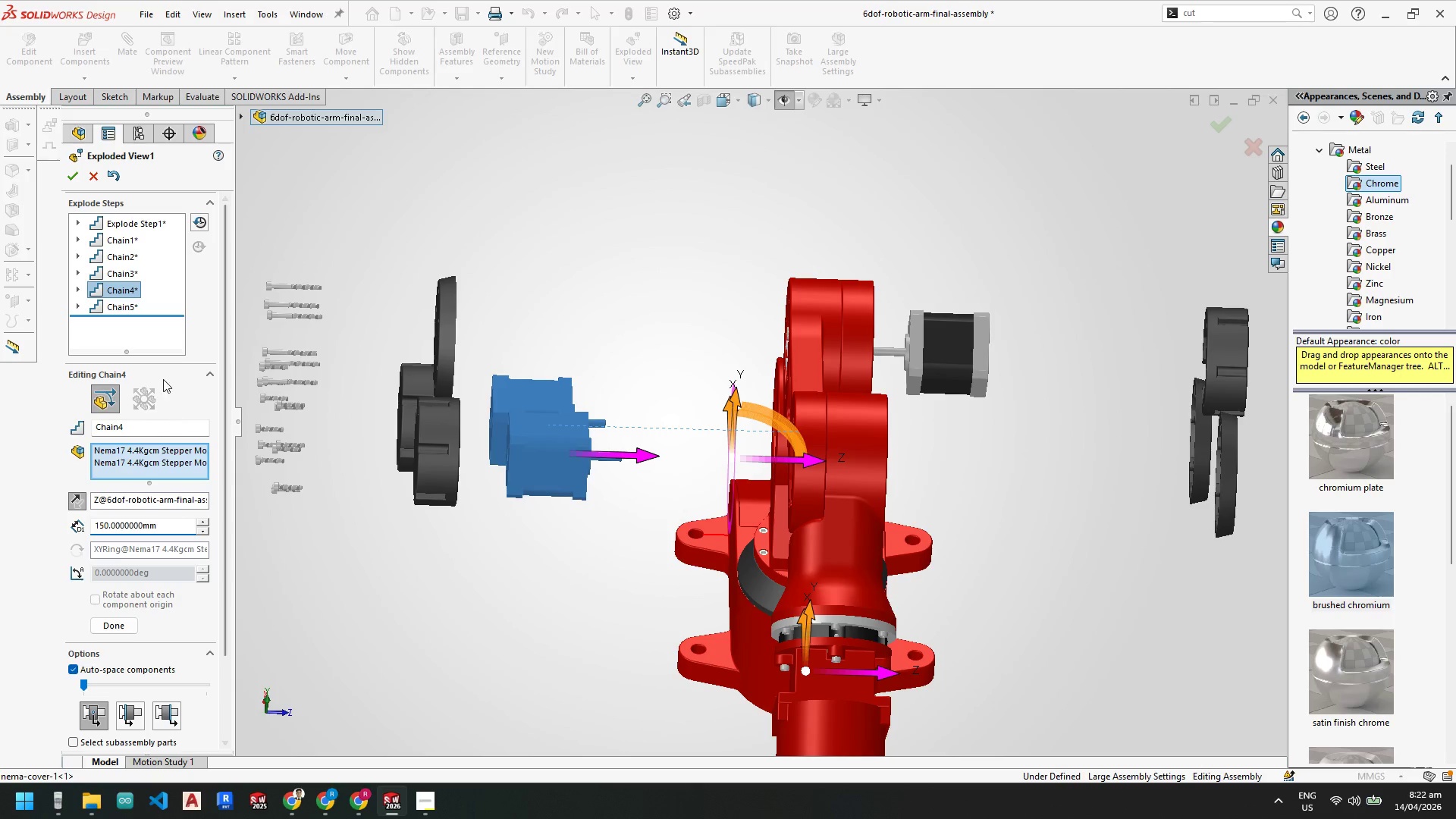 
left_click([122, 303])
 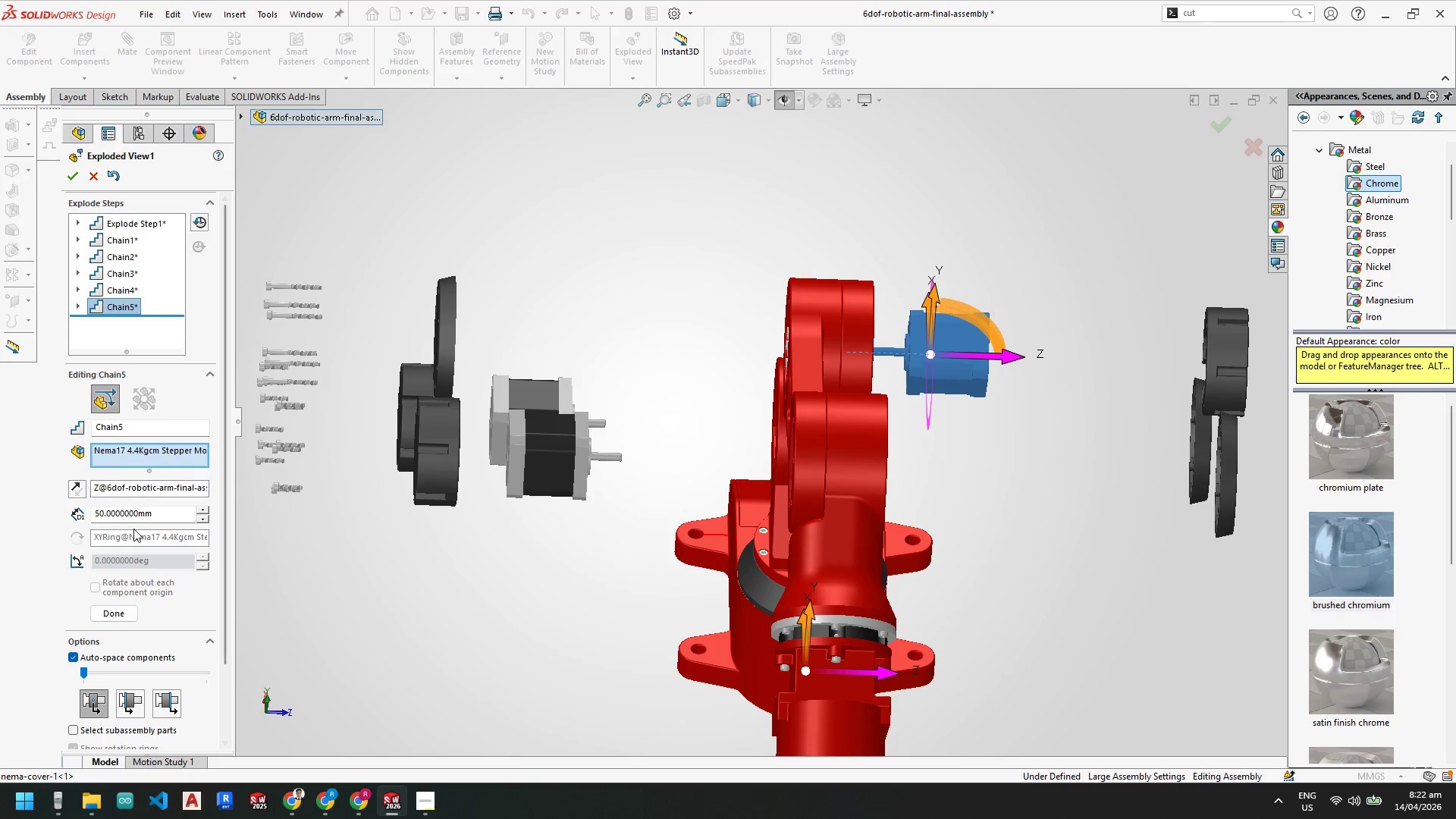 
left_click_drag(start_coordinate=[158, 514], to_coordinate=[13, 505])
 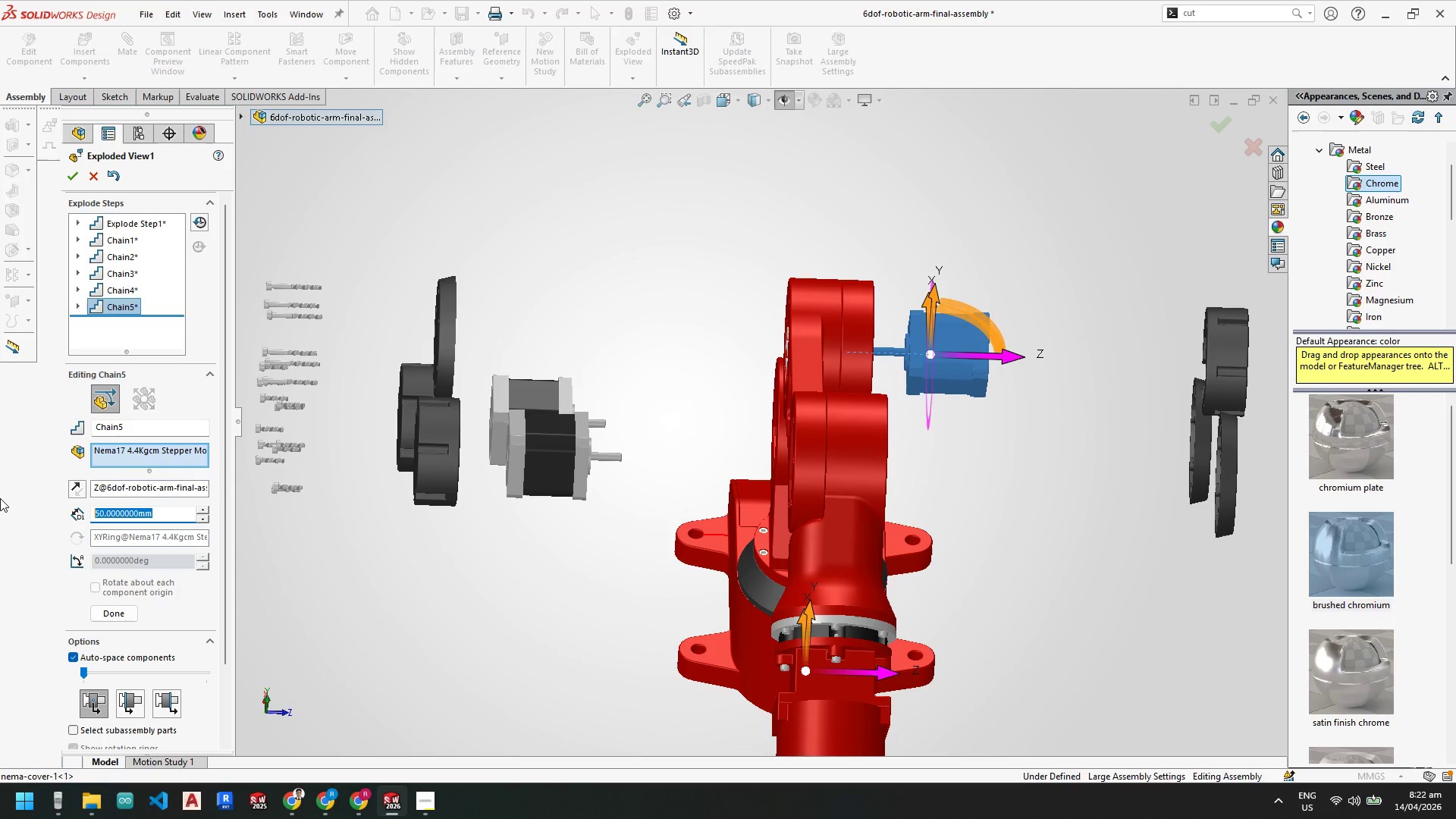 
key(Numpad1)
 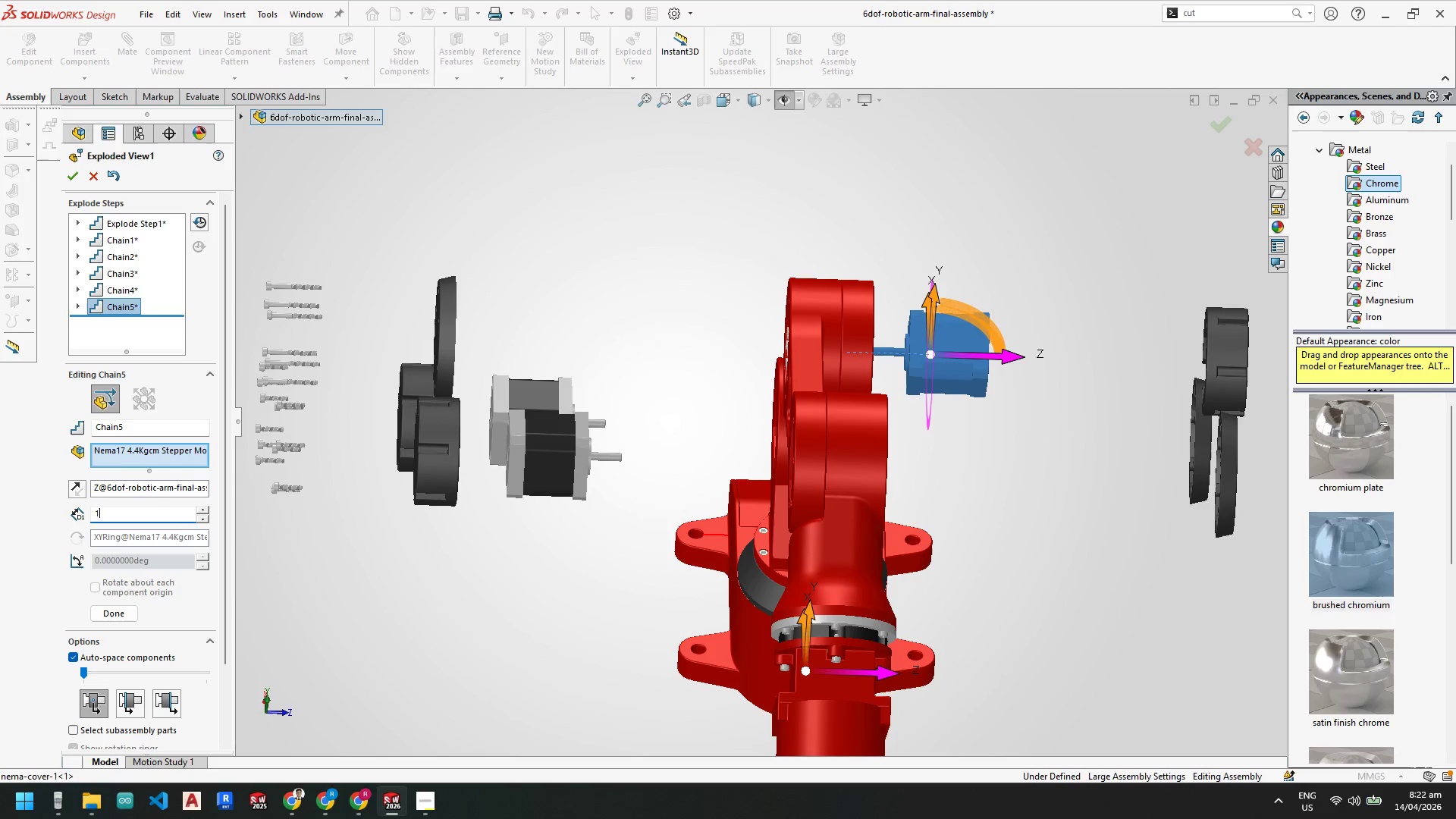 
key(Numpad5)
 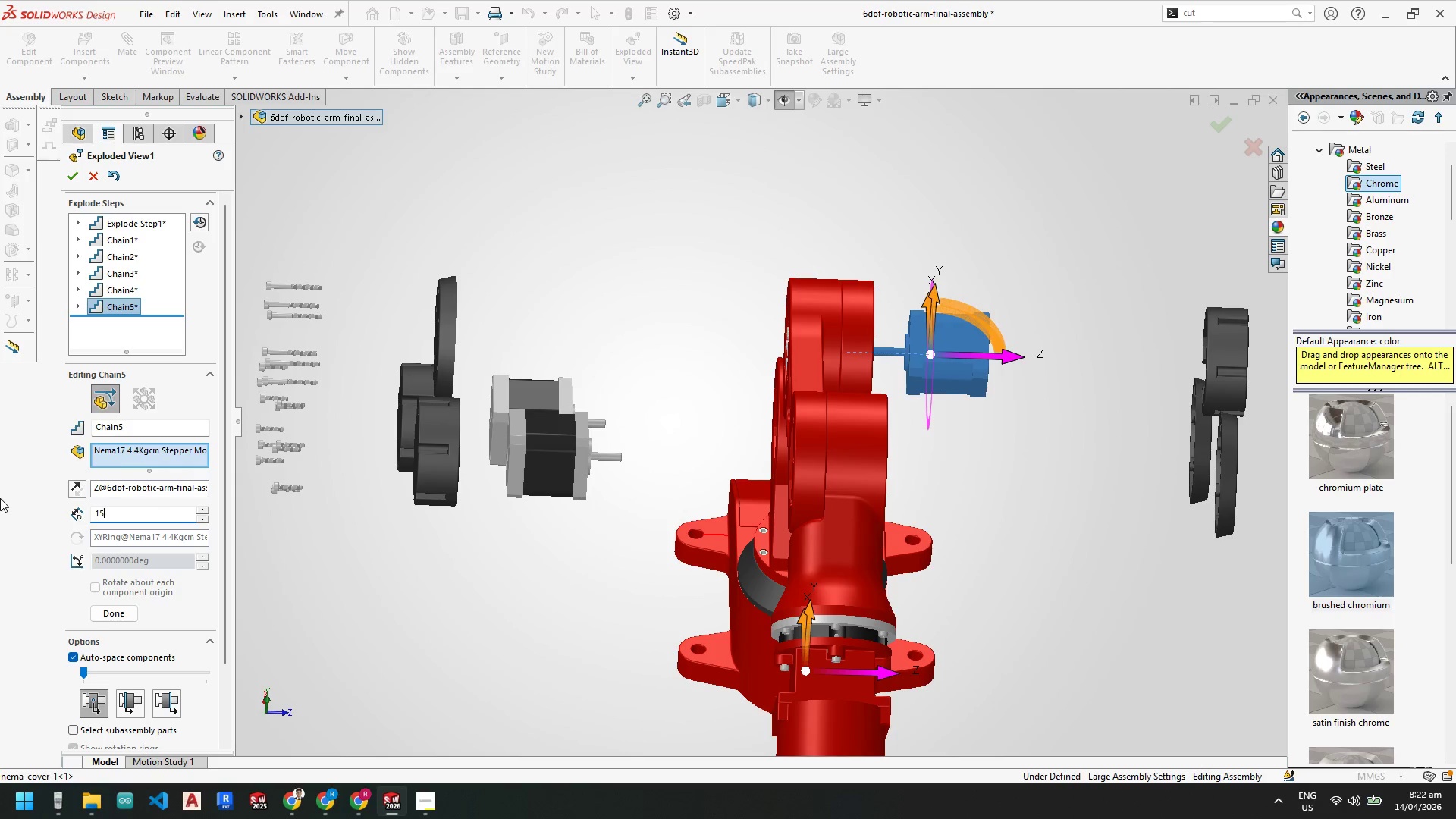 
key(Numpad0)
 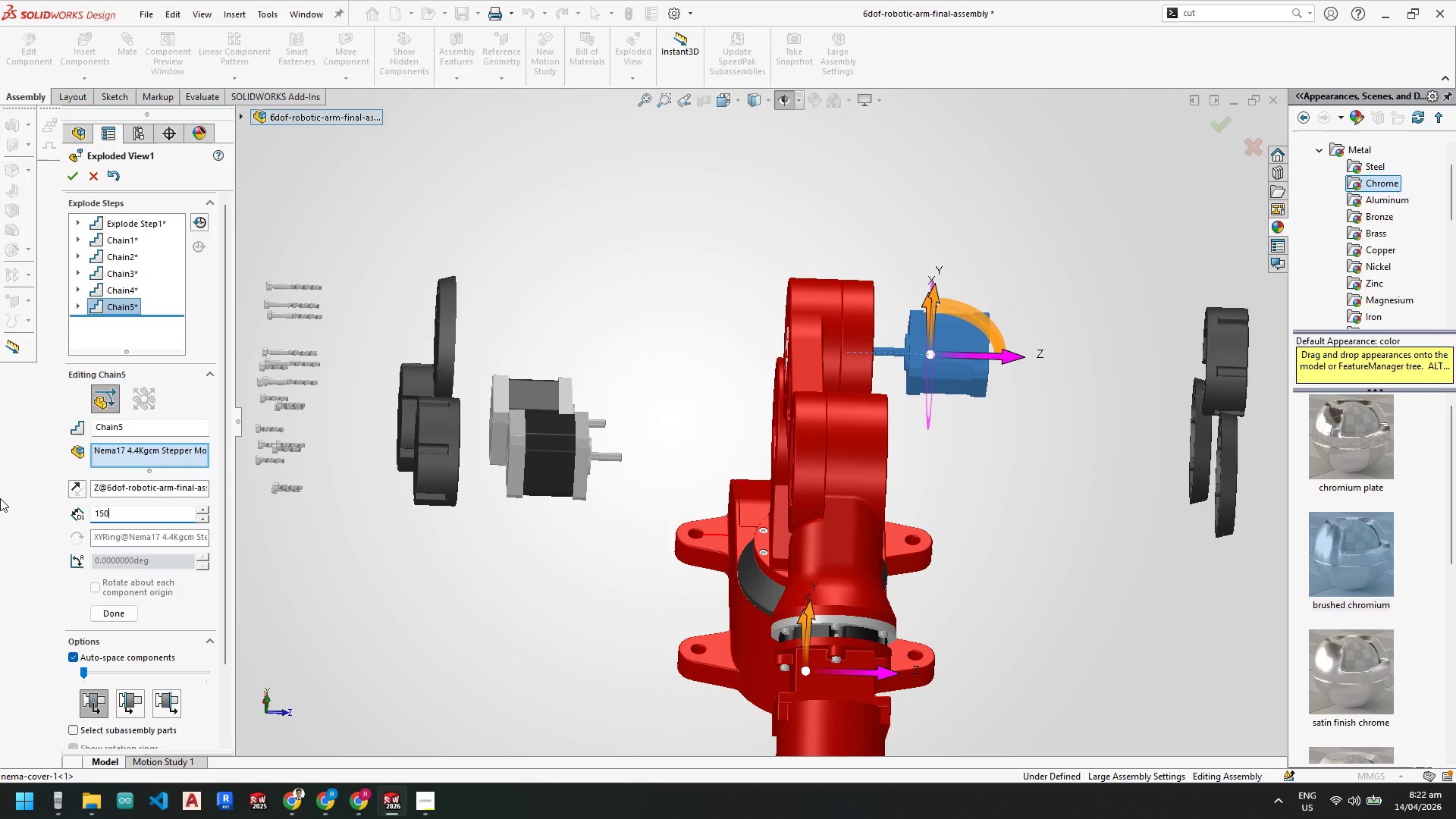 
key(NumpadEnter)
 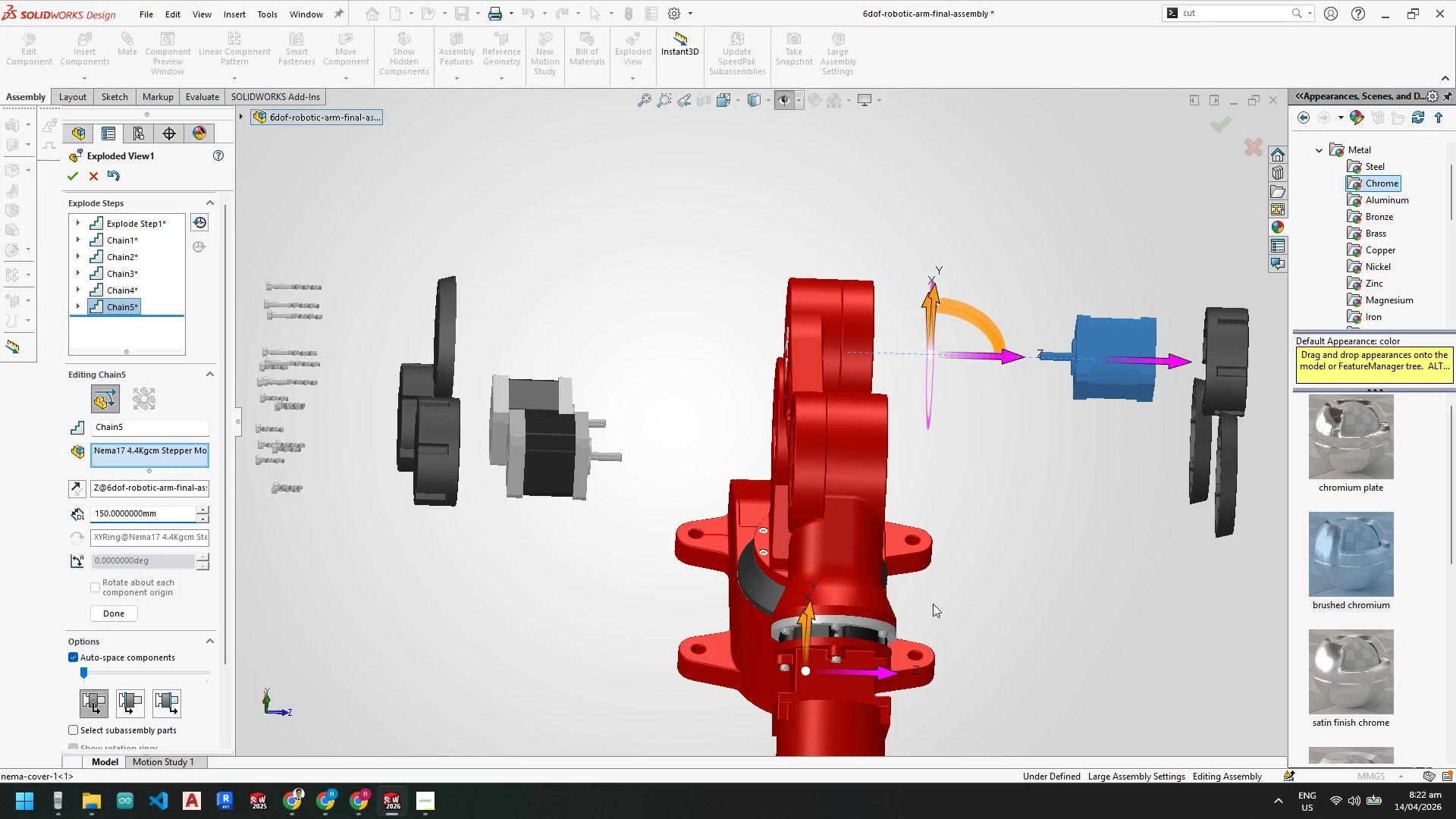 
scroll: coordinate [820, 418], scroll_direction: up, amount: 1.0
 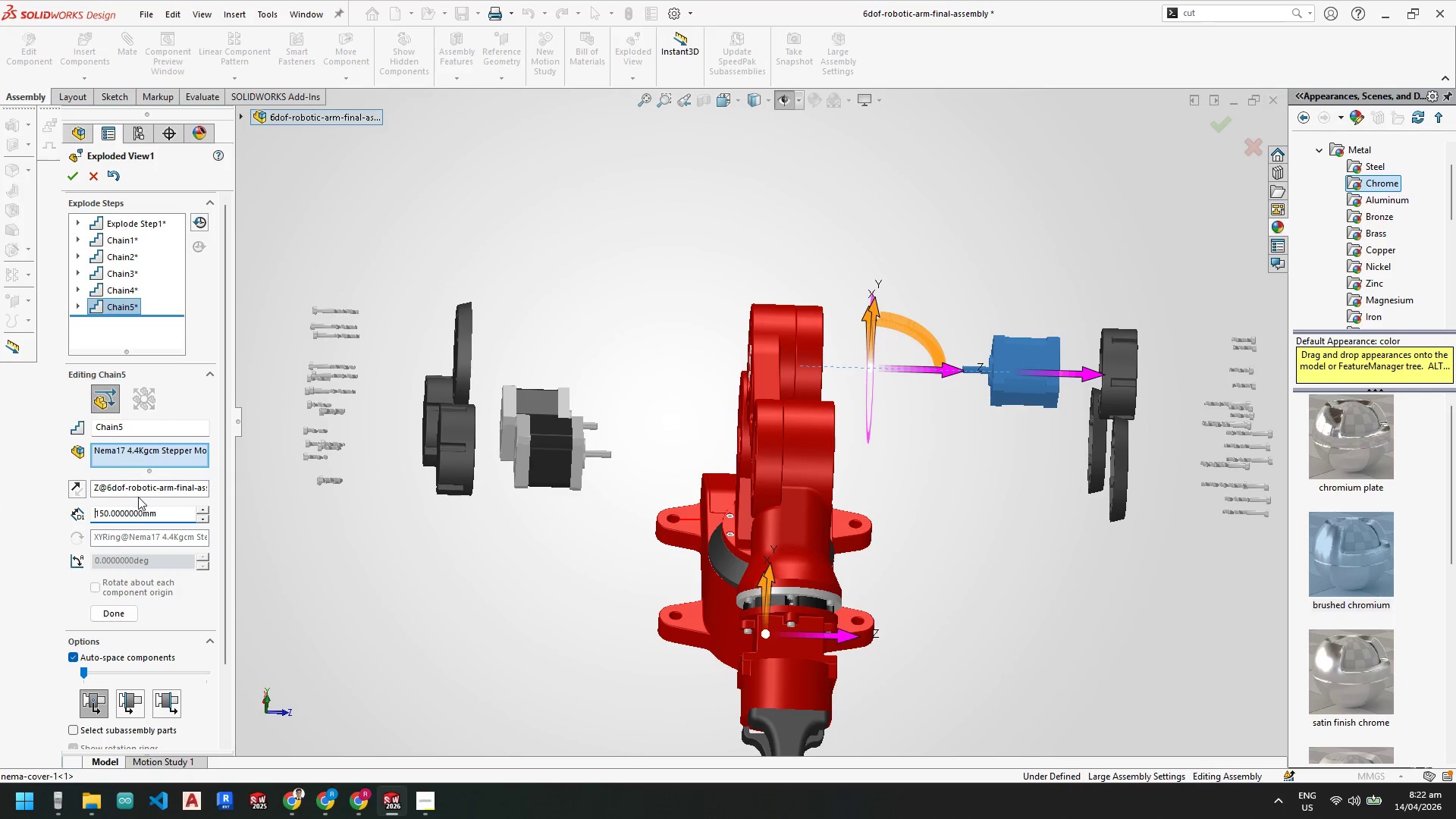 
left_click([109, 611])
 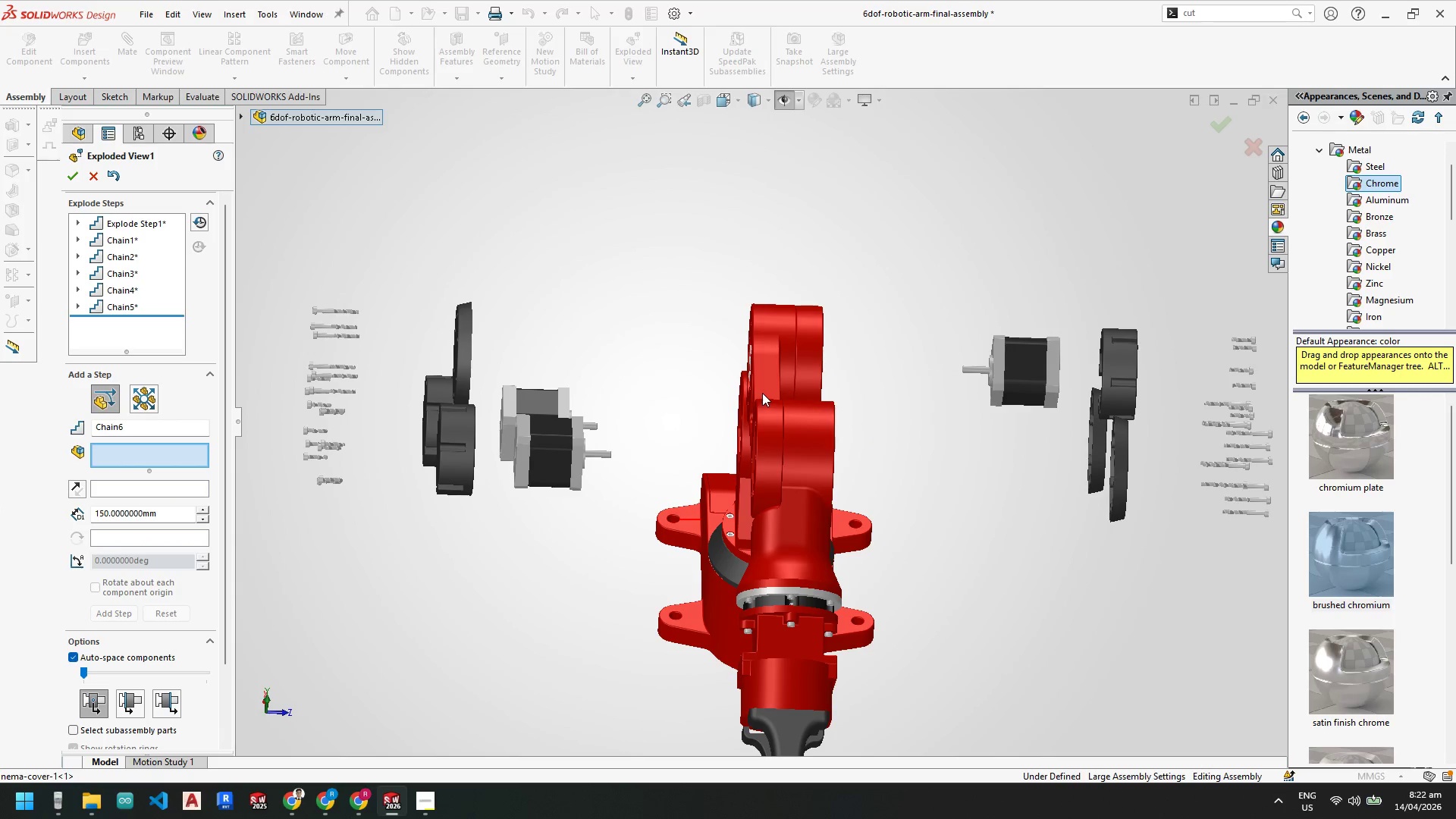 
left_click([767, 390])
 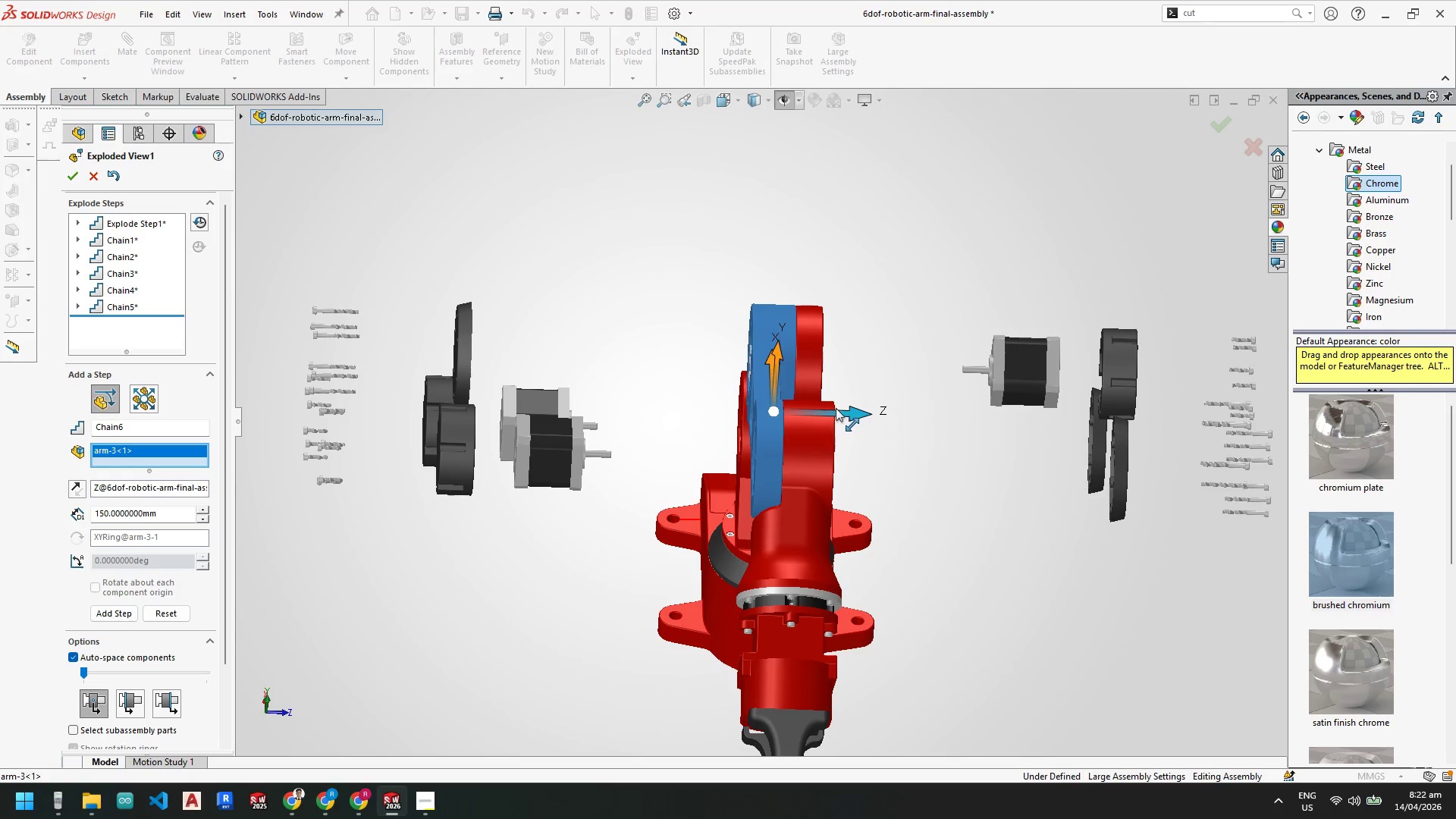 
left_click_drag(start_coordinate=[836, 410], to_coordinate=[726, 403])
 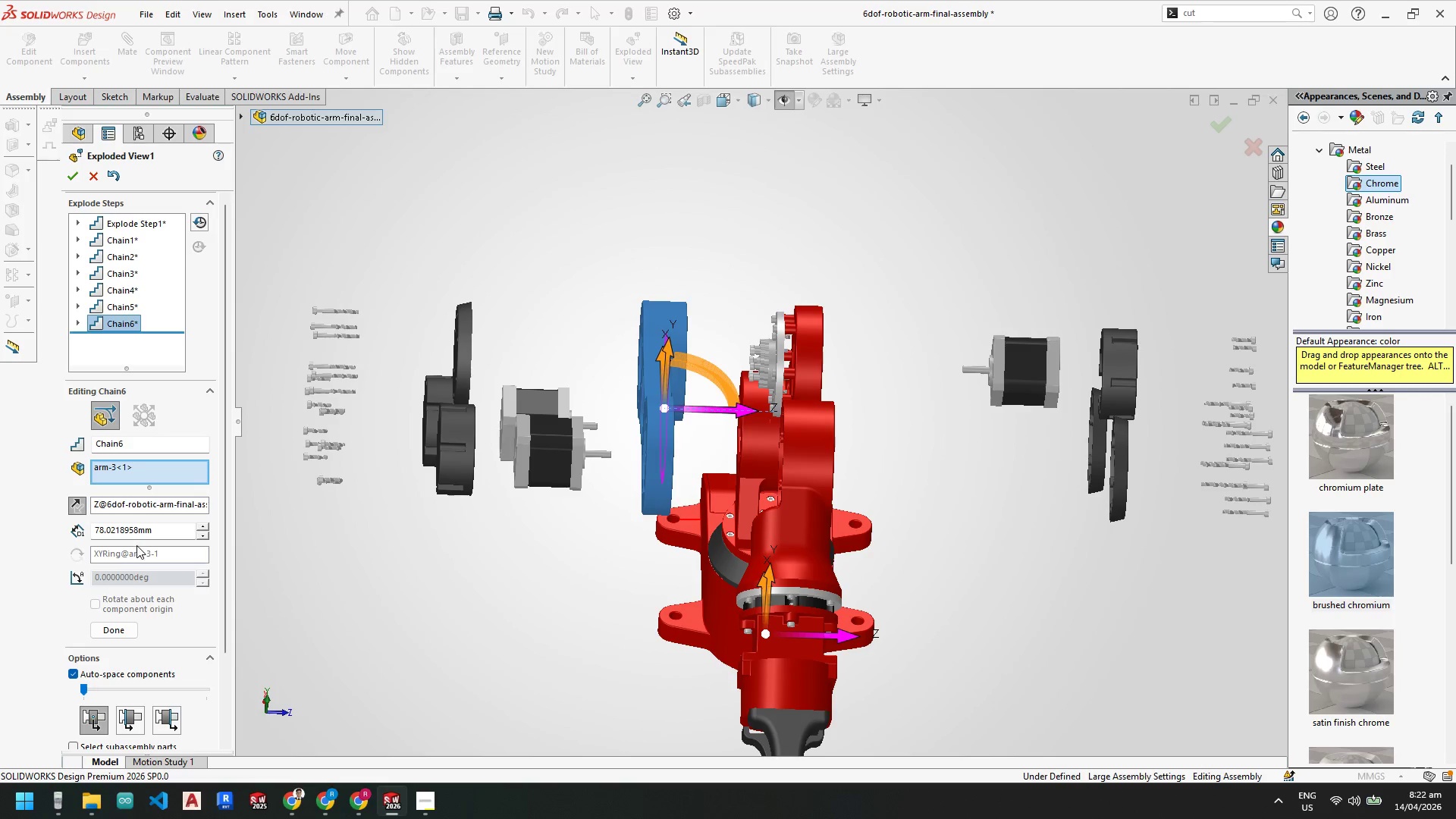 
wait(5.16)
 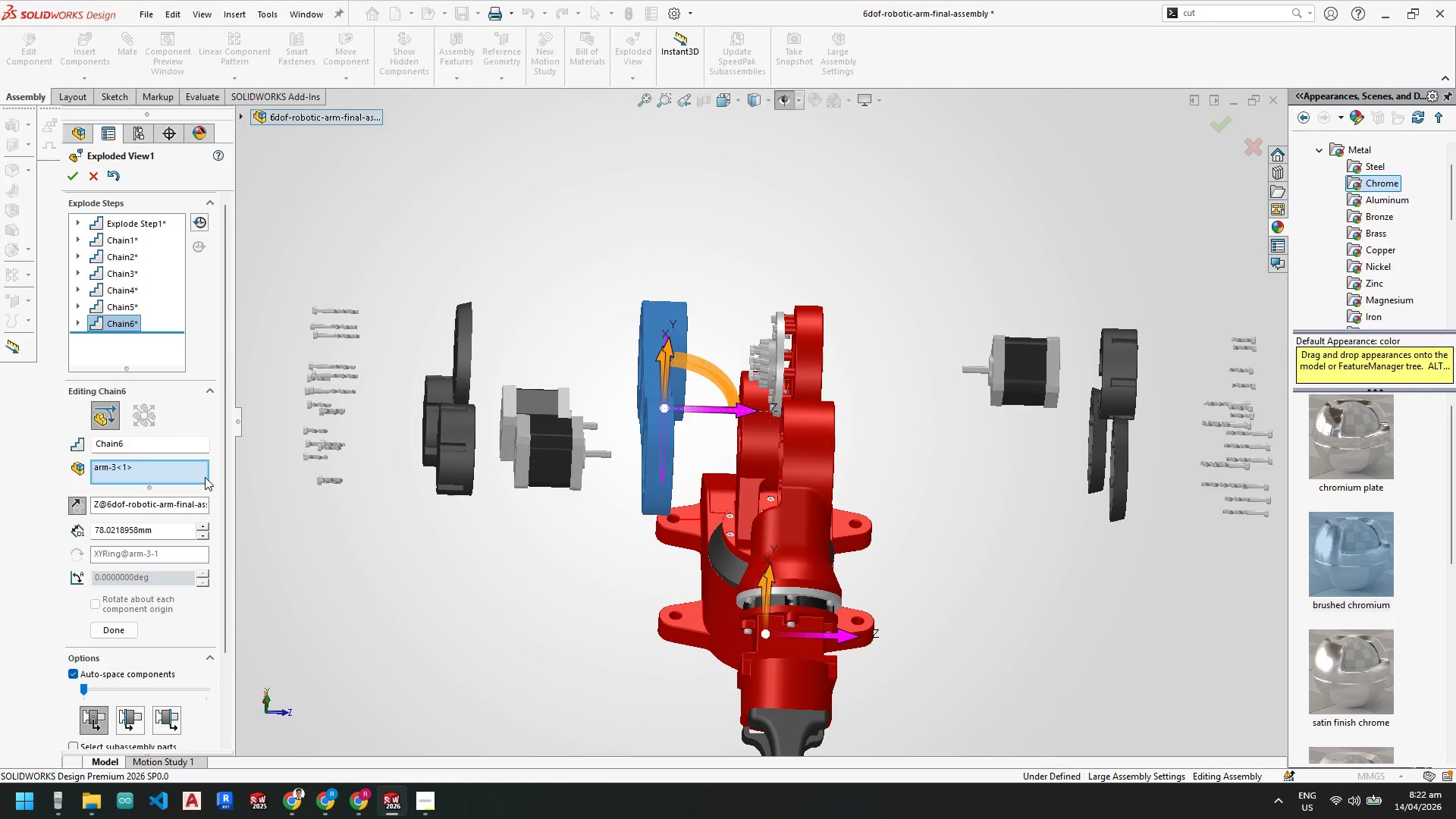 
left_click_drag(start_coordinate=[165, 529], to_coordinate=[80, 528])
 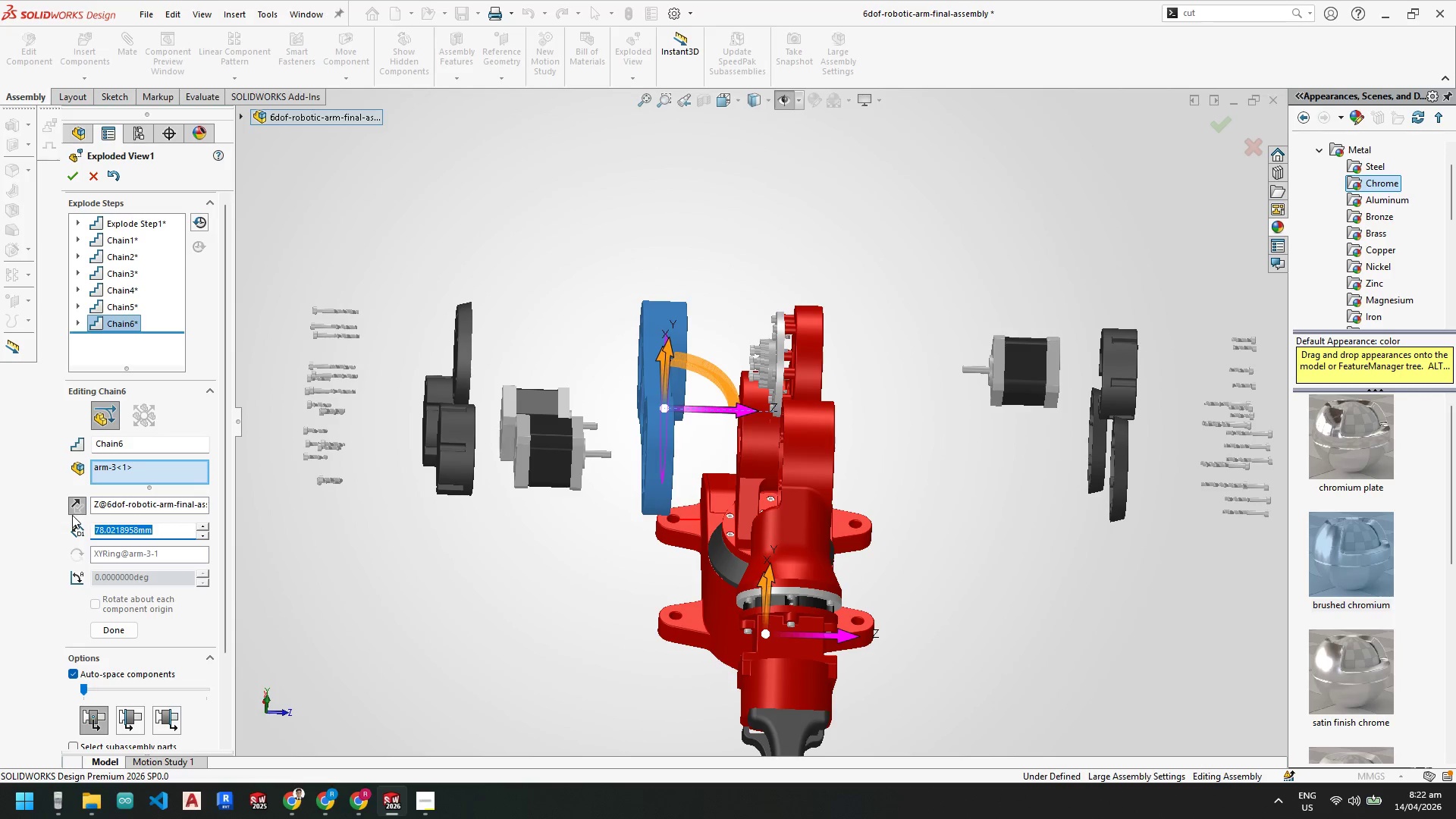 
key(Numpad1)
 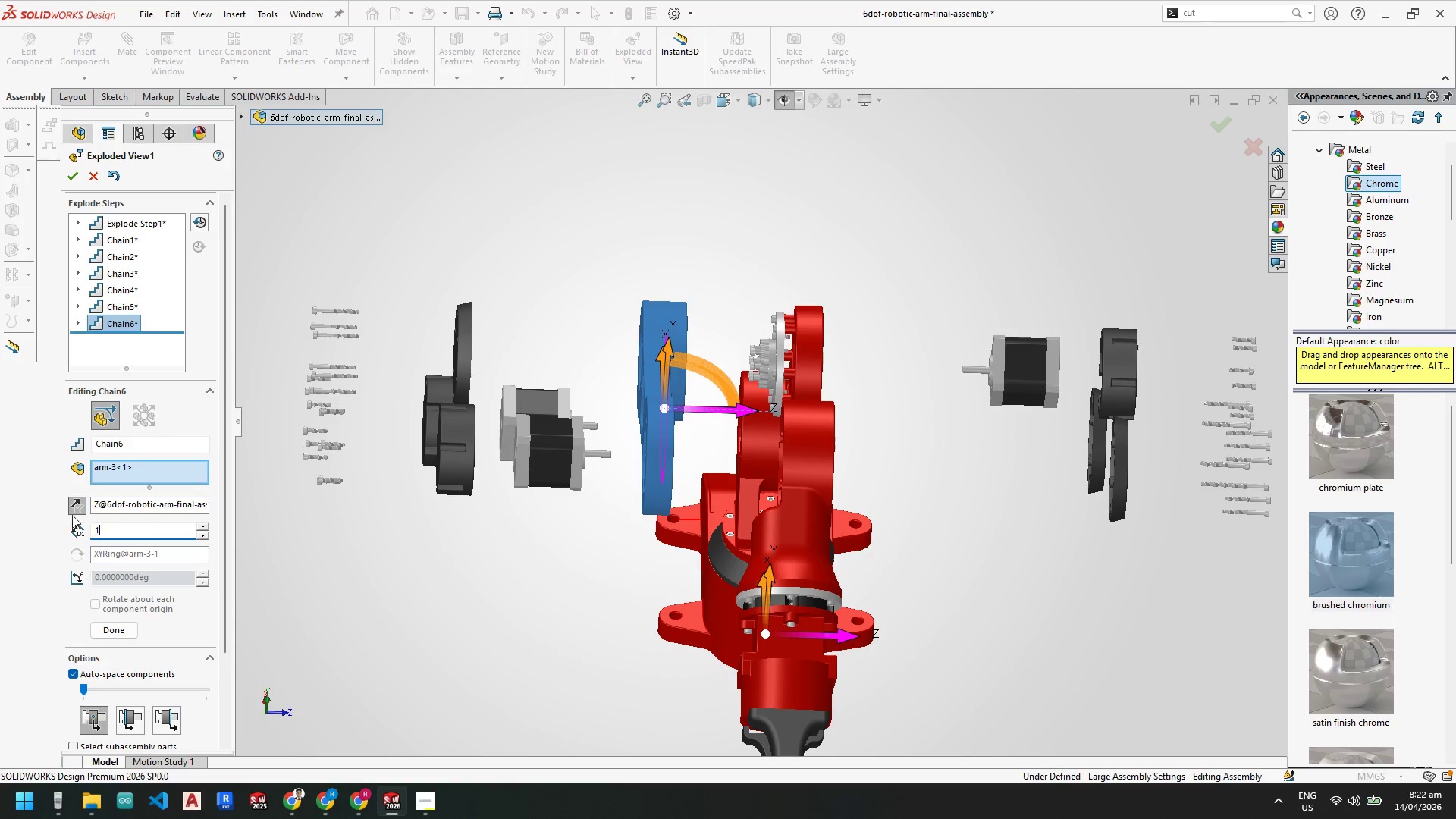 
key(Numpad0)
 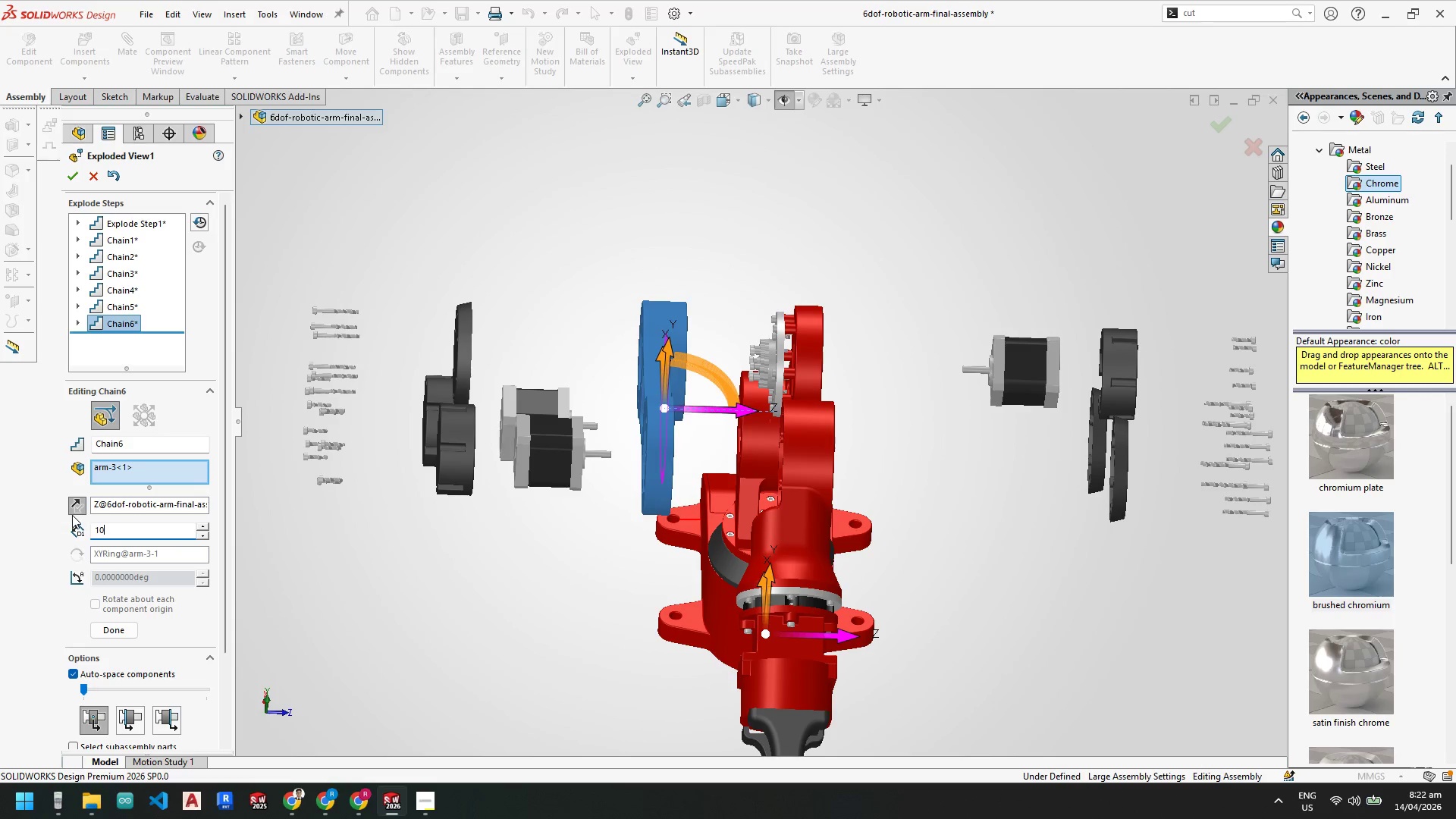 
key(Numpad0)
 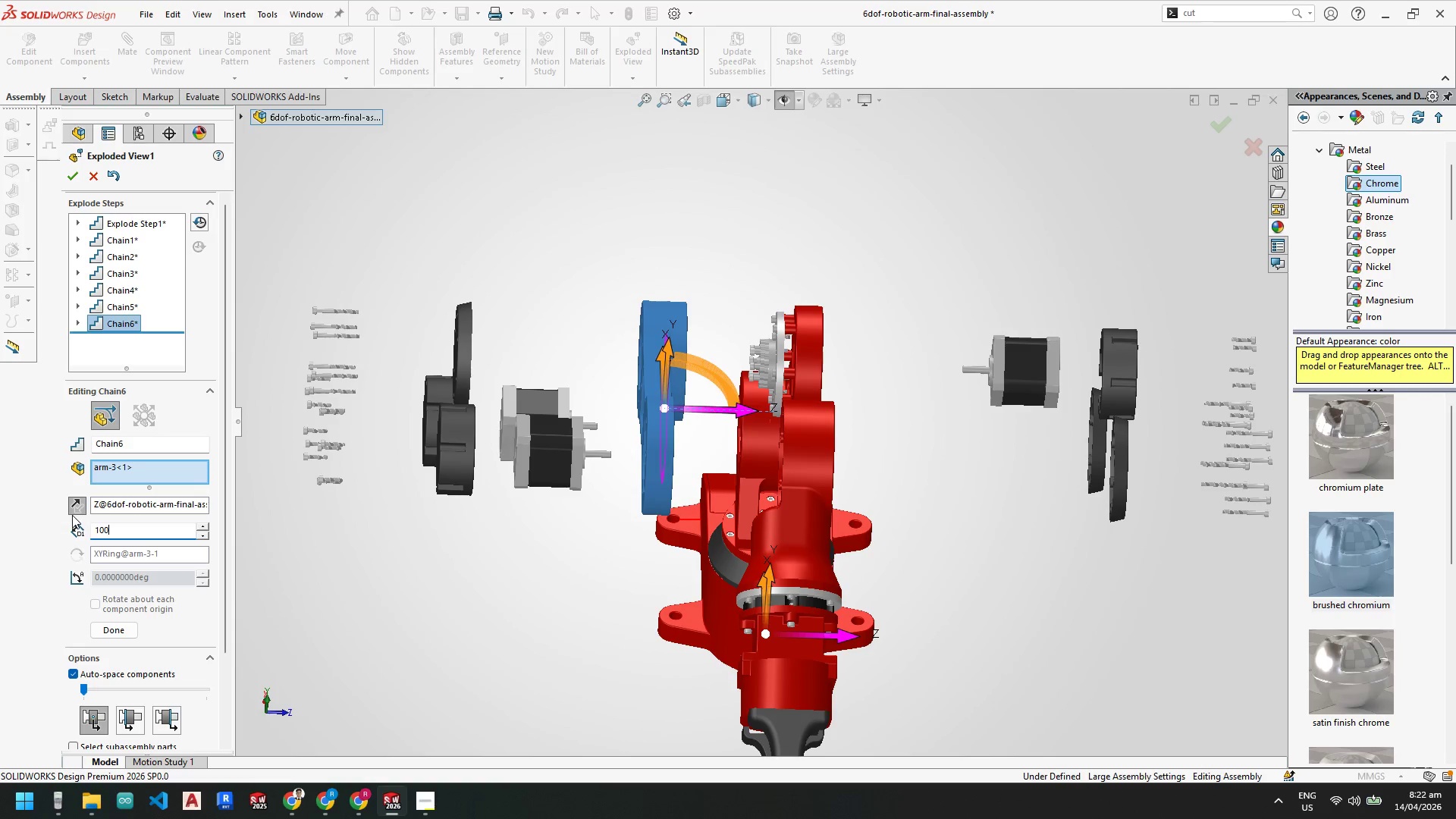 
key(NumpadEnter)
 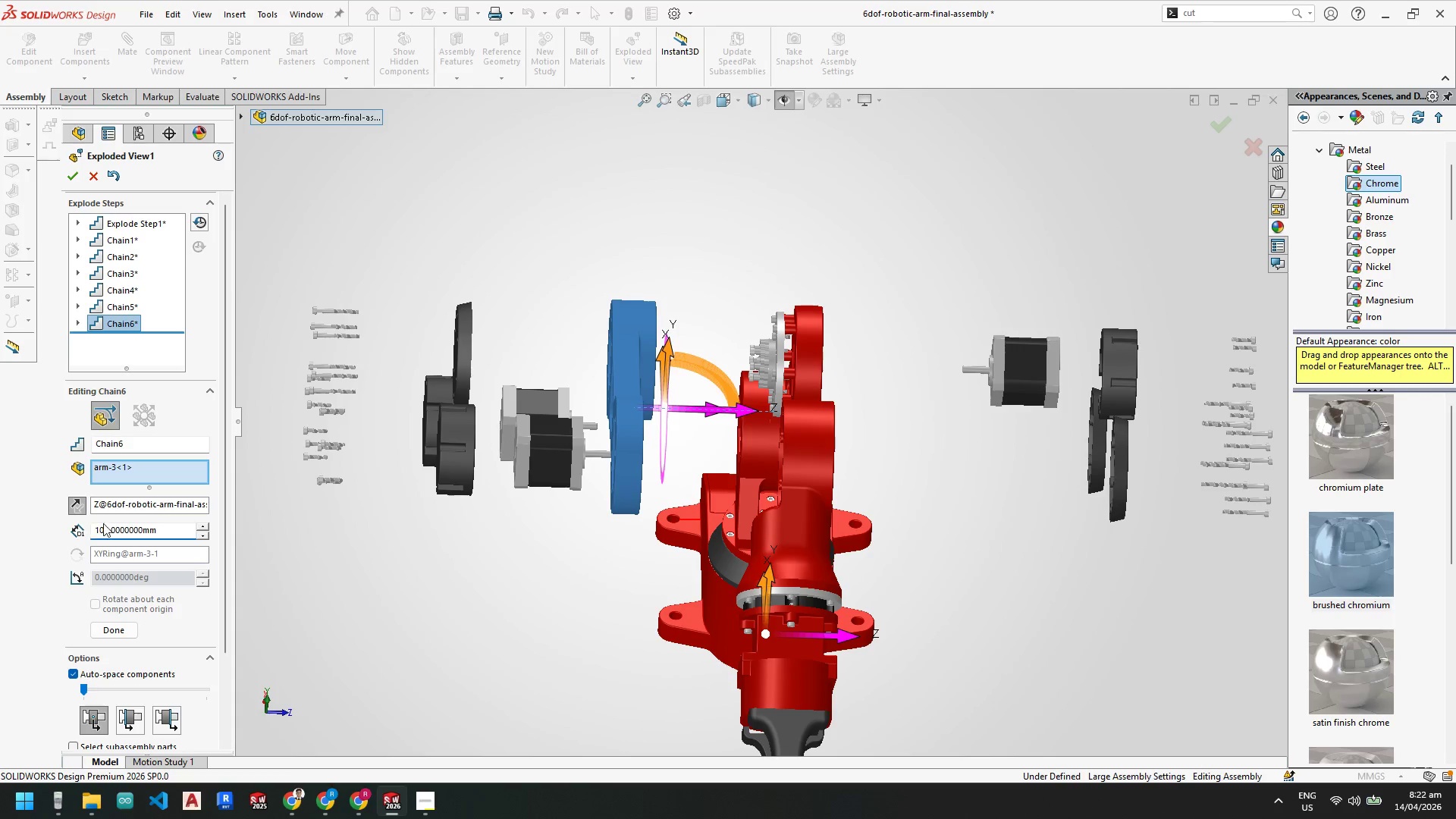 
left_click_drag(start_coordinate=[192, 532], to_coordinate=[2, 523])
 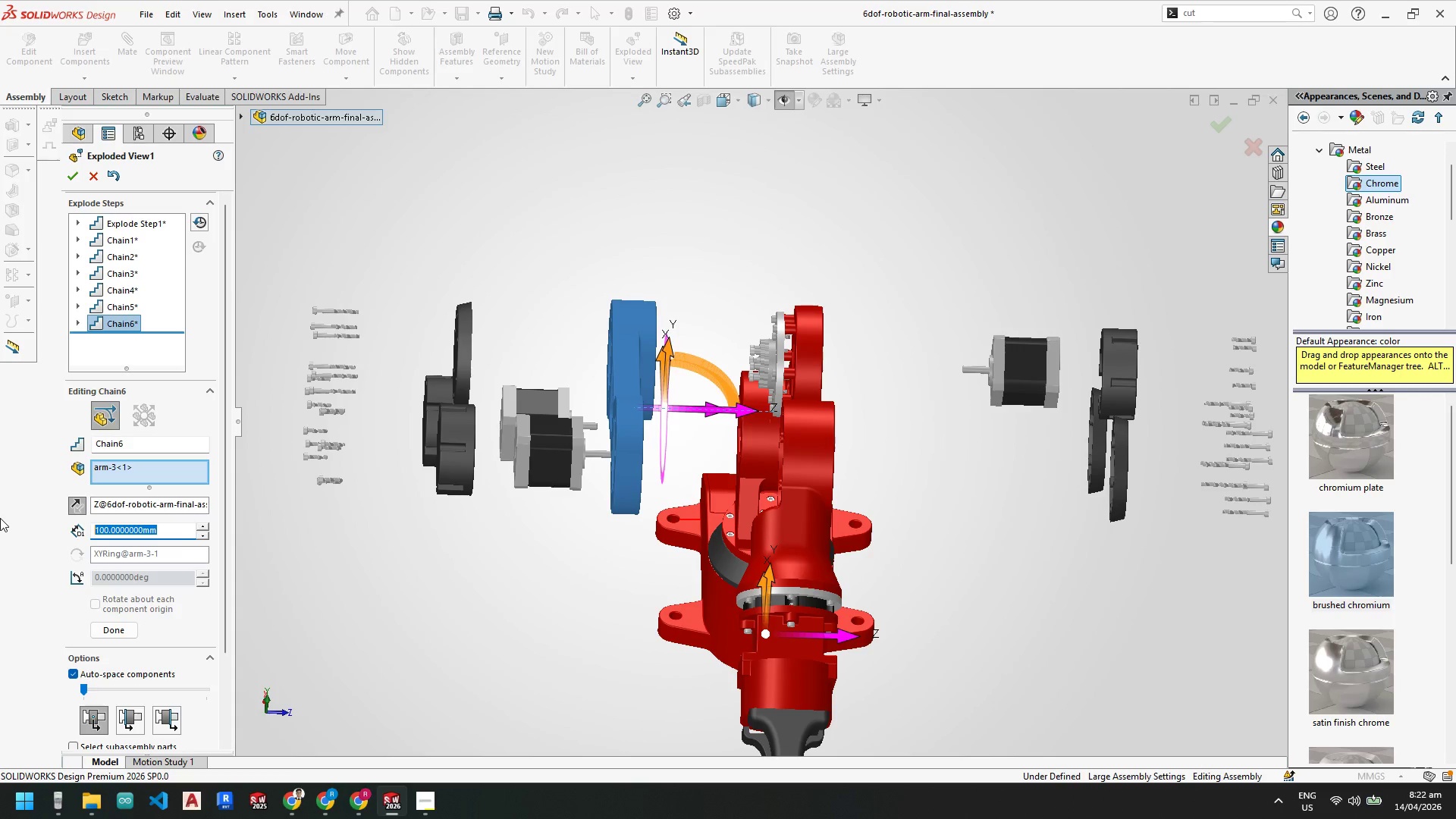 
key(Numpad7)
 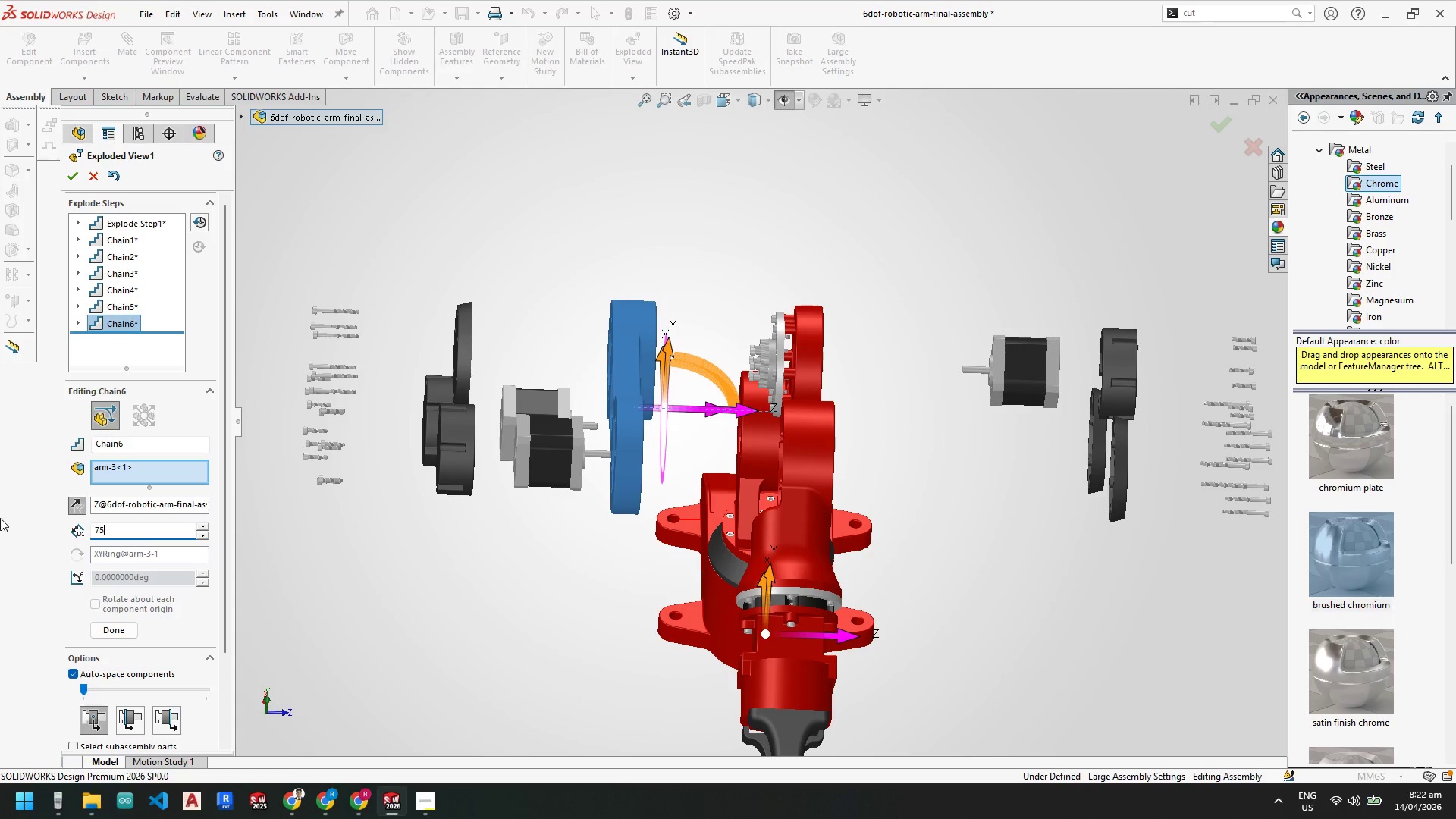 
key(Numpad5)
 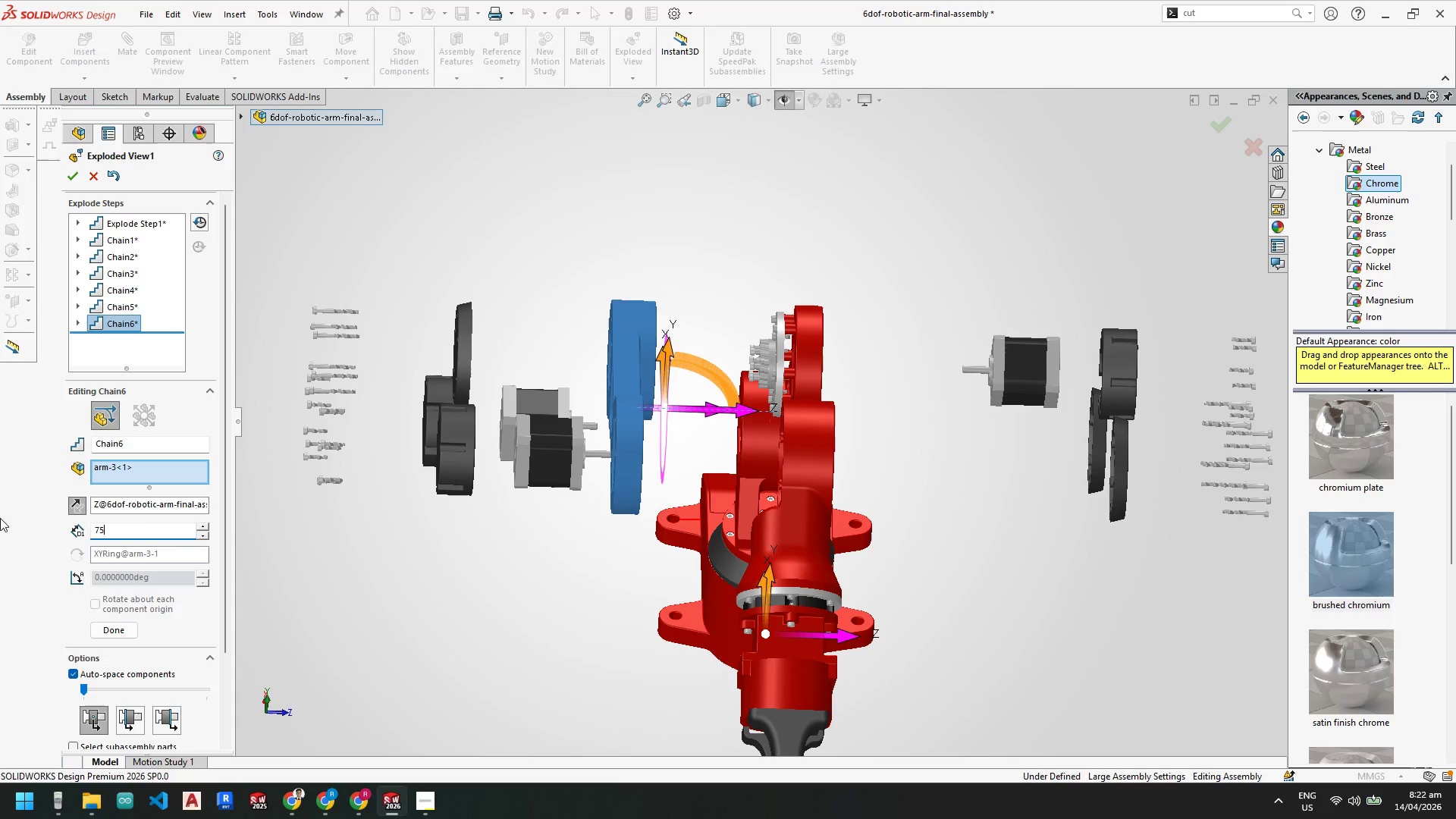 
key(NumpadEnter)
 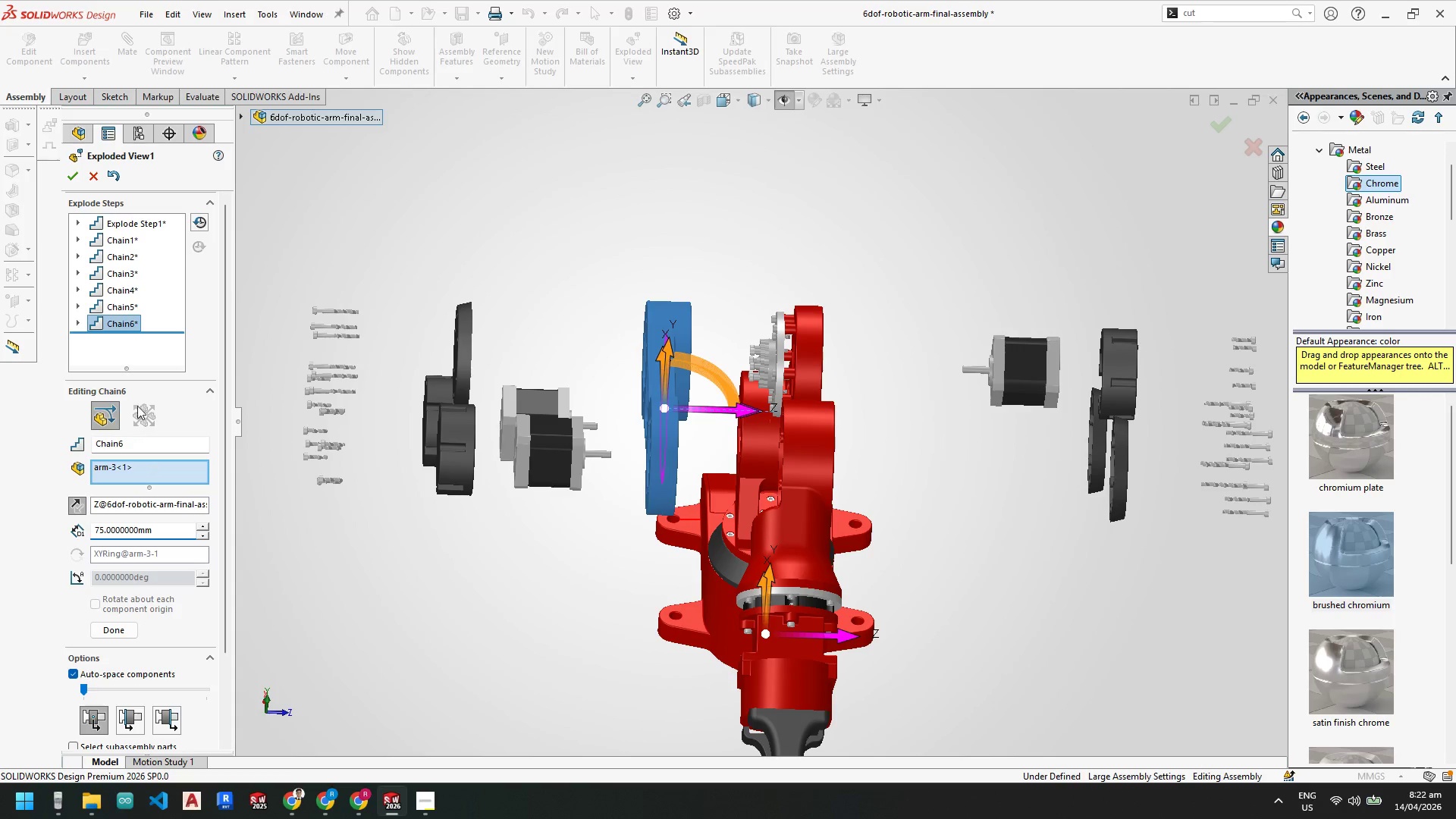 
left_click([120, 630])
 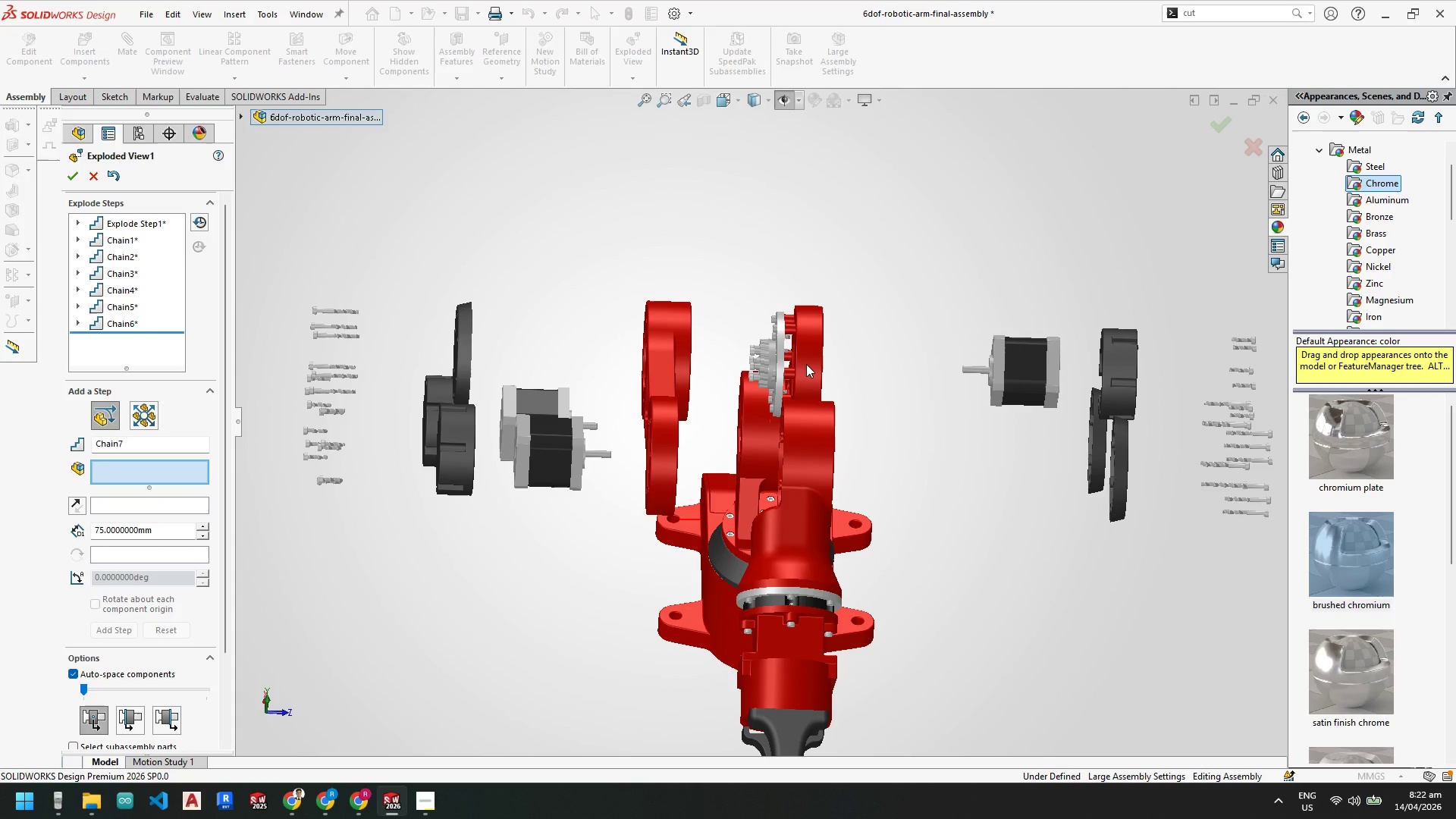 
left_click([806, 364])
 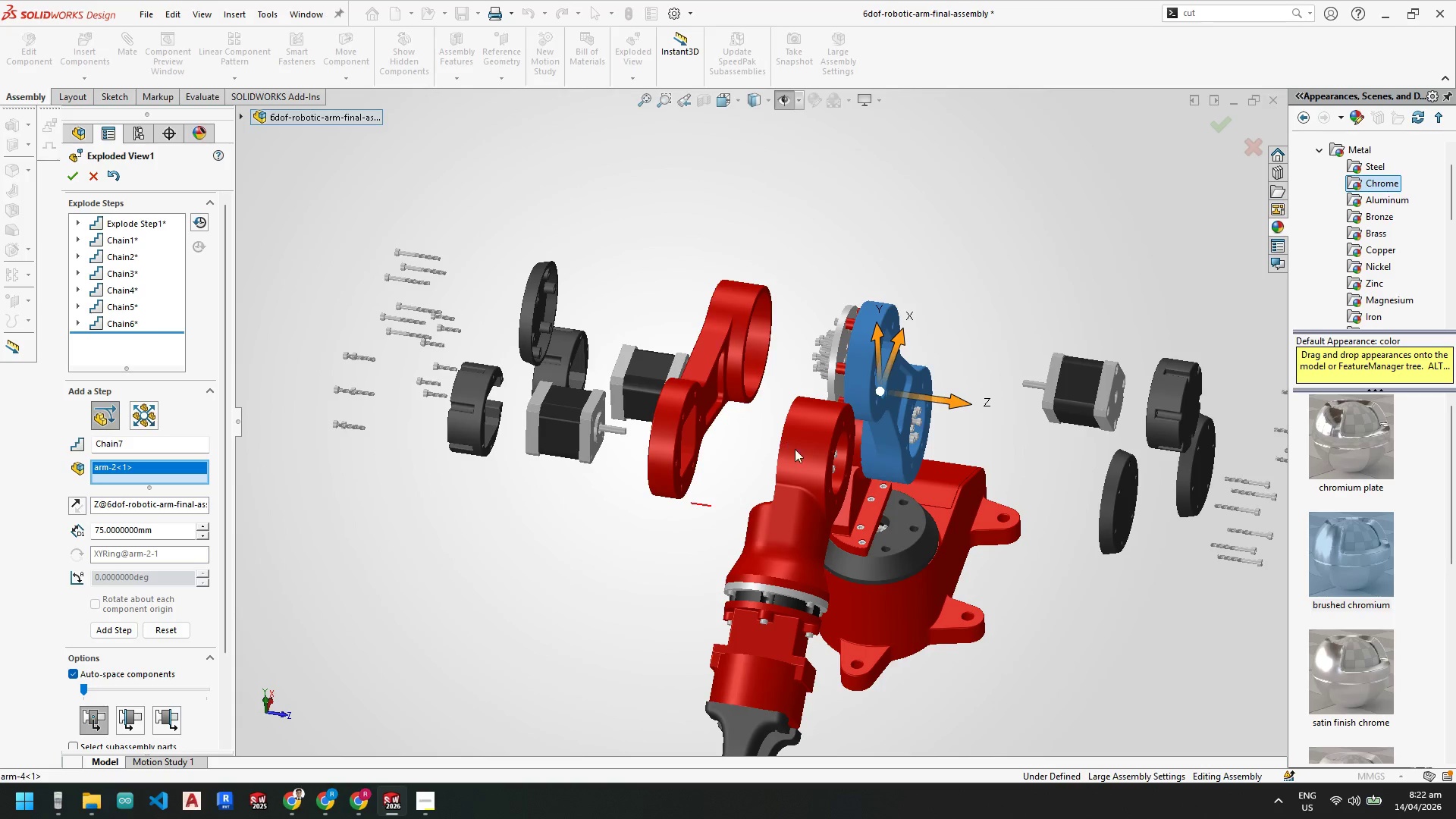 
wait(5.81)
 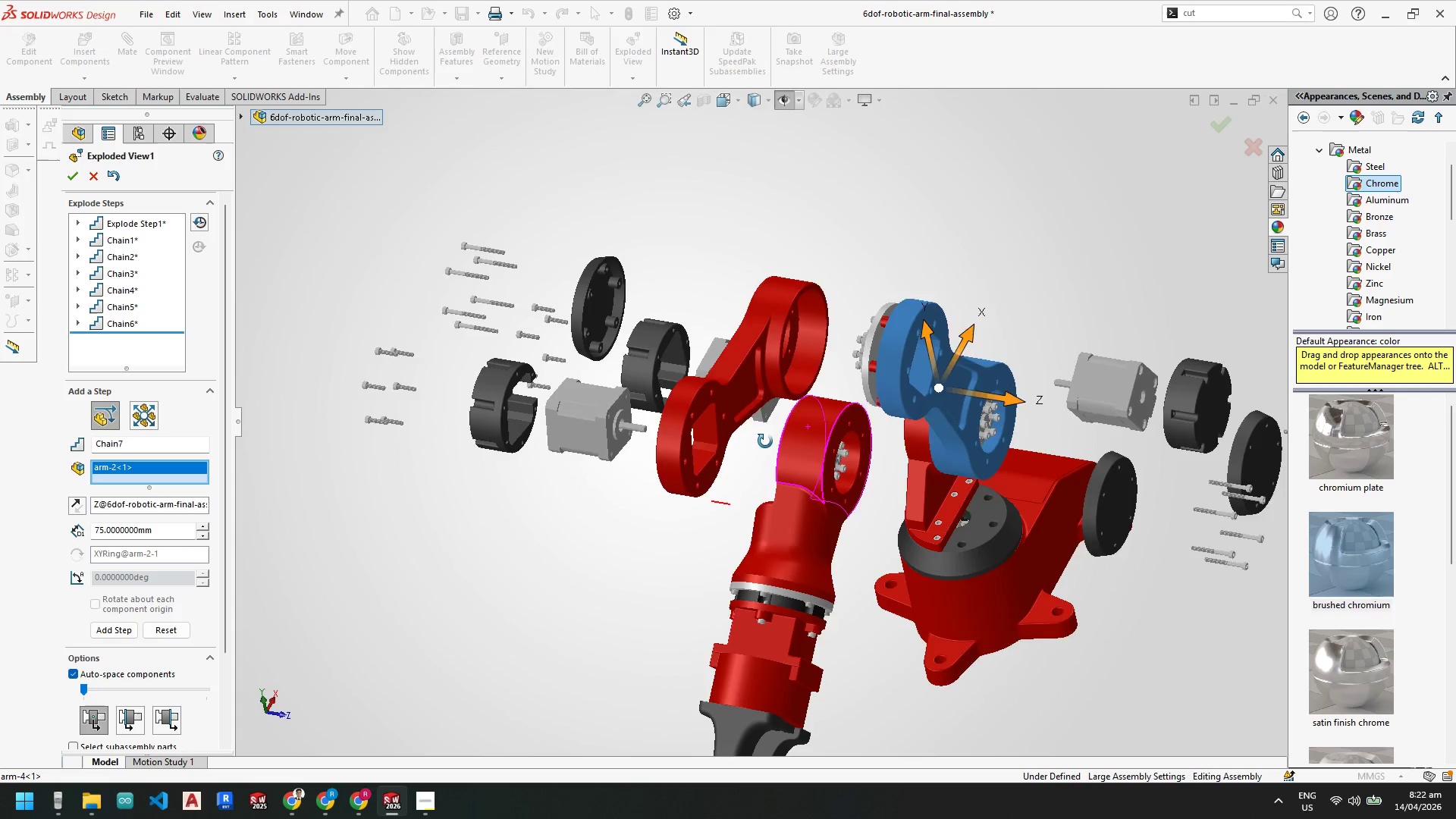 
scroll: coordinate [946, 406], scroll_direction: down, amount: 1.0
 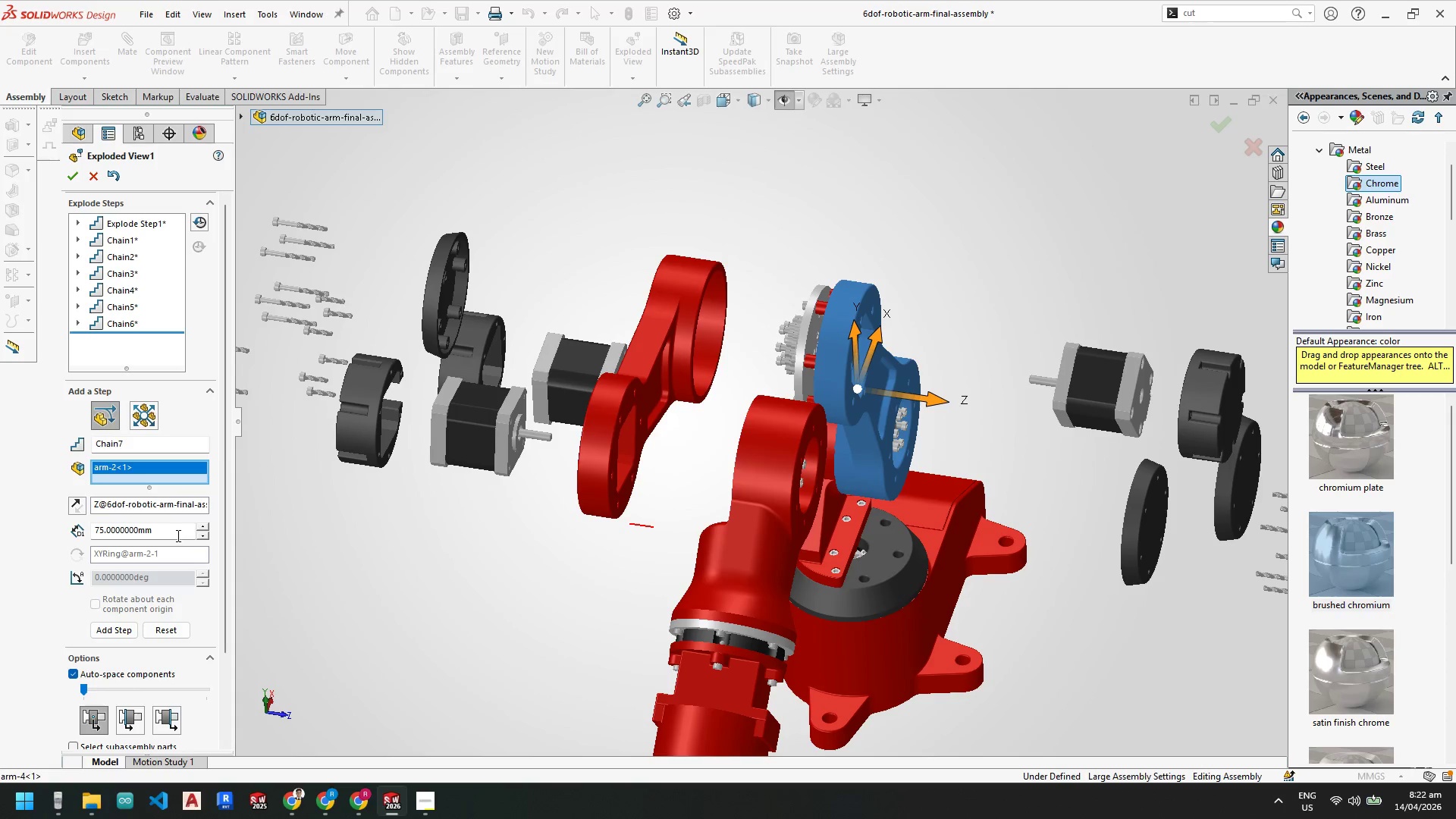 
left_click_drag(start_coordinate=[934, 402], to_coordinate=[977, 416])
 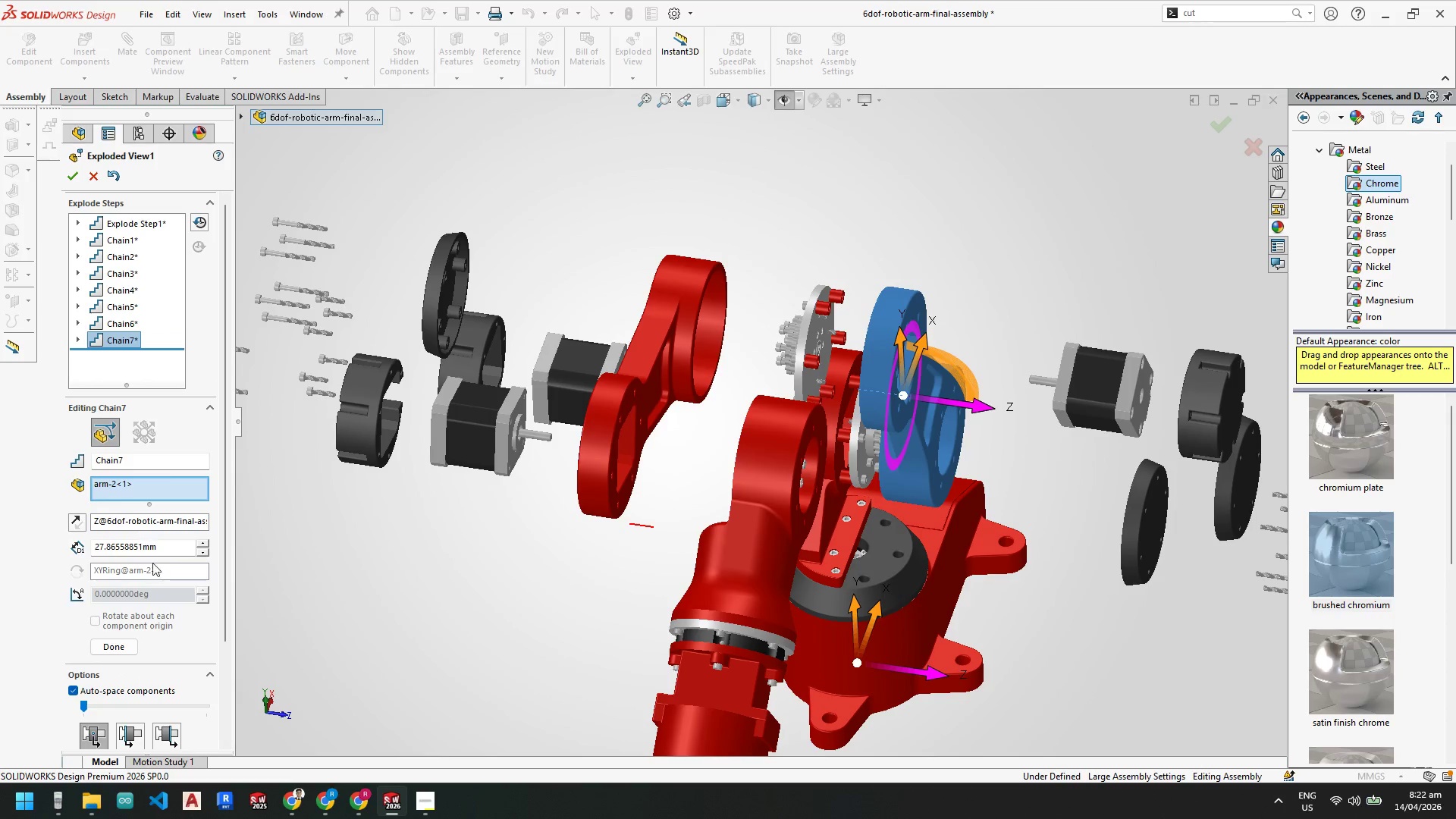 
left_click_drag(start_coordinate=[184, 548], to_coordinate=[5, 539])
 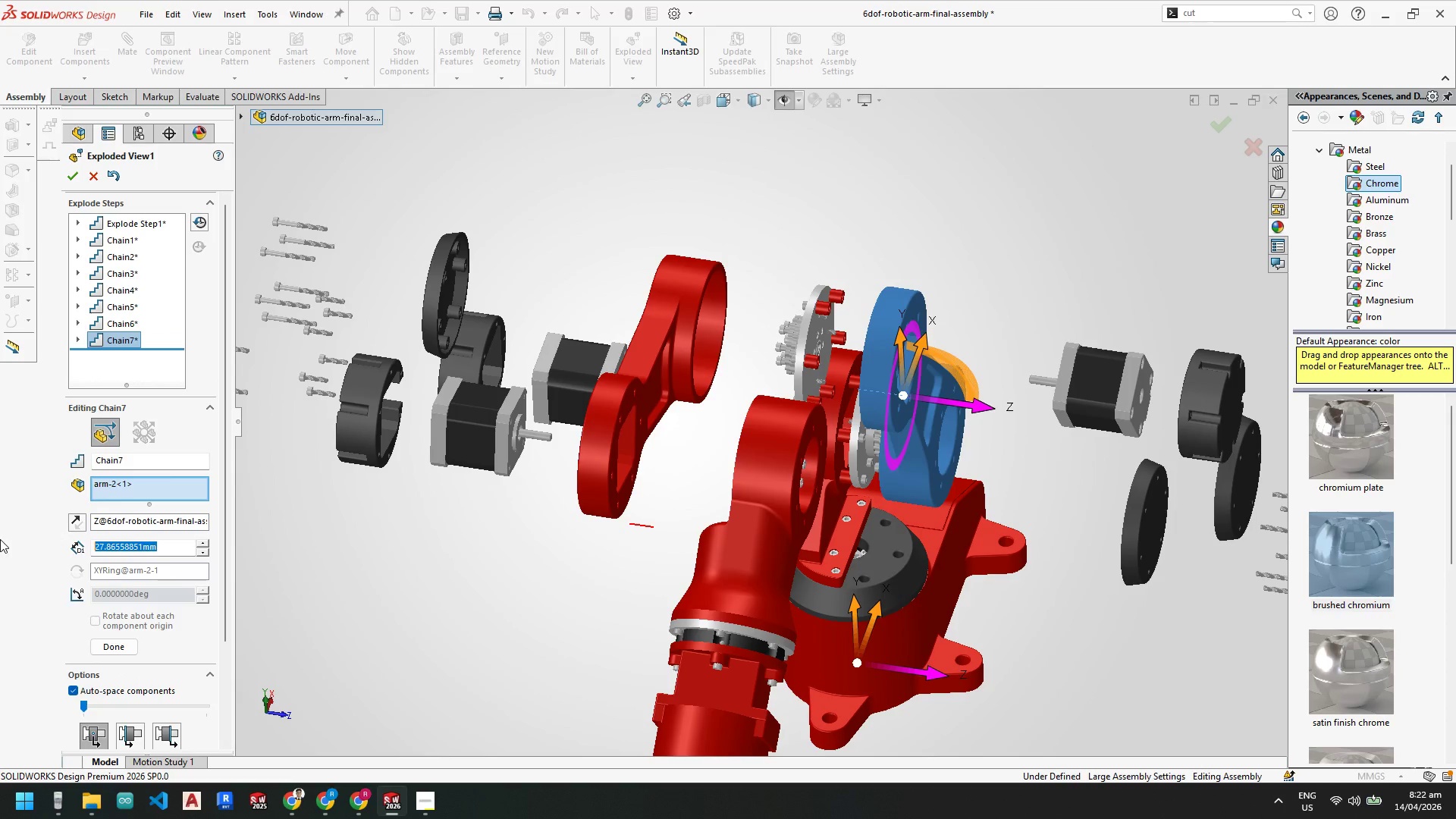 
key(Numpad7)
 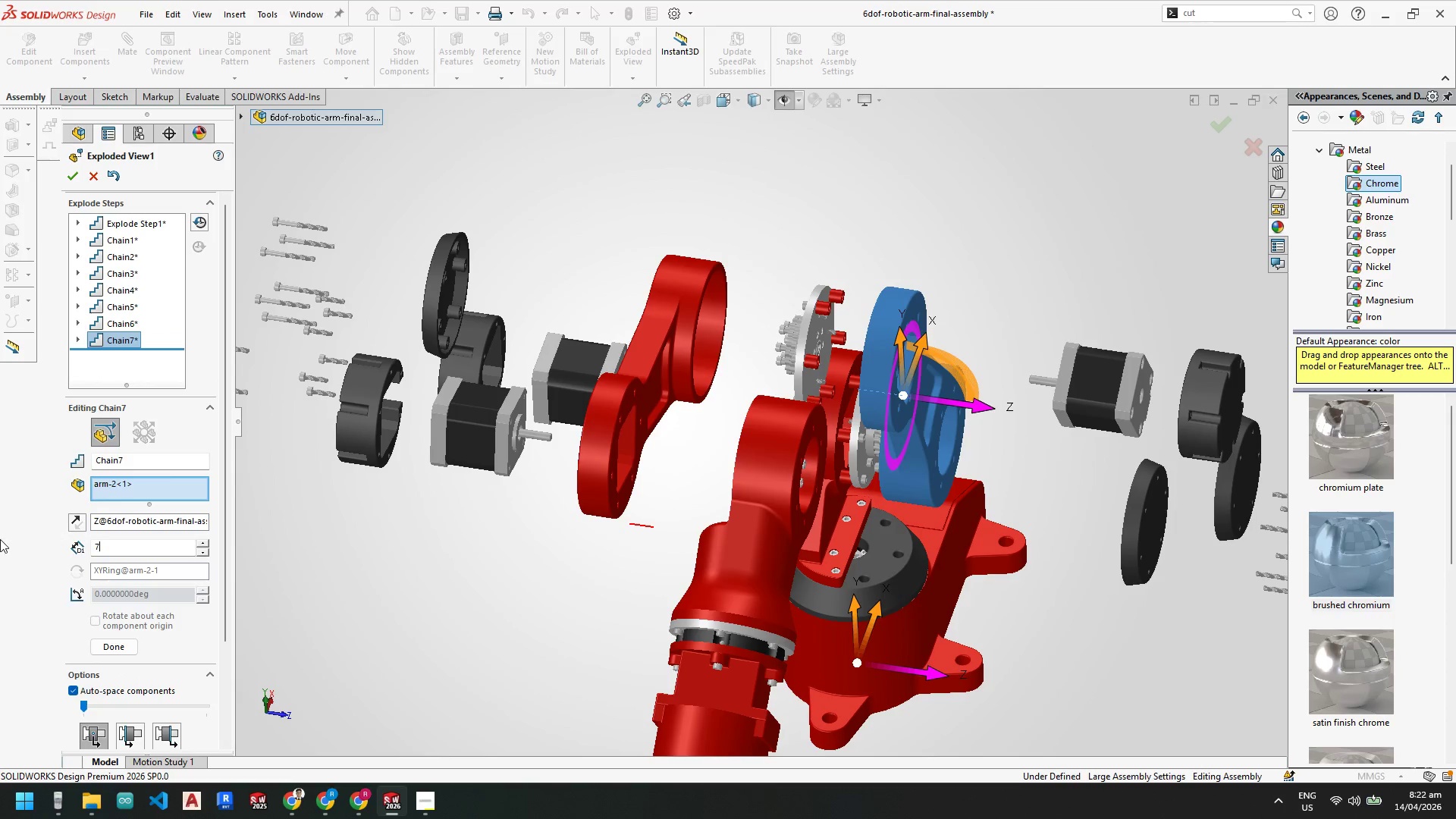 
key(Numpad5)
 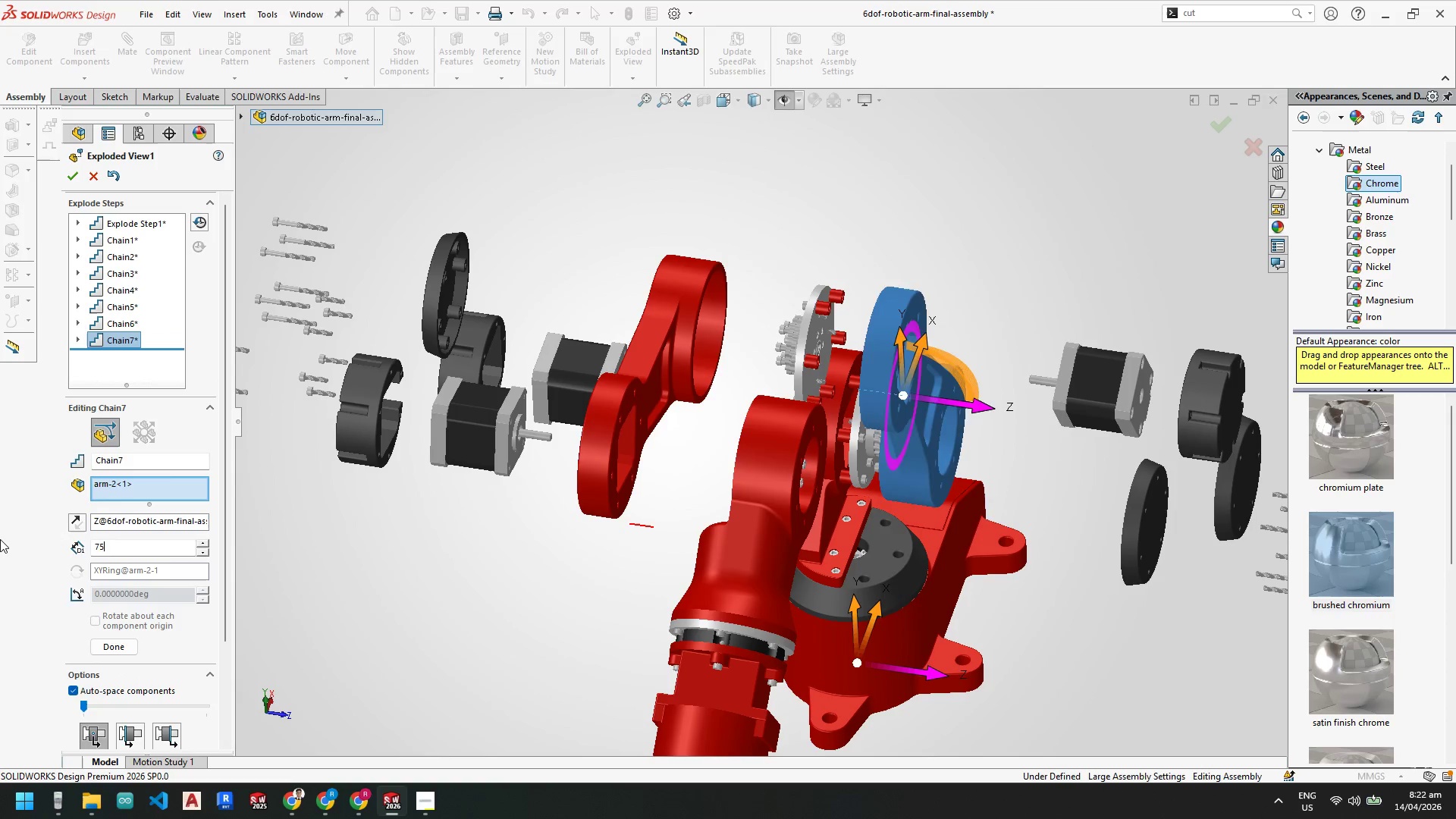 
key(NumpadEnter)
 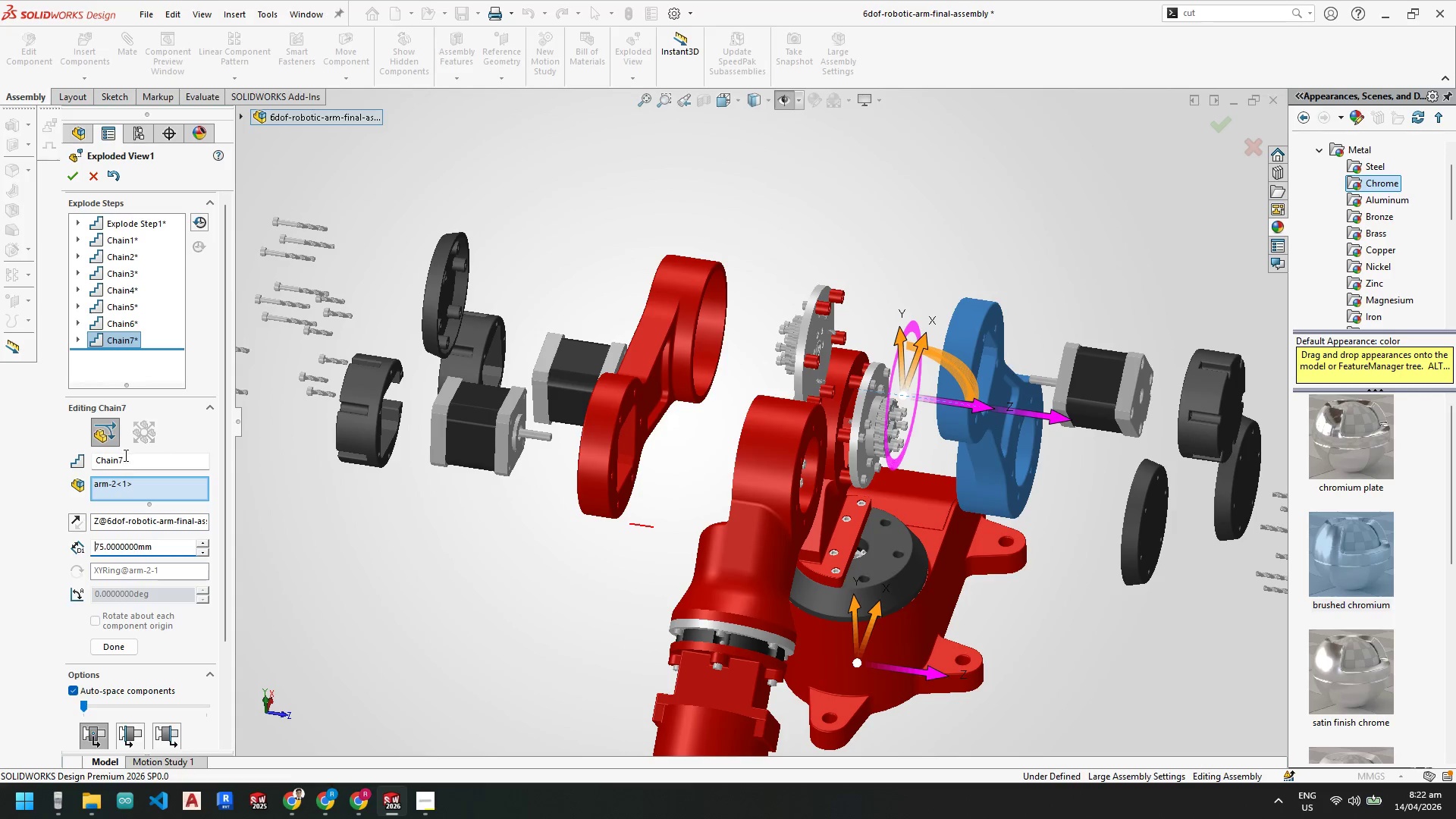 
left_click([126, 649])
 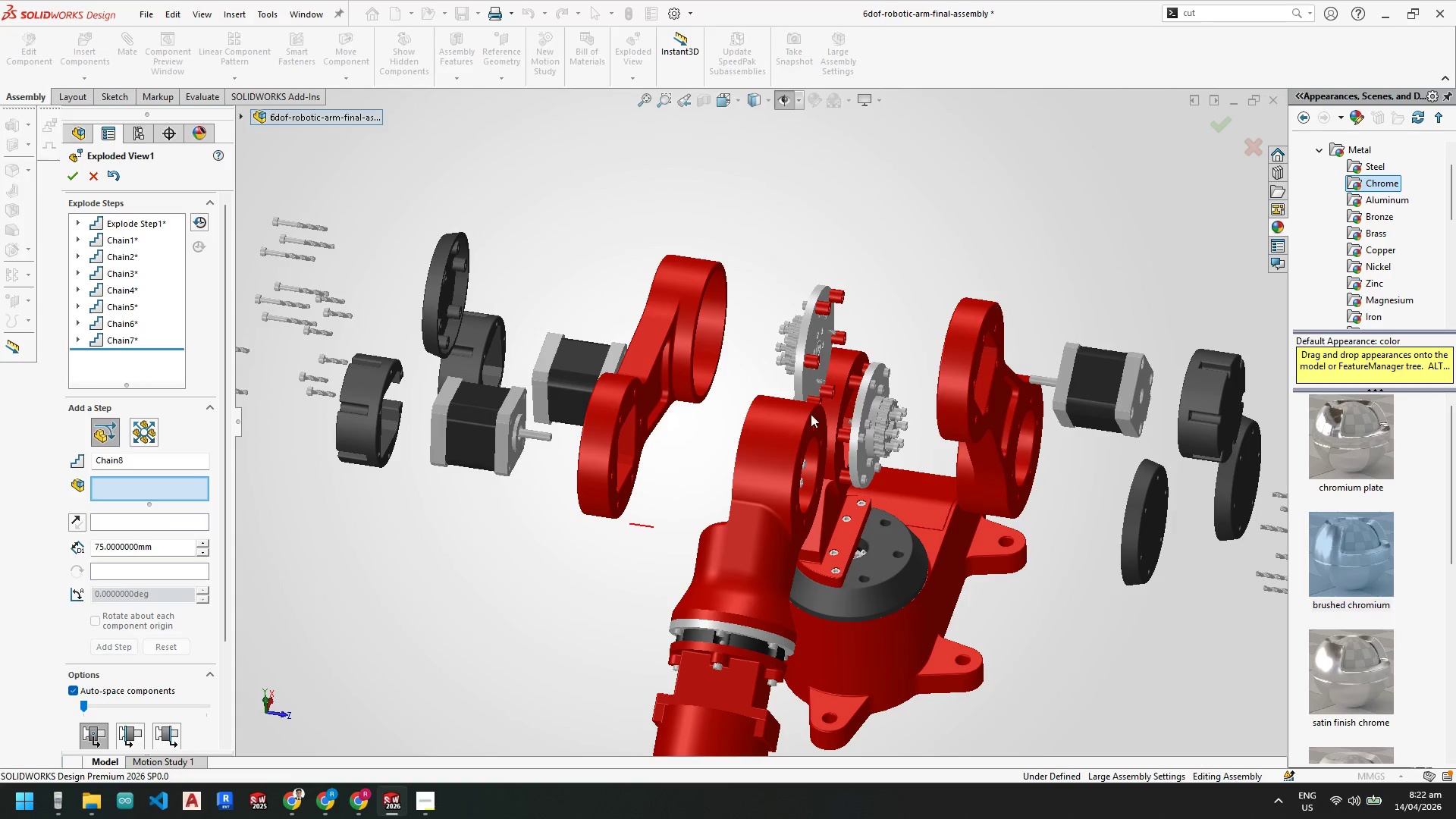 
scroll: coordinate [867, 306], scroll_direction: down, amount: 3.0
 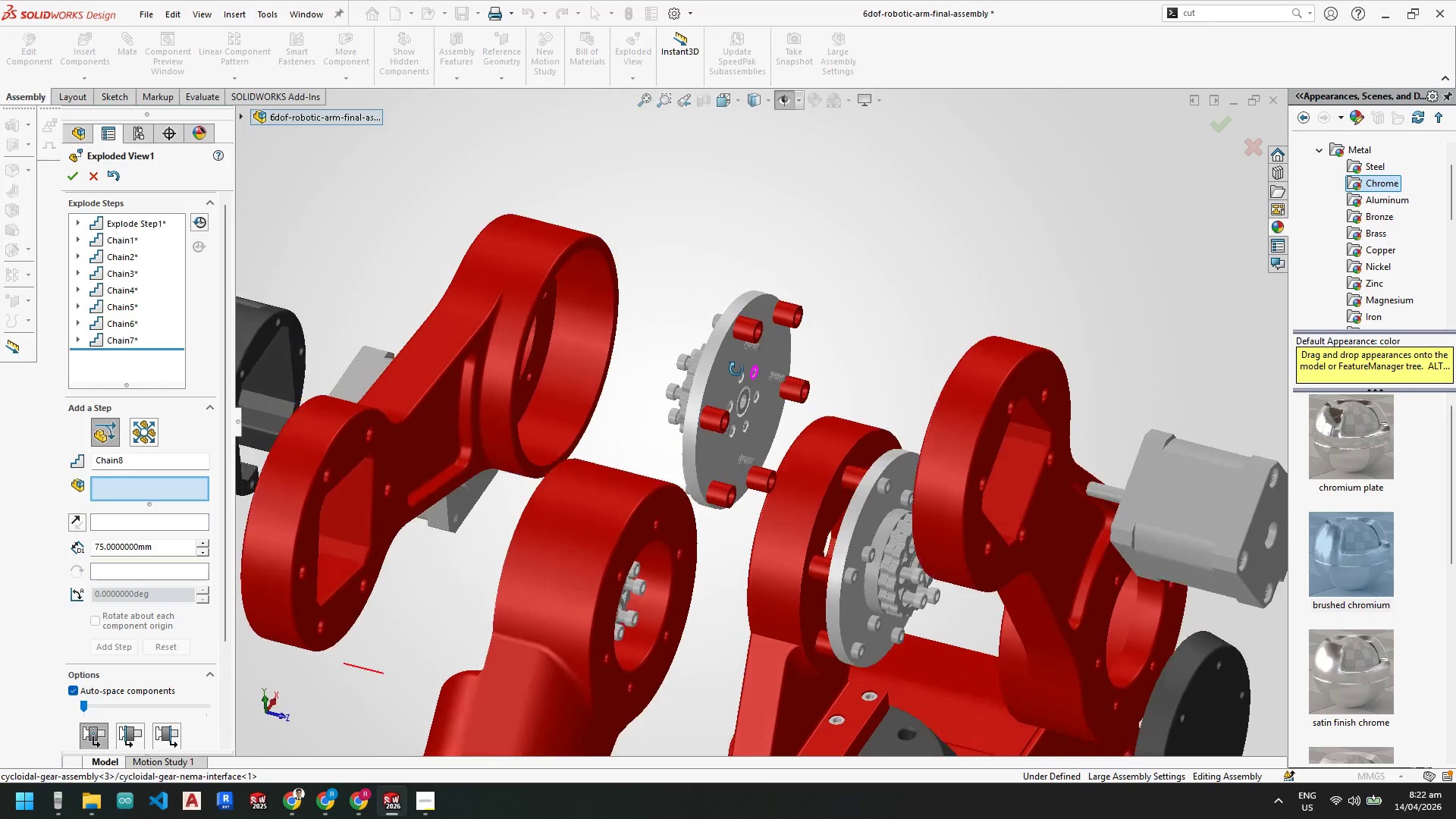 
scroll: coordinate [771, 375], scroll_direction: none, amount: 0.0
 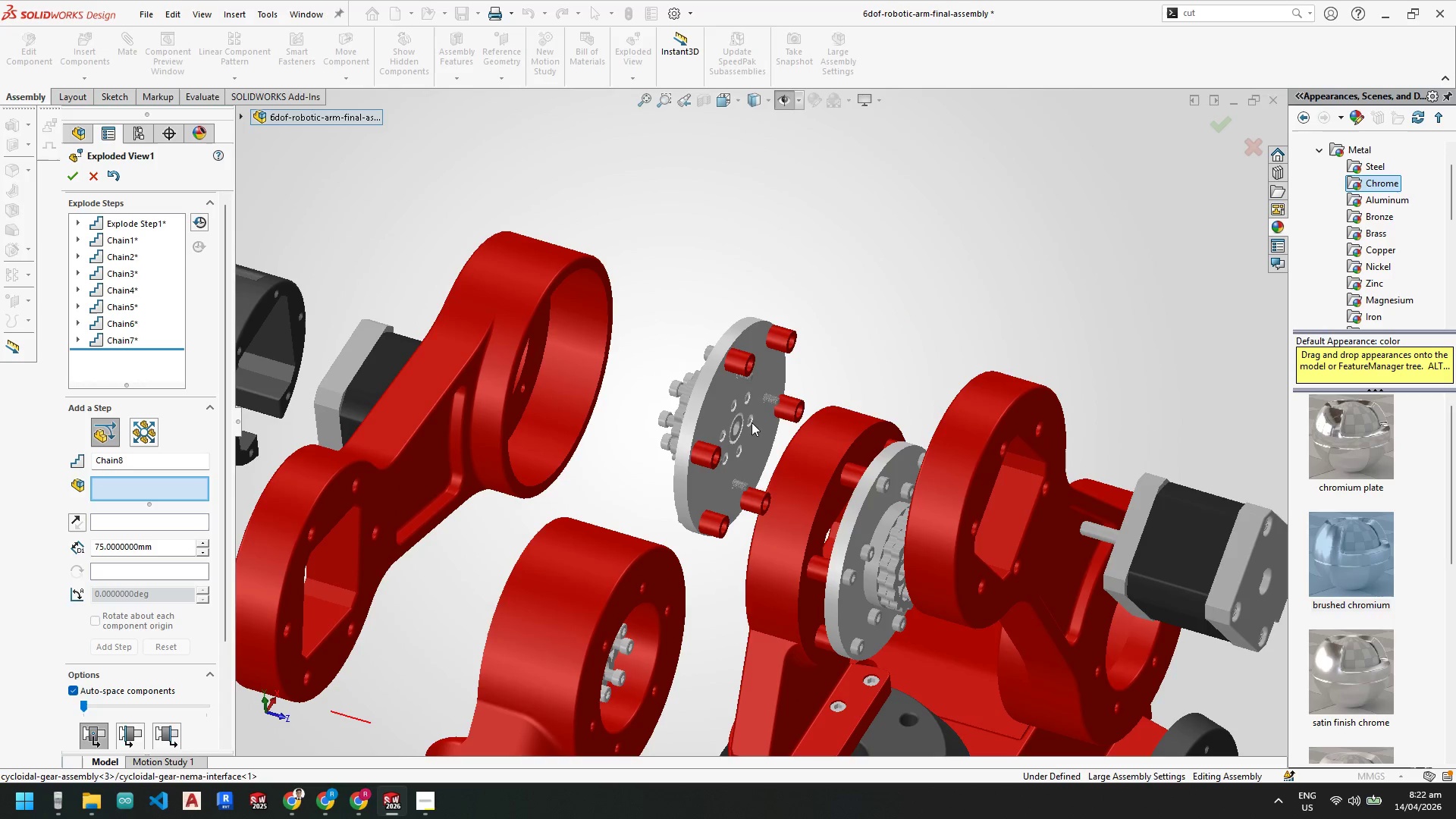 
left_click([749, 408])
 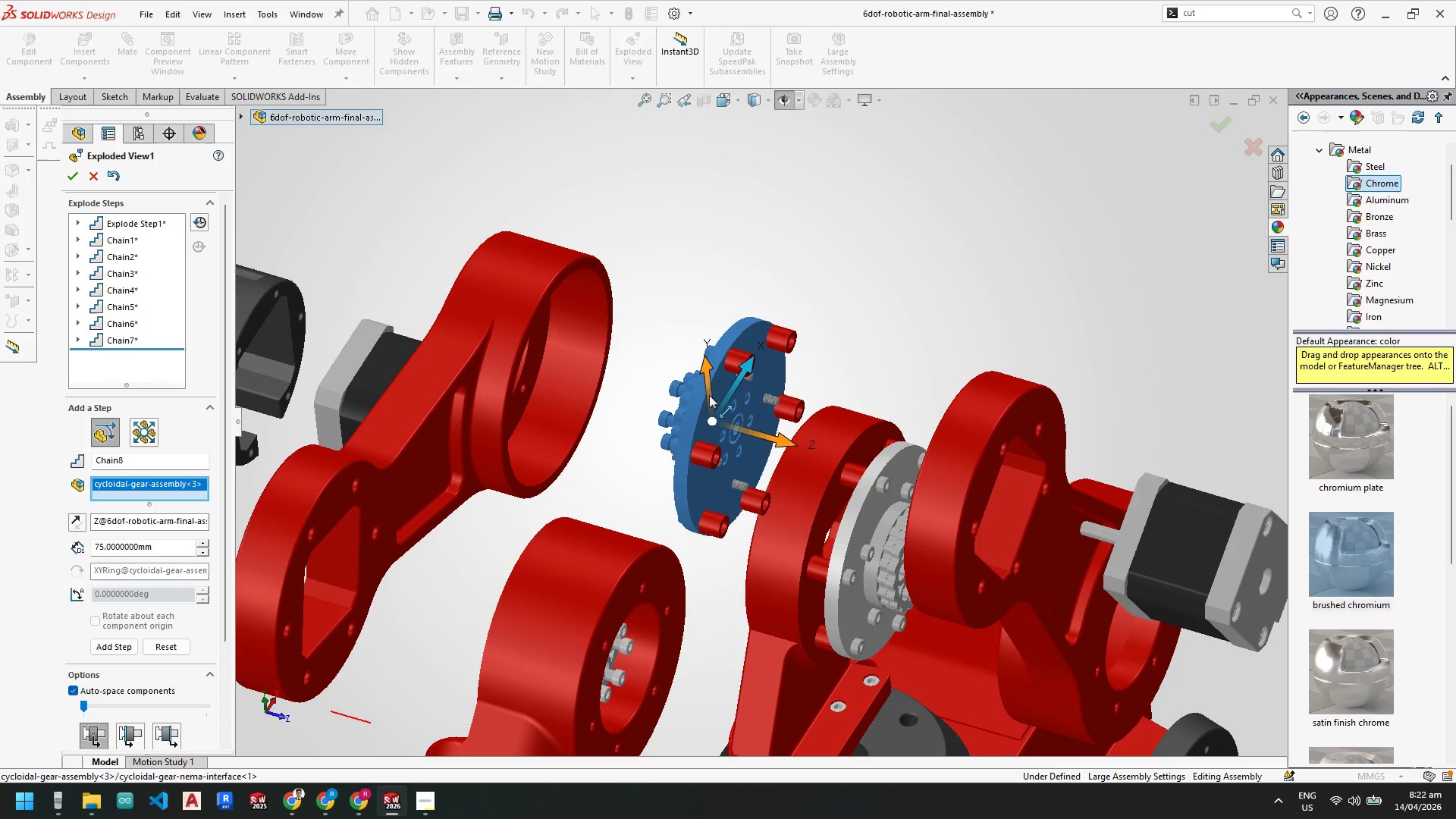 
scroll: coordinate [738, 399], scroll_direction: up, amount: 4.0
 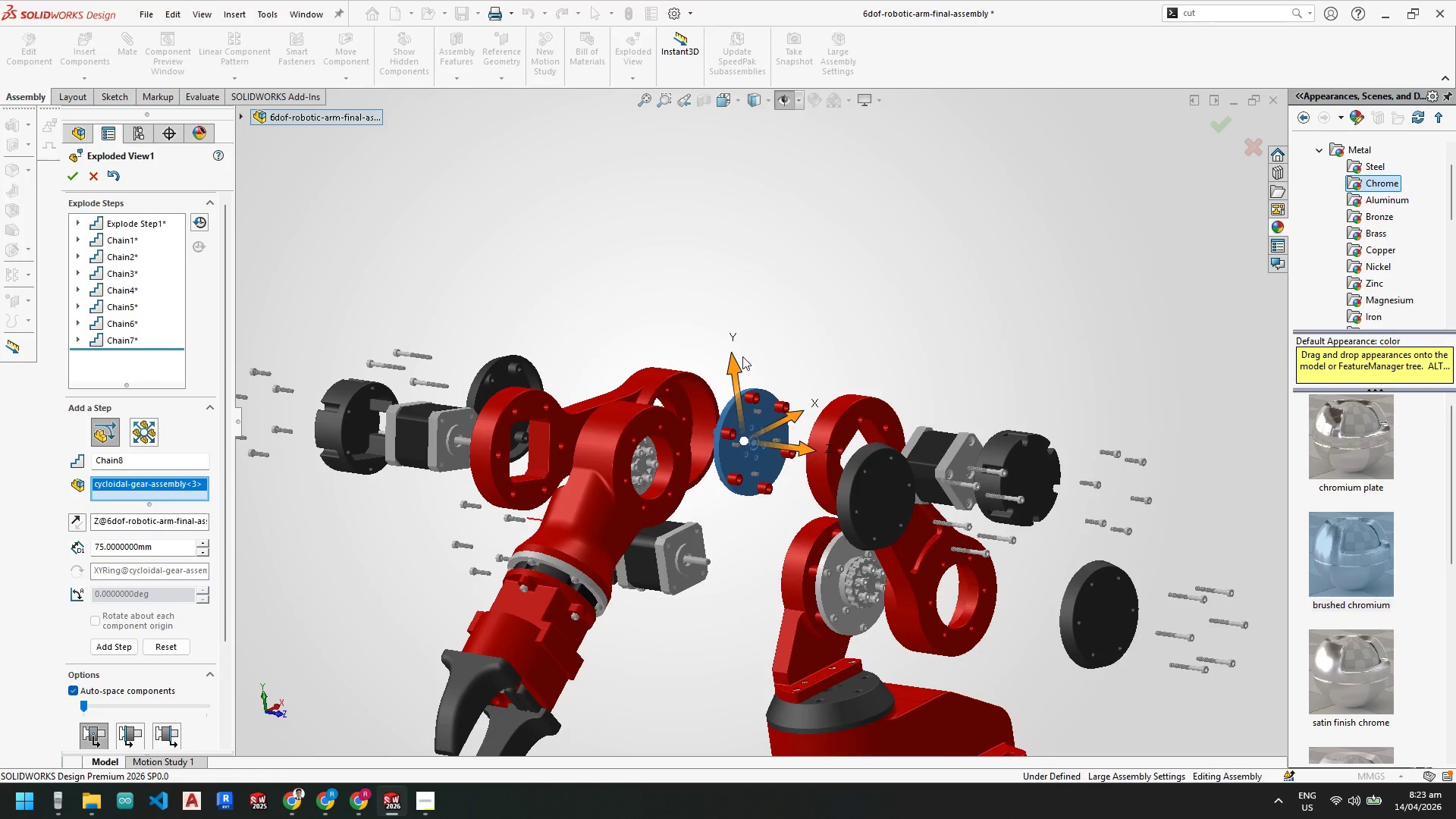 
left_click_drag(start_coordinate=[730, 366], to_coordinate=[709, 186])
 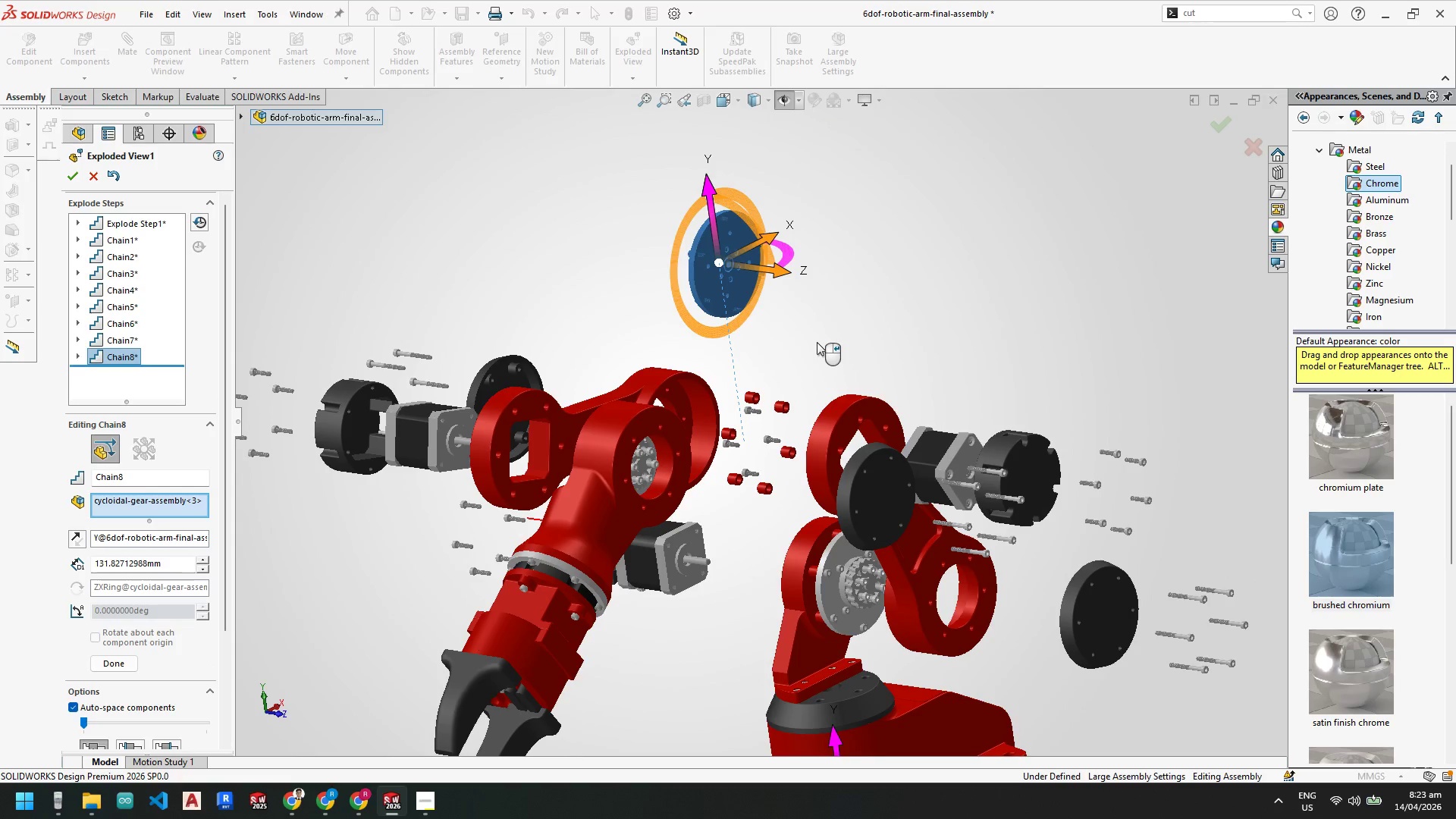 
key(Control+Z)
 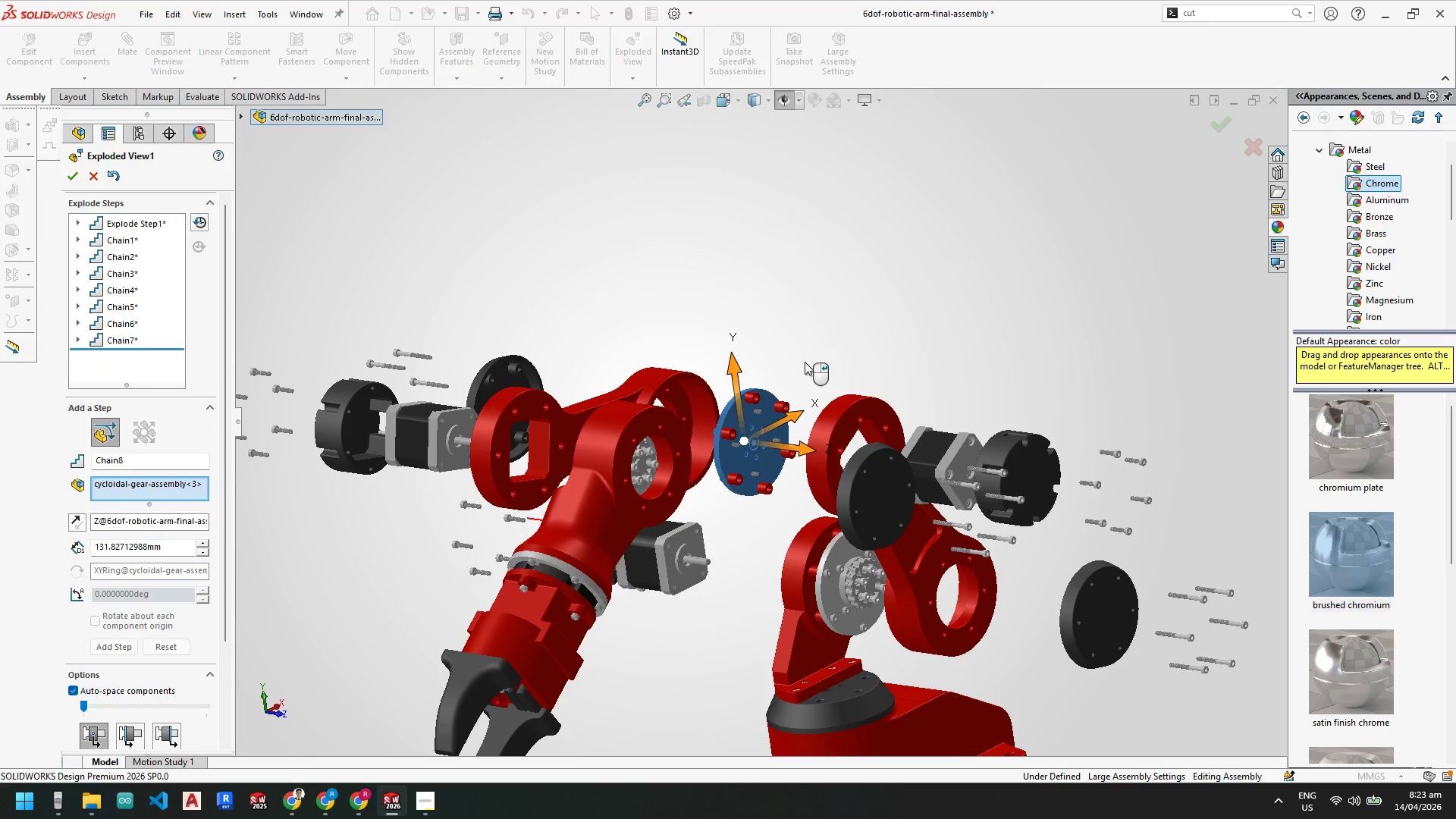 
scroll: coordinate [740, 402], scroll_direction: down, amount: 5.0
 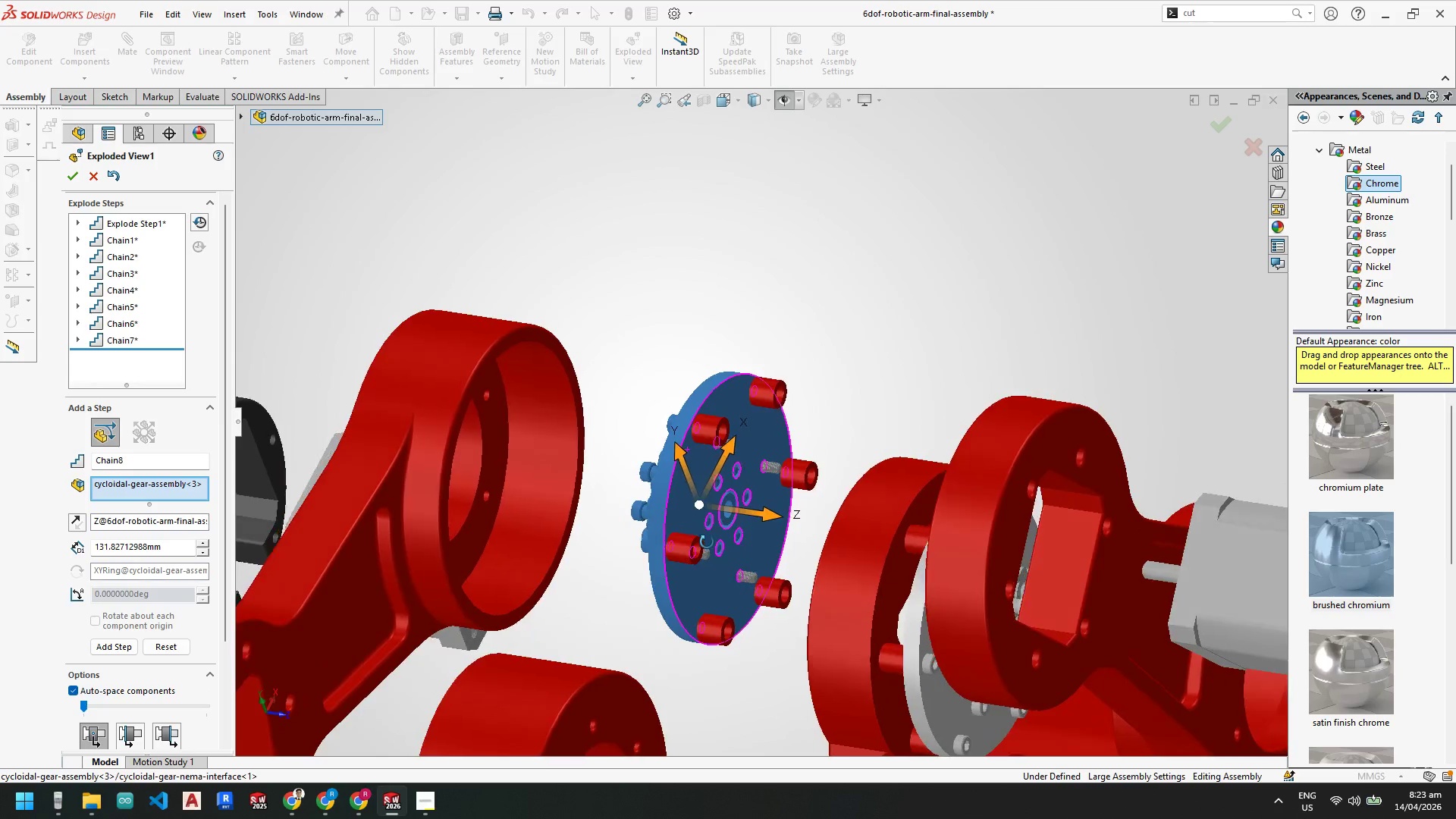 
left_click_drag(start_coordinate=[584, 295], to_coordinate=[820, 654])
 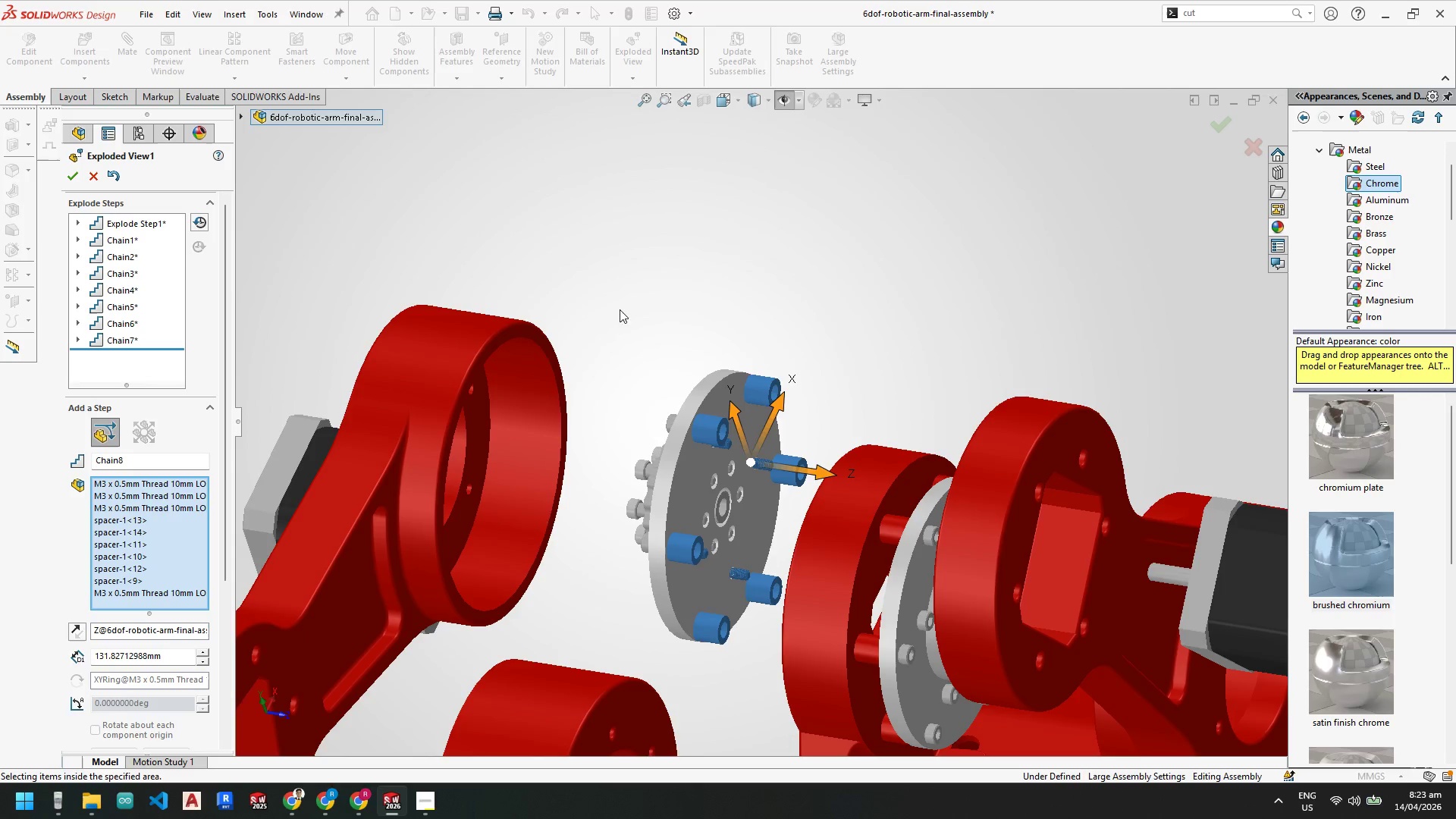 
left_click_drag(start_coordinate=[588, 288], to_coordinate=[827, 655])
 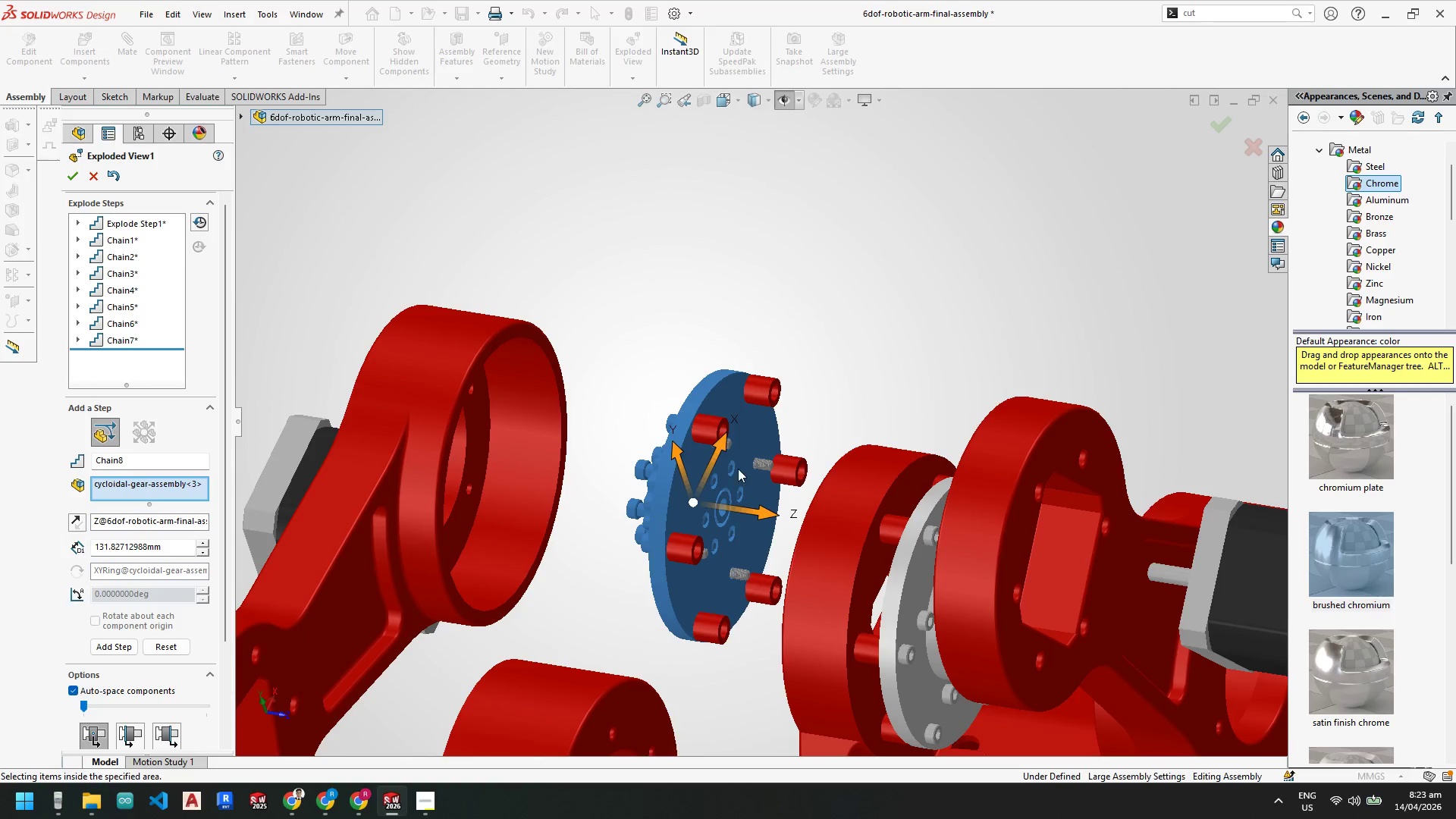 
left_click([704, 425])
 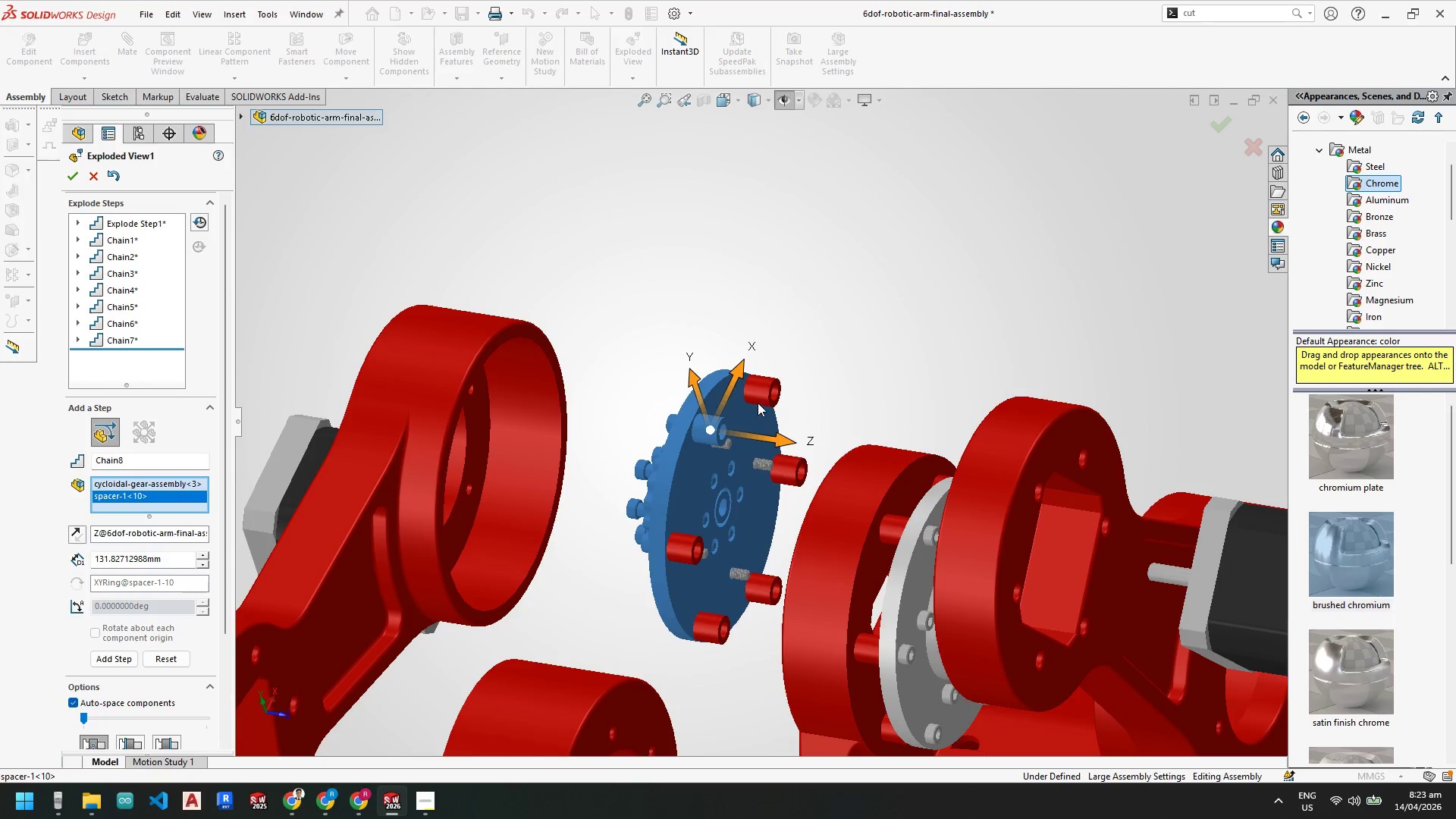 
left_click([761, 396])
 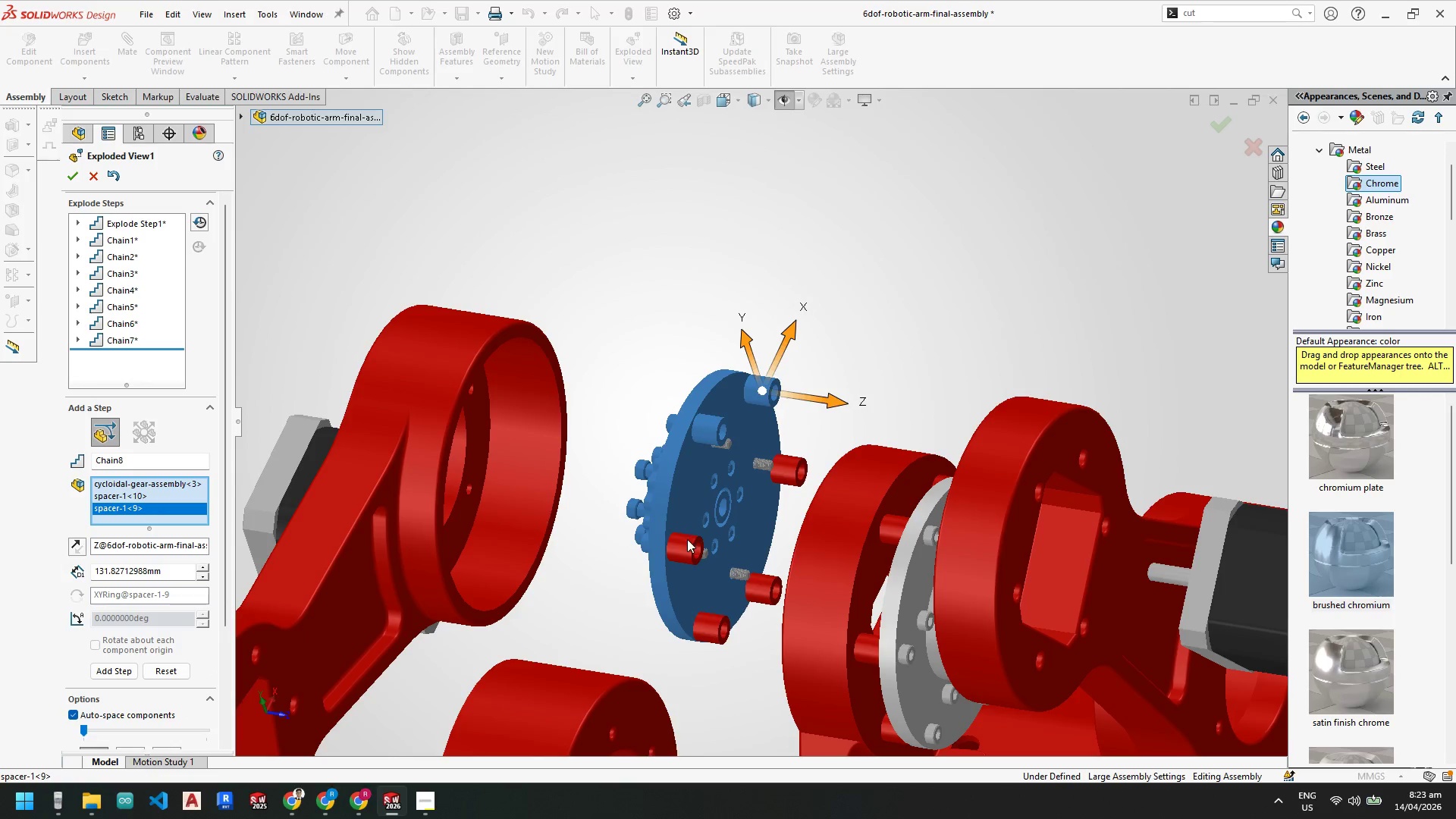 
left_click([688, 546])
 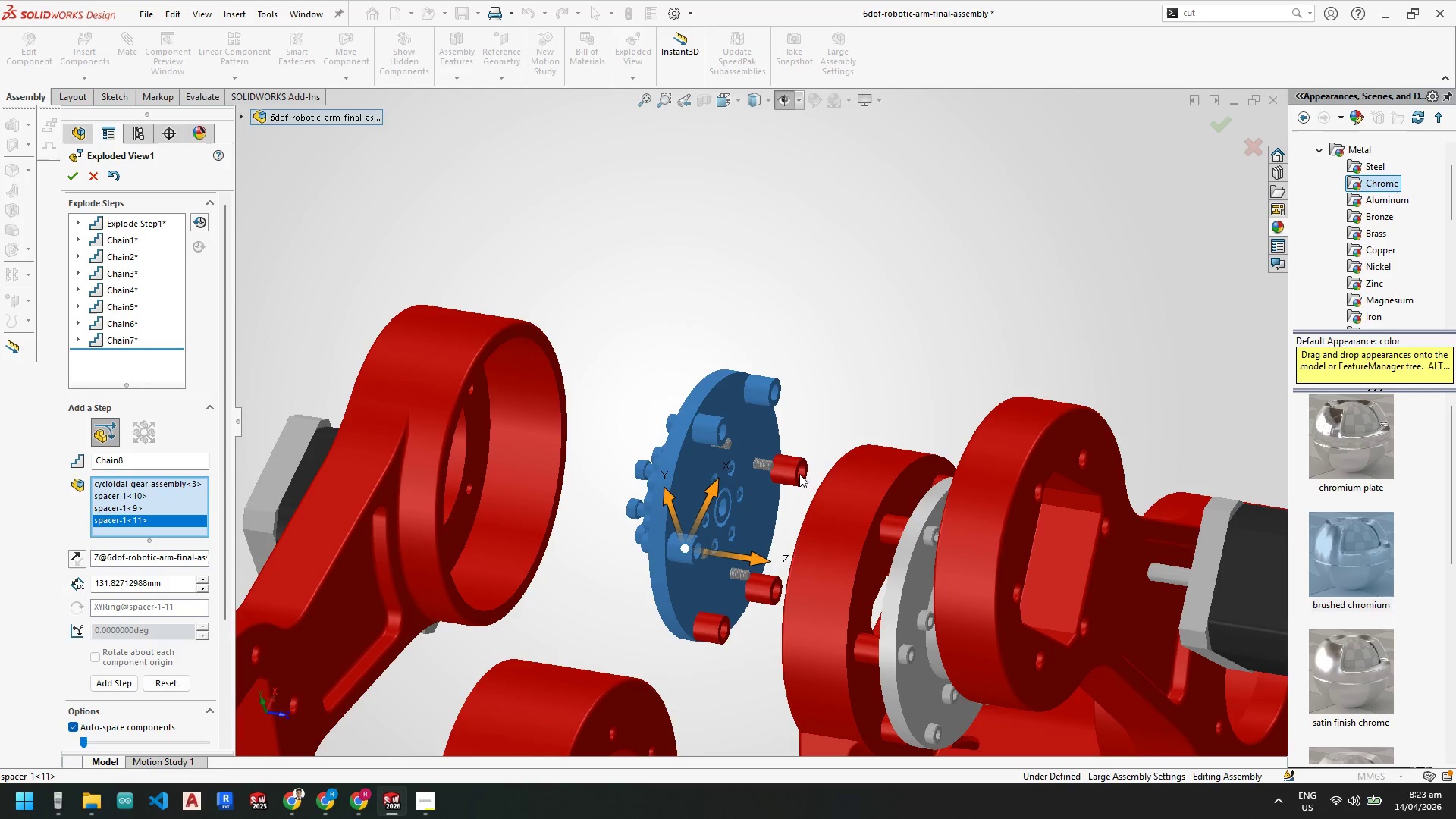 
left_click([799, 468])
 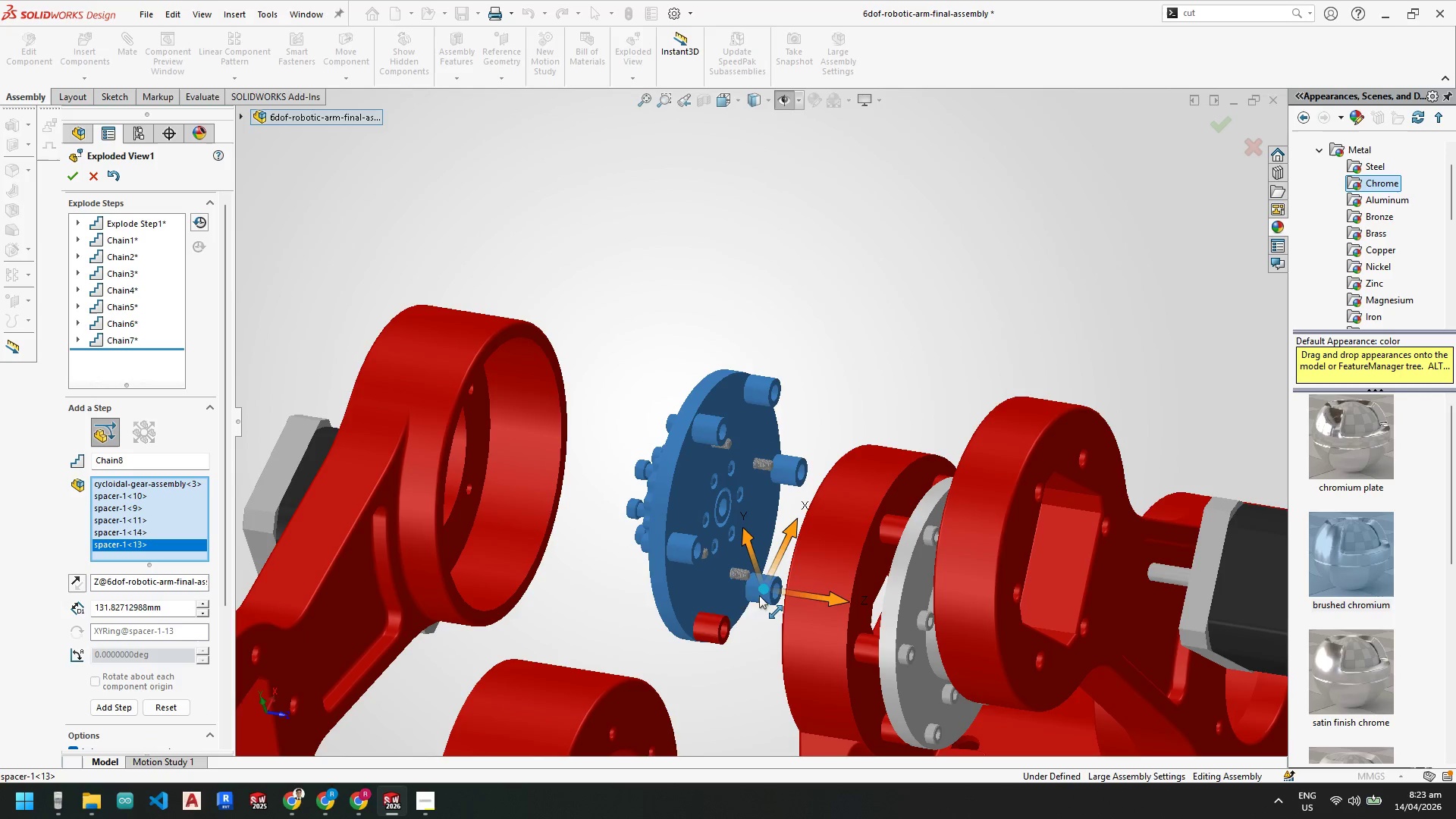 
left_click([720, 626])
 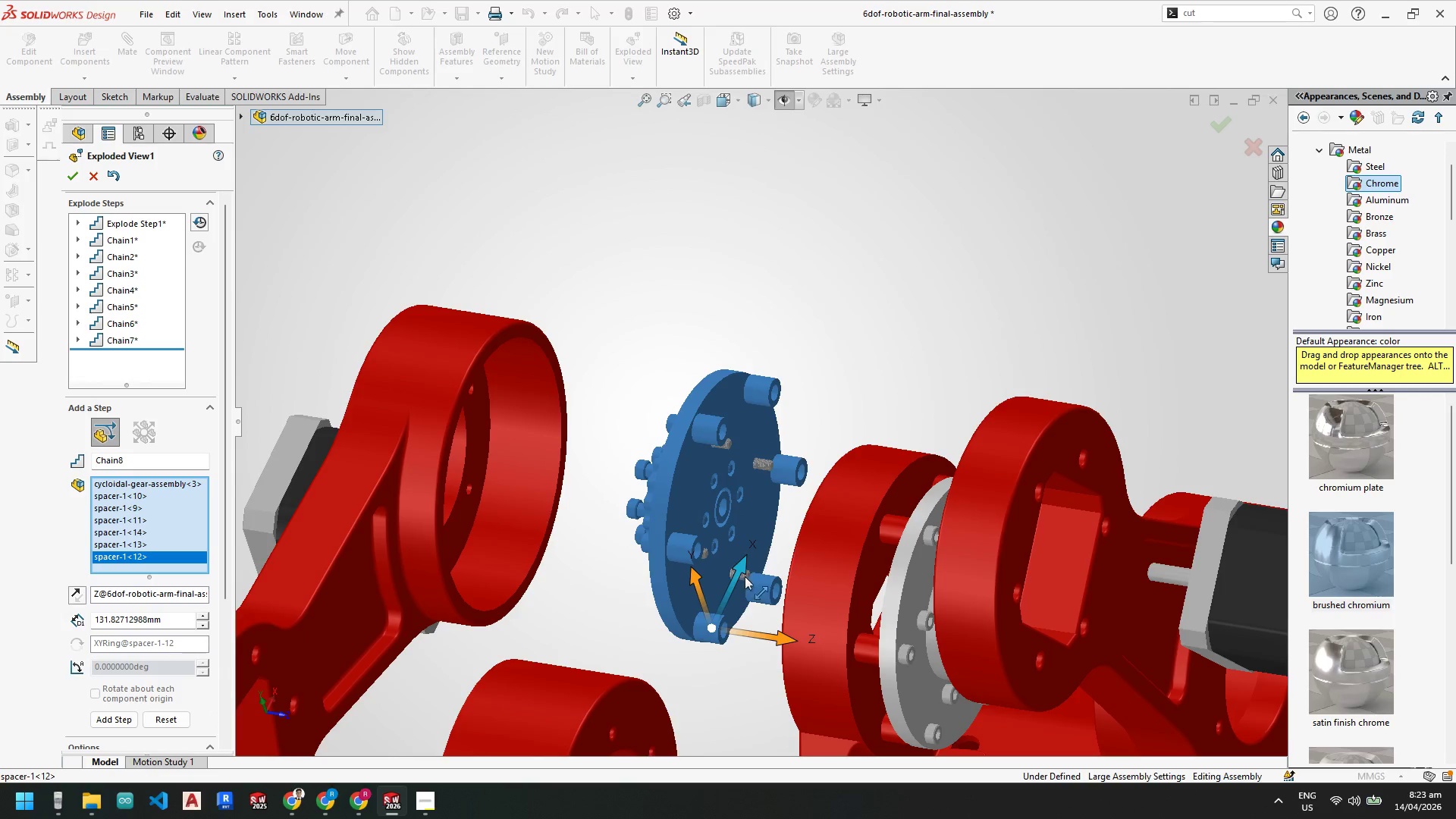 
left_click([745, 573])
 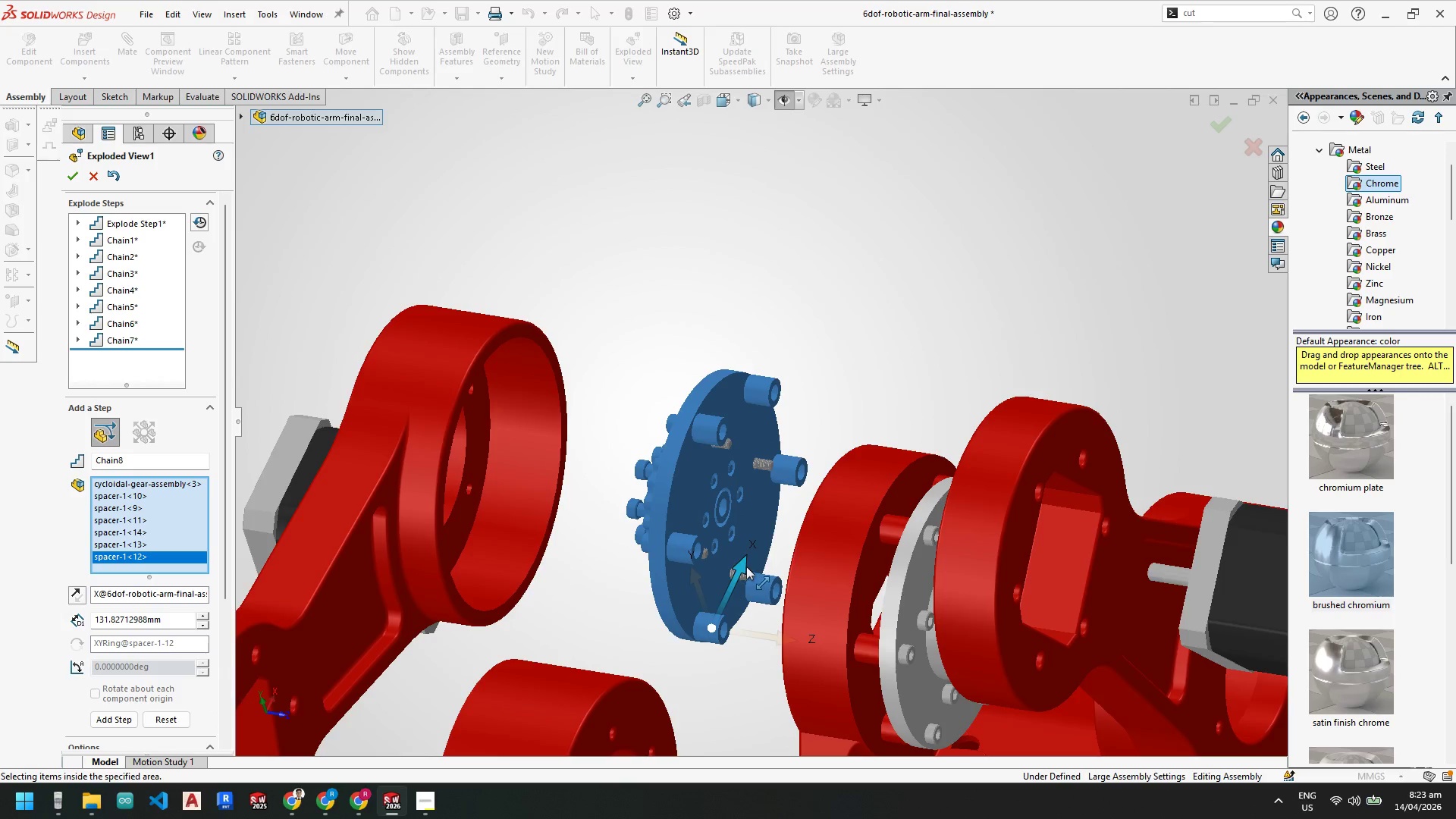 
scroll: coordinate [747, 563], scroll_direction: down, amount: 4.0
 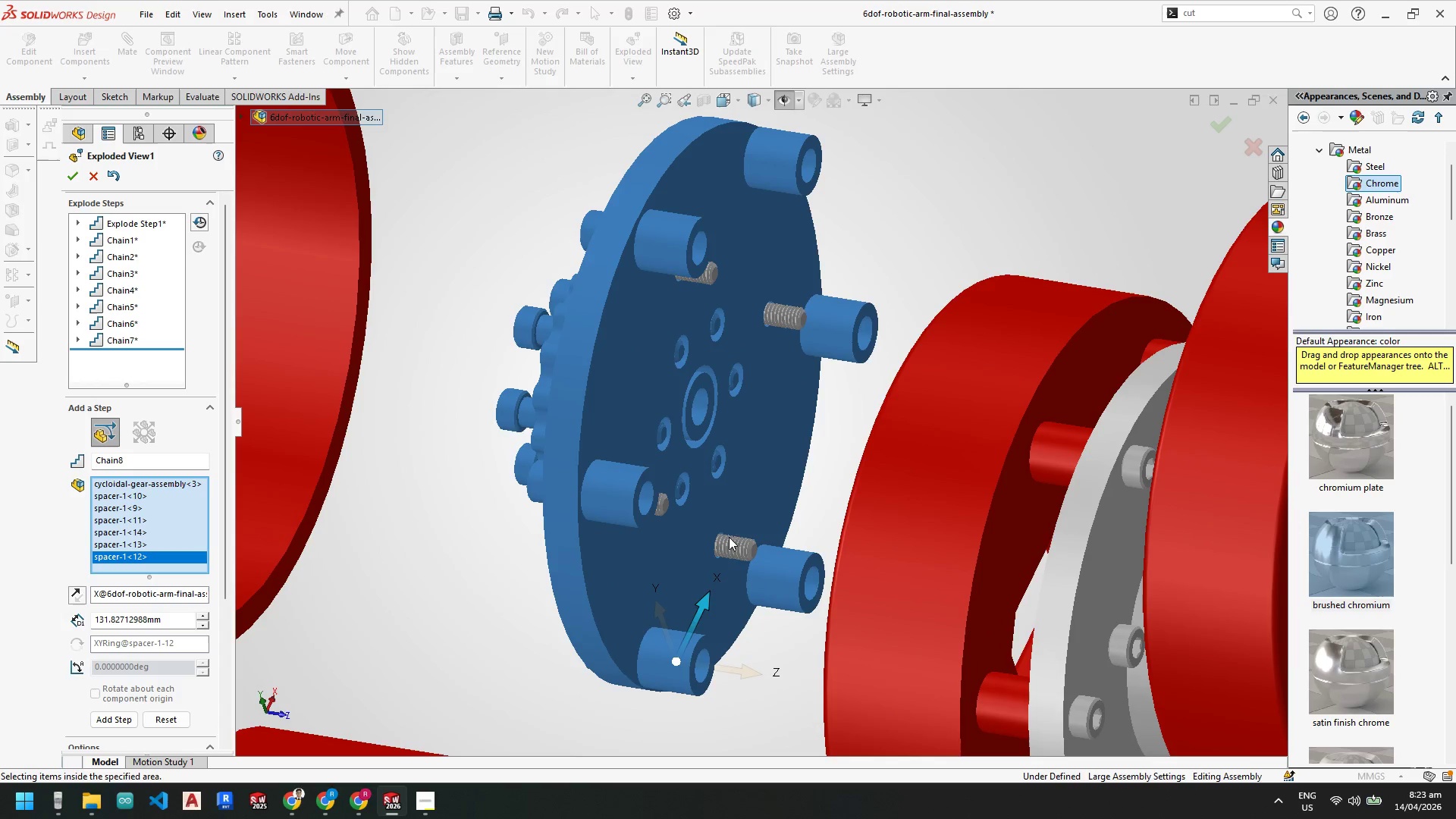 
left_click([735, 544])
 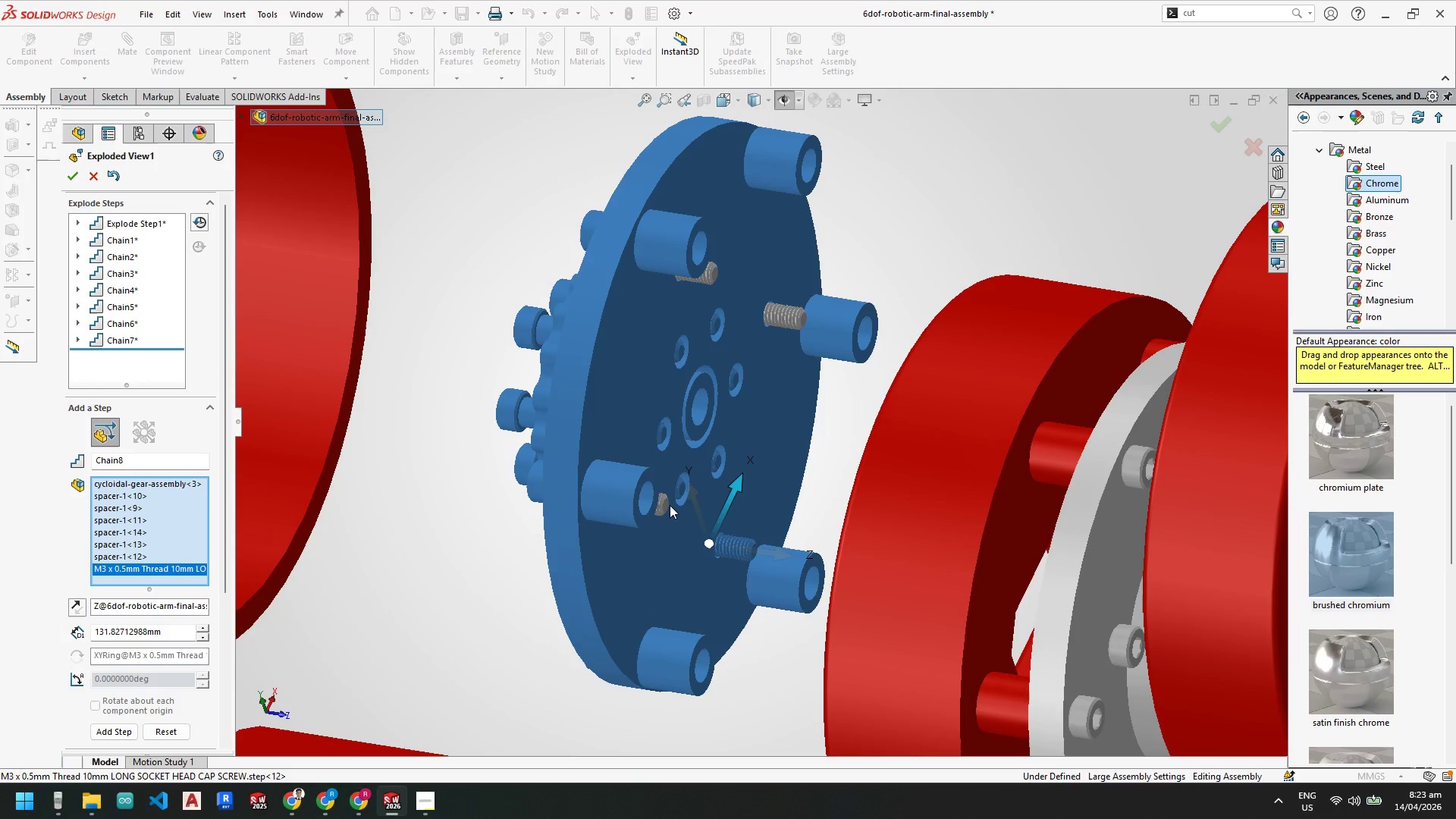 
left_click([670, 505])
 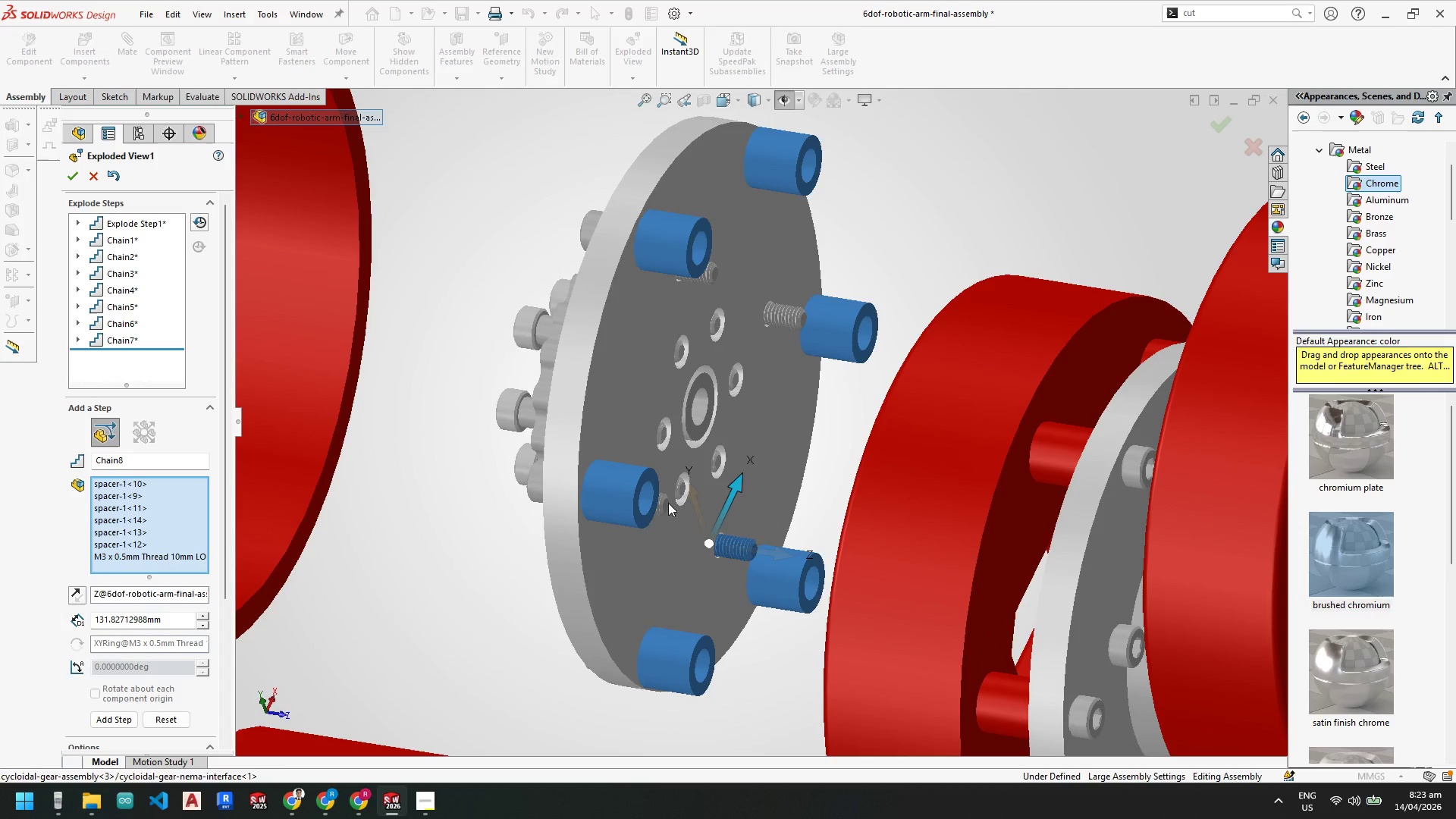 
left_click([667, 502])
 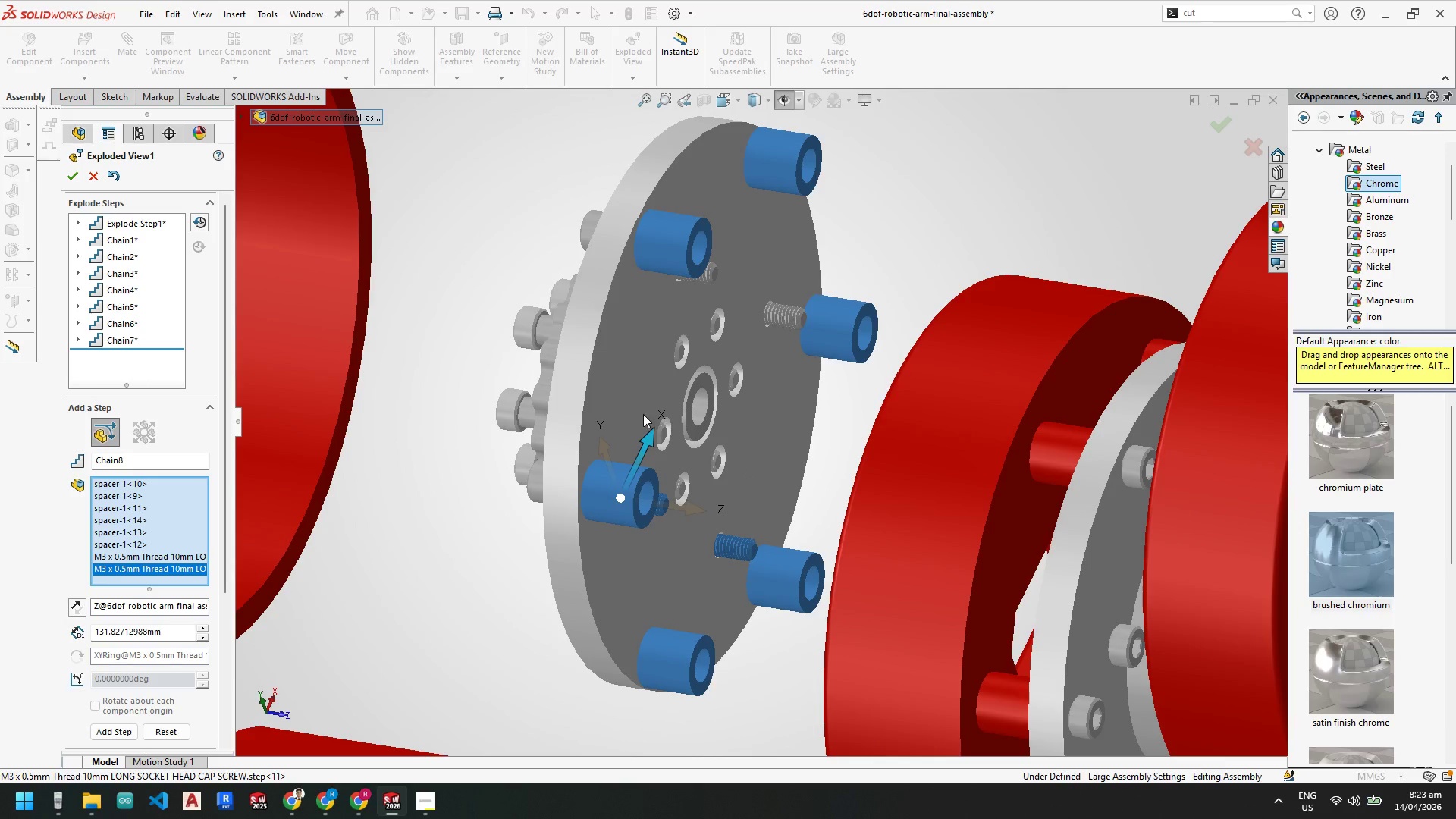 
left_click([642, 410])
 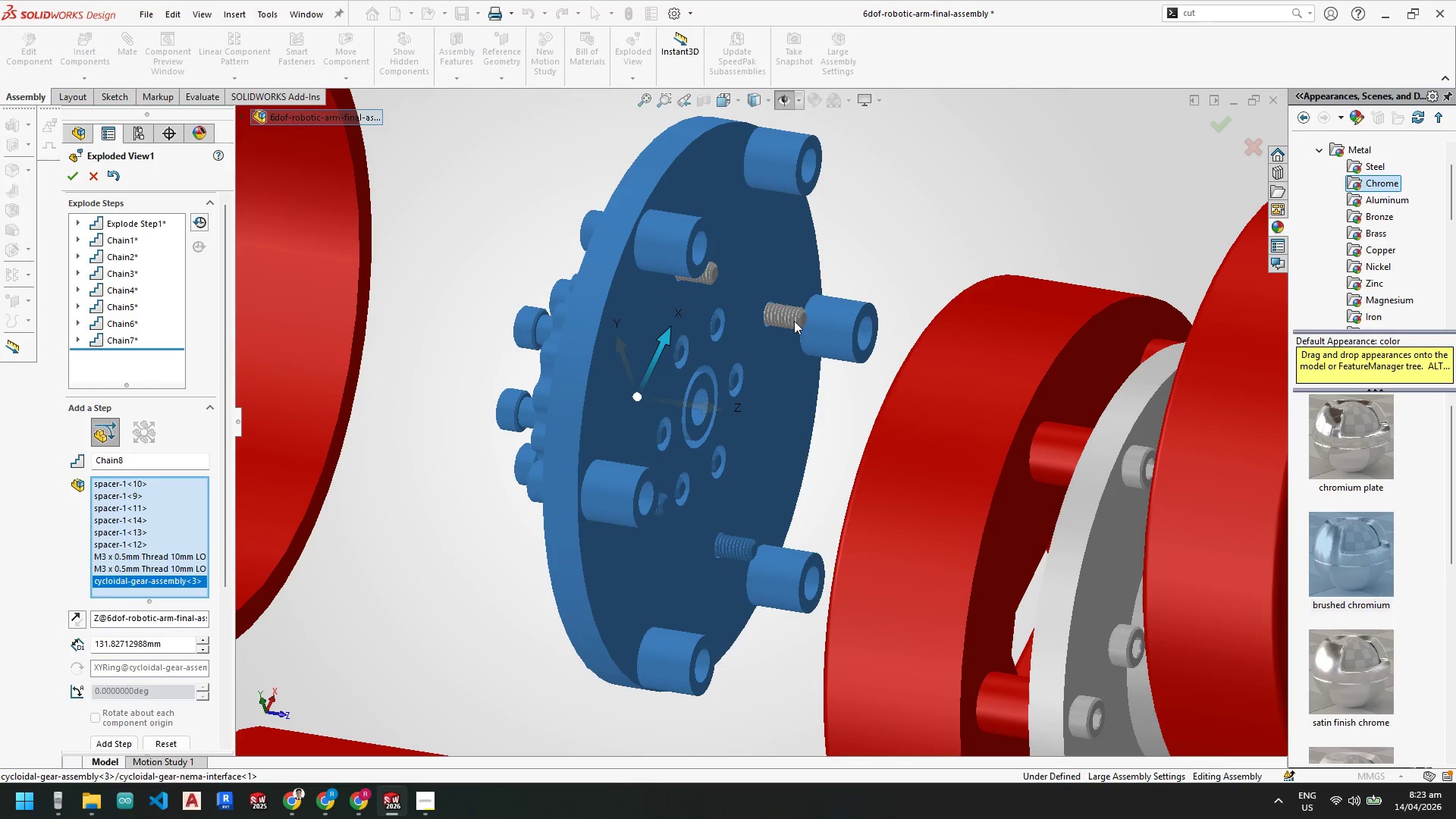 
left_click([777, 316])
 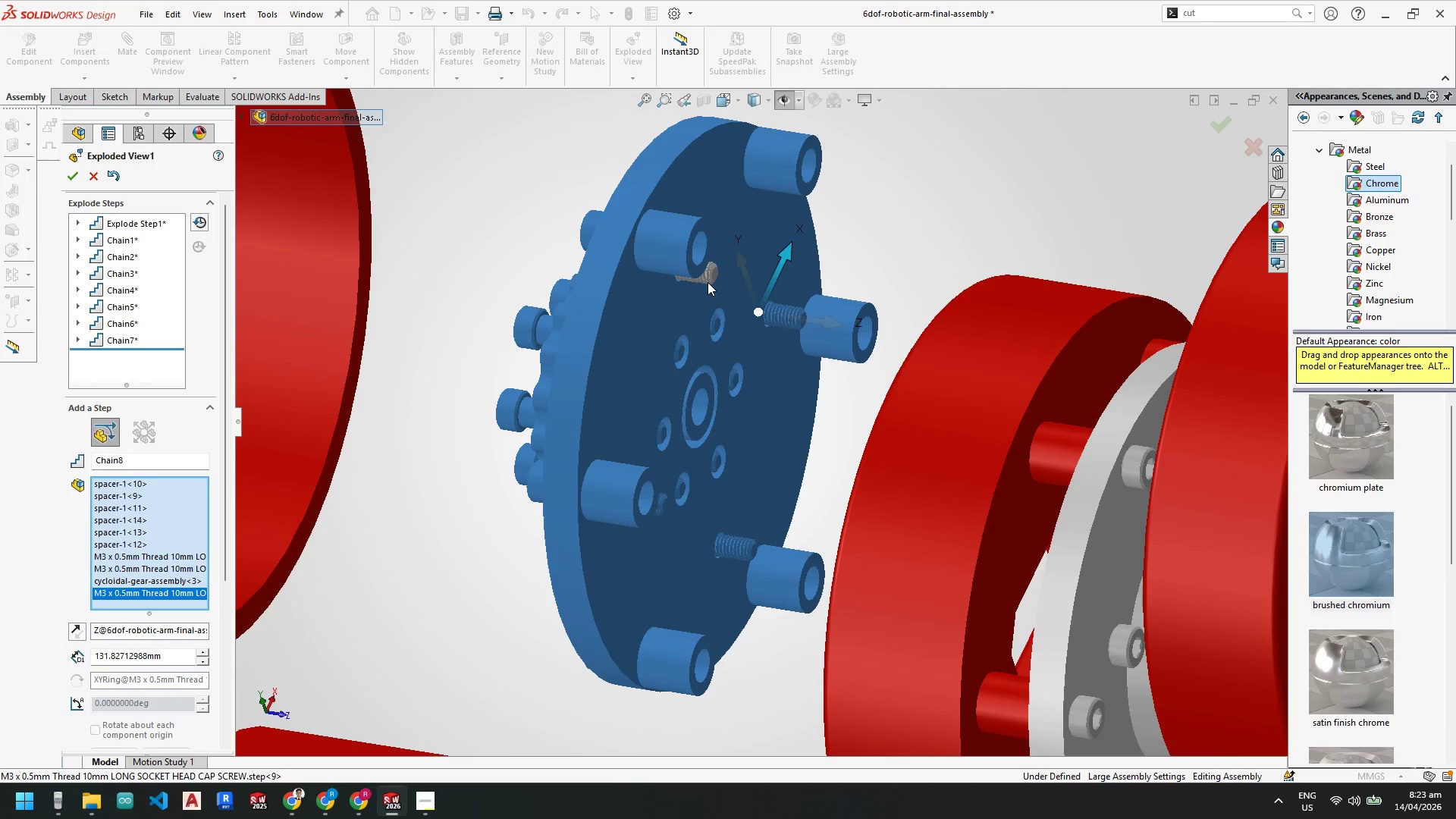 
left_click([708, 281])
 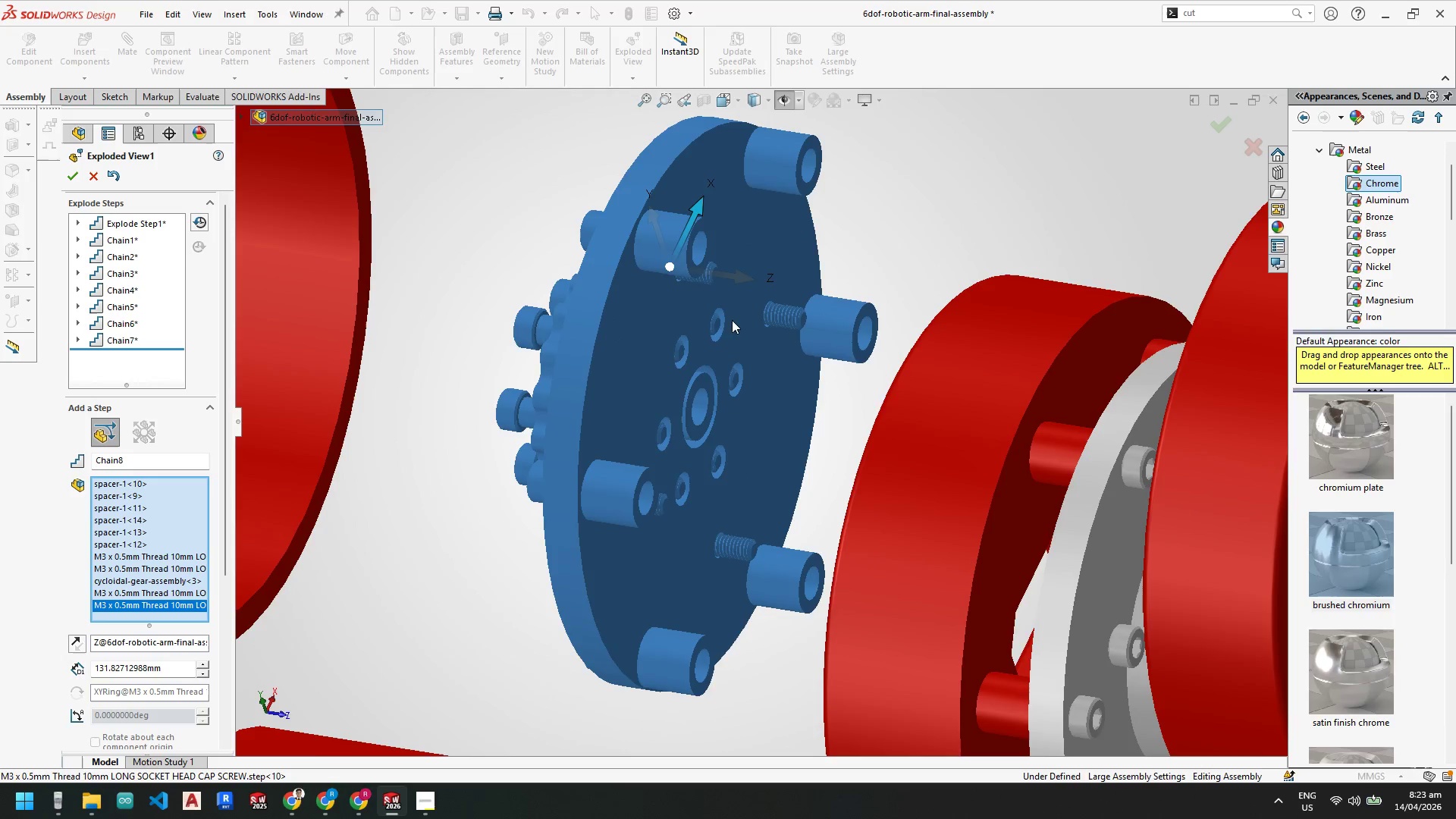 
scroll: coordinate [863, 529], scroll_direction: up, amount: 4.0
 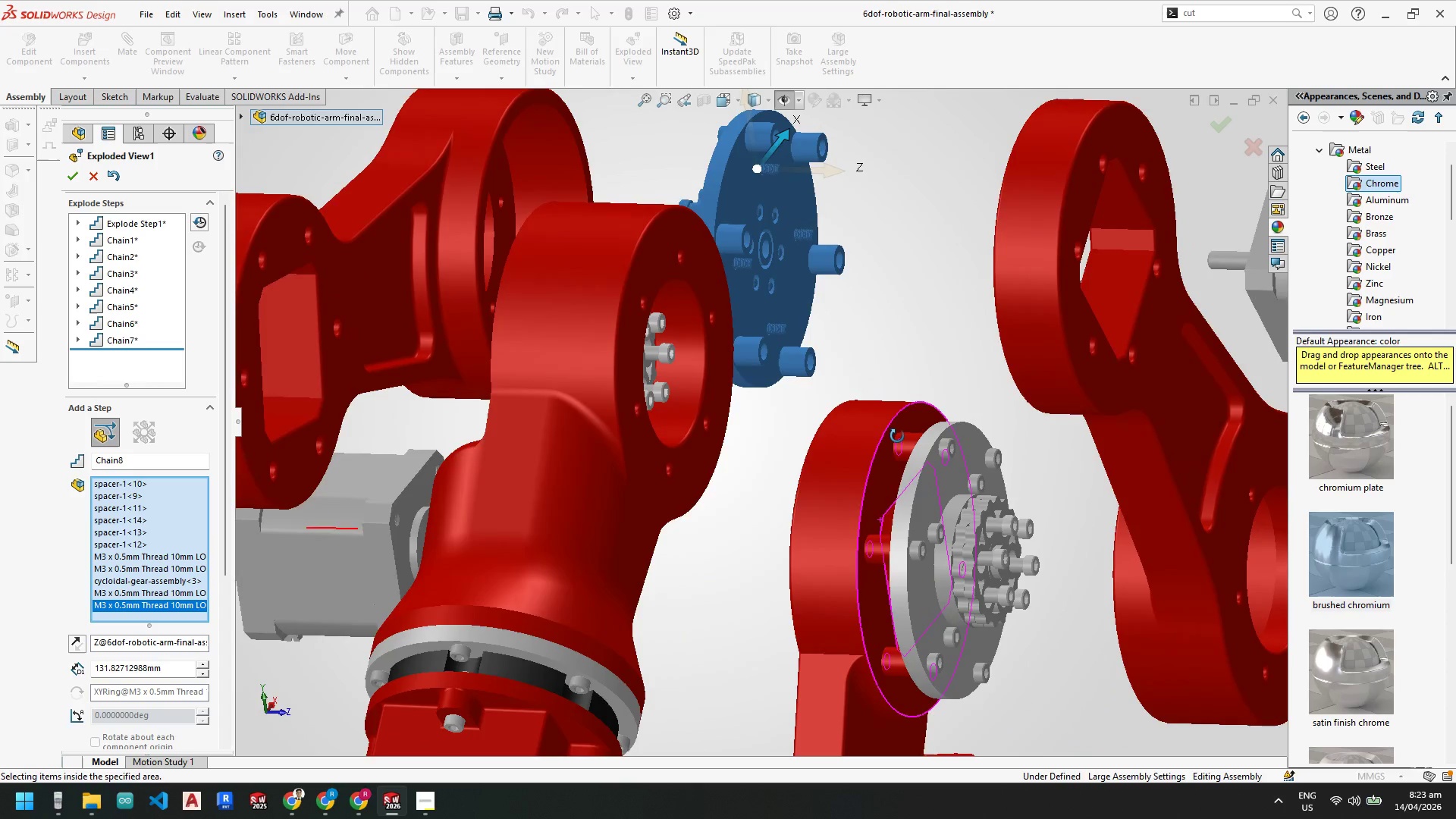 
left_click([903, 469])
 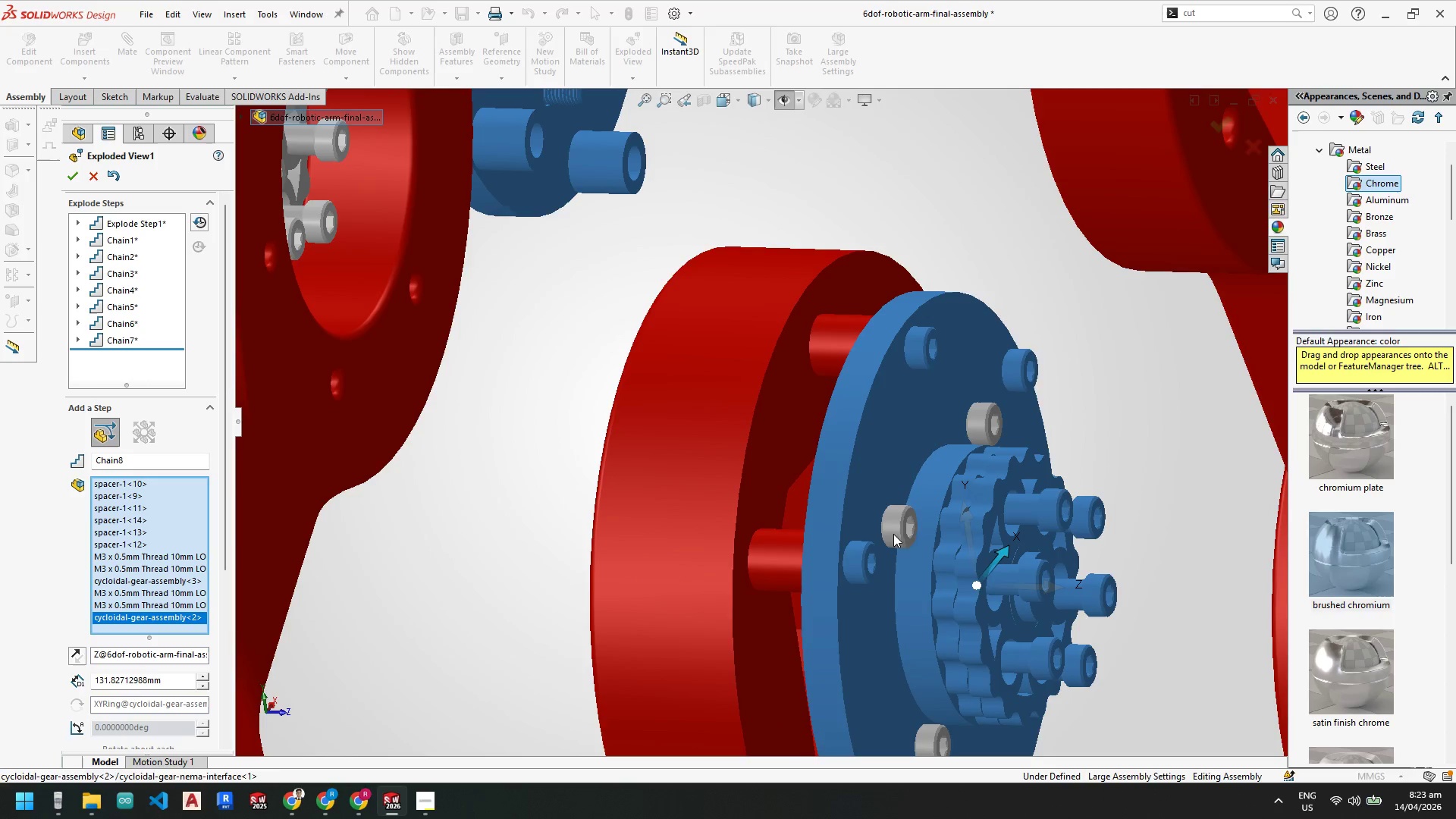 
scroll: coordinate [928, 516], scroll_direction: down, amount: 4.0
 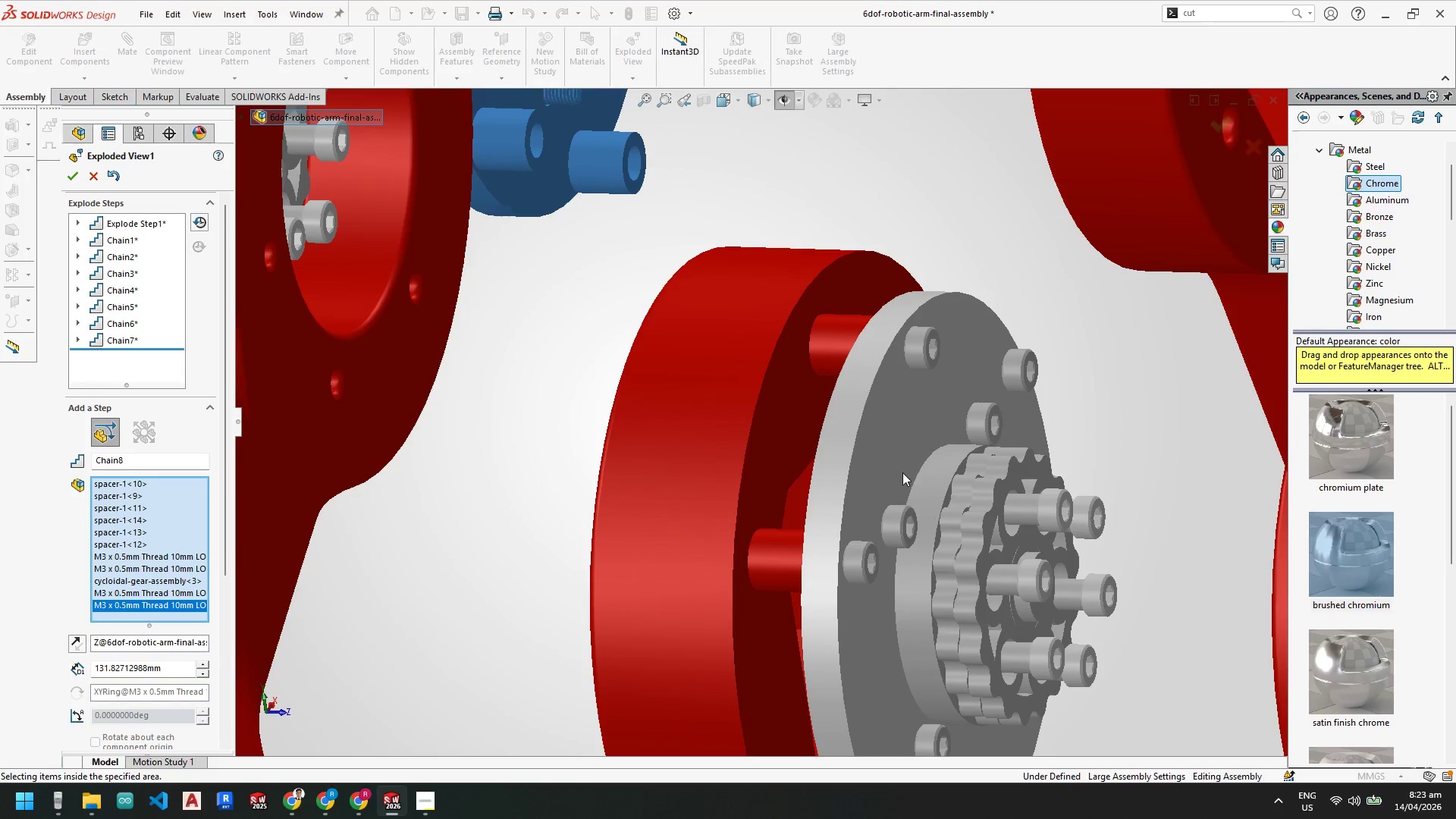 
left_click([897, 538])
 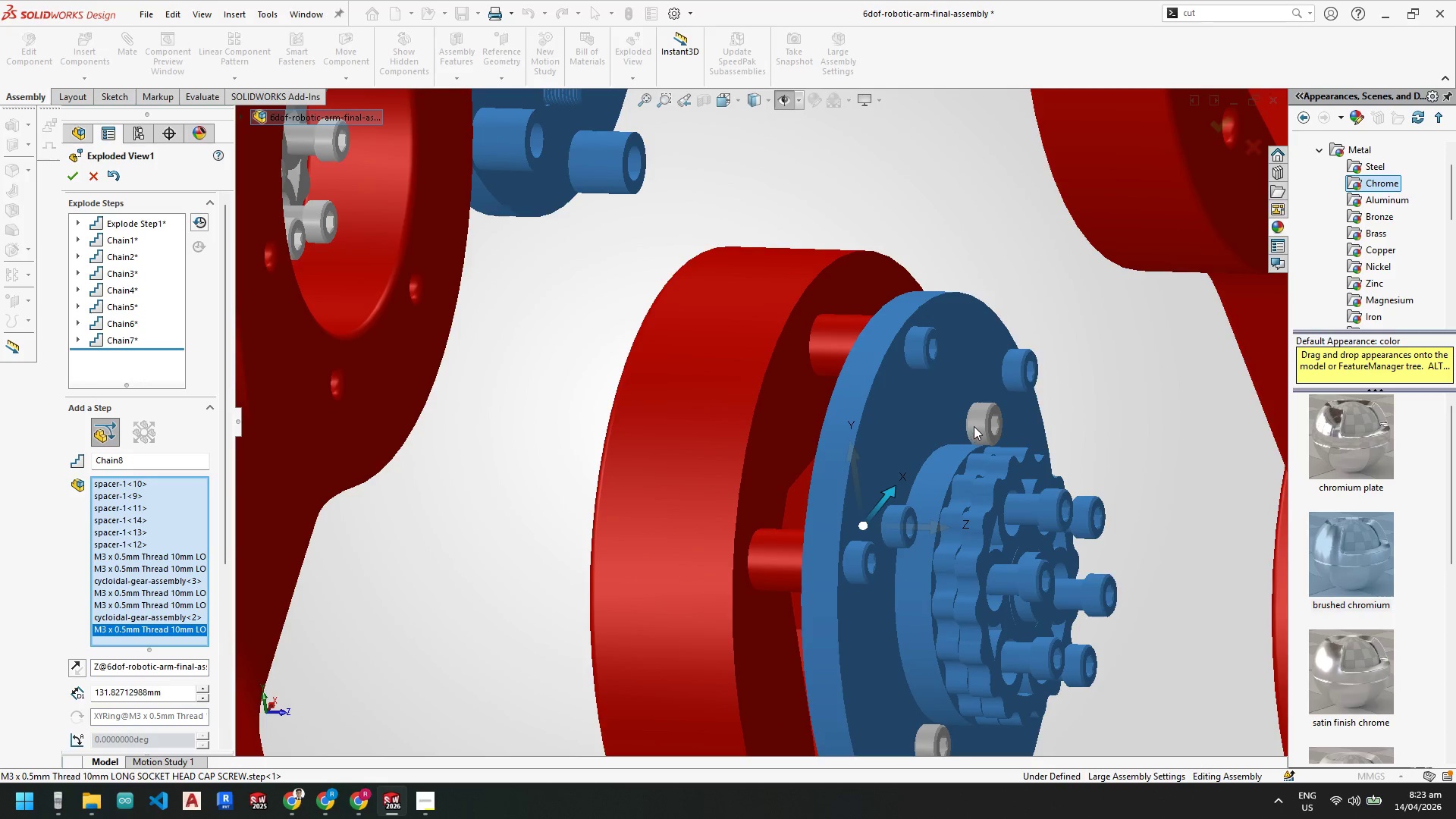 
left_click([980, 425])
 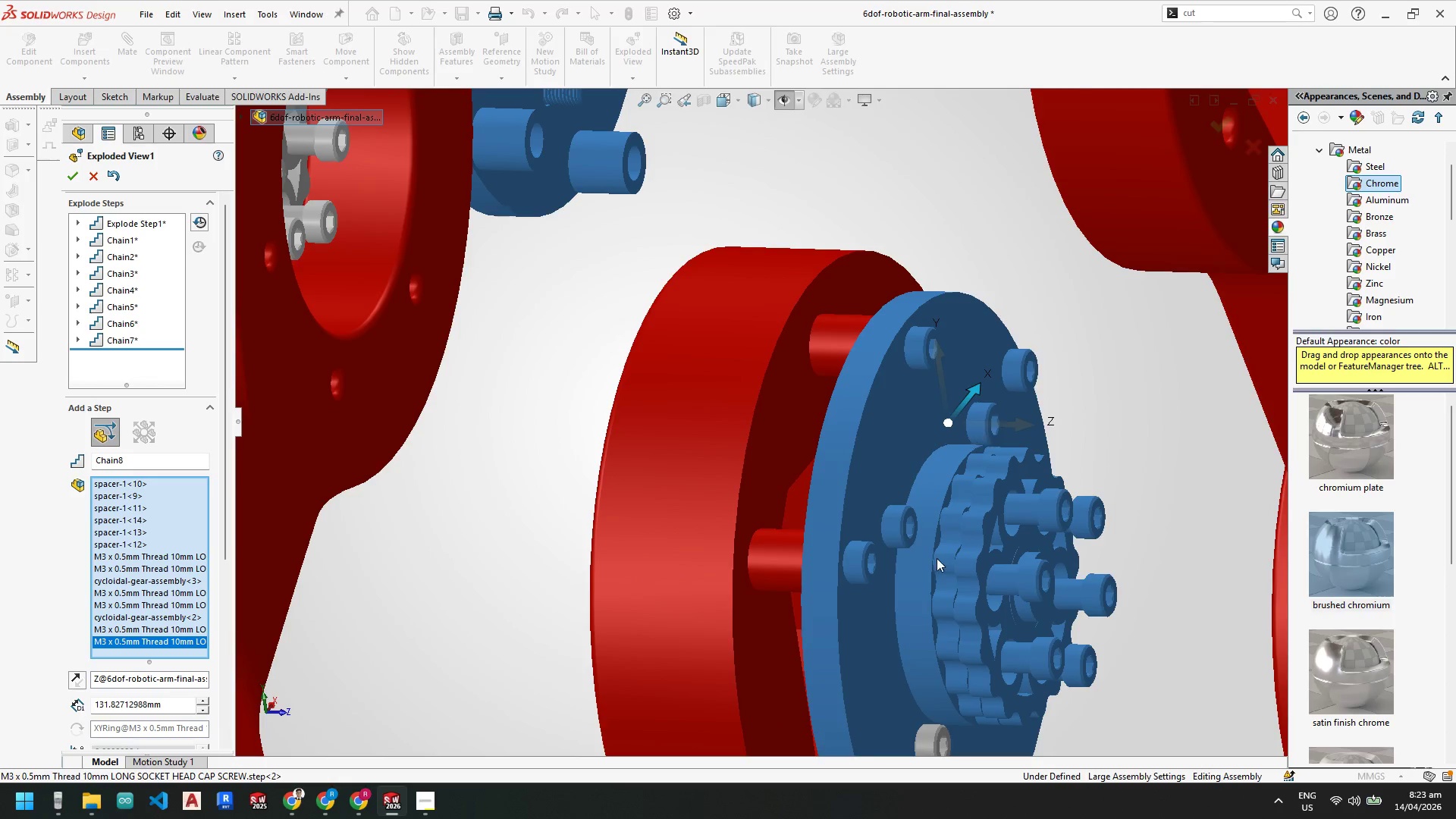 
scroll: coordinate [912, 649], scroll_direction: up, amount: 3.0
 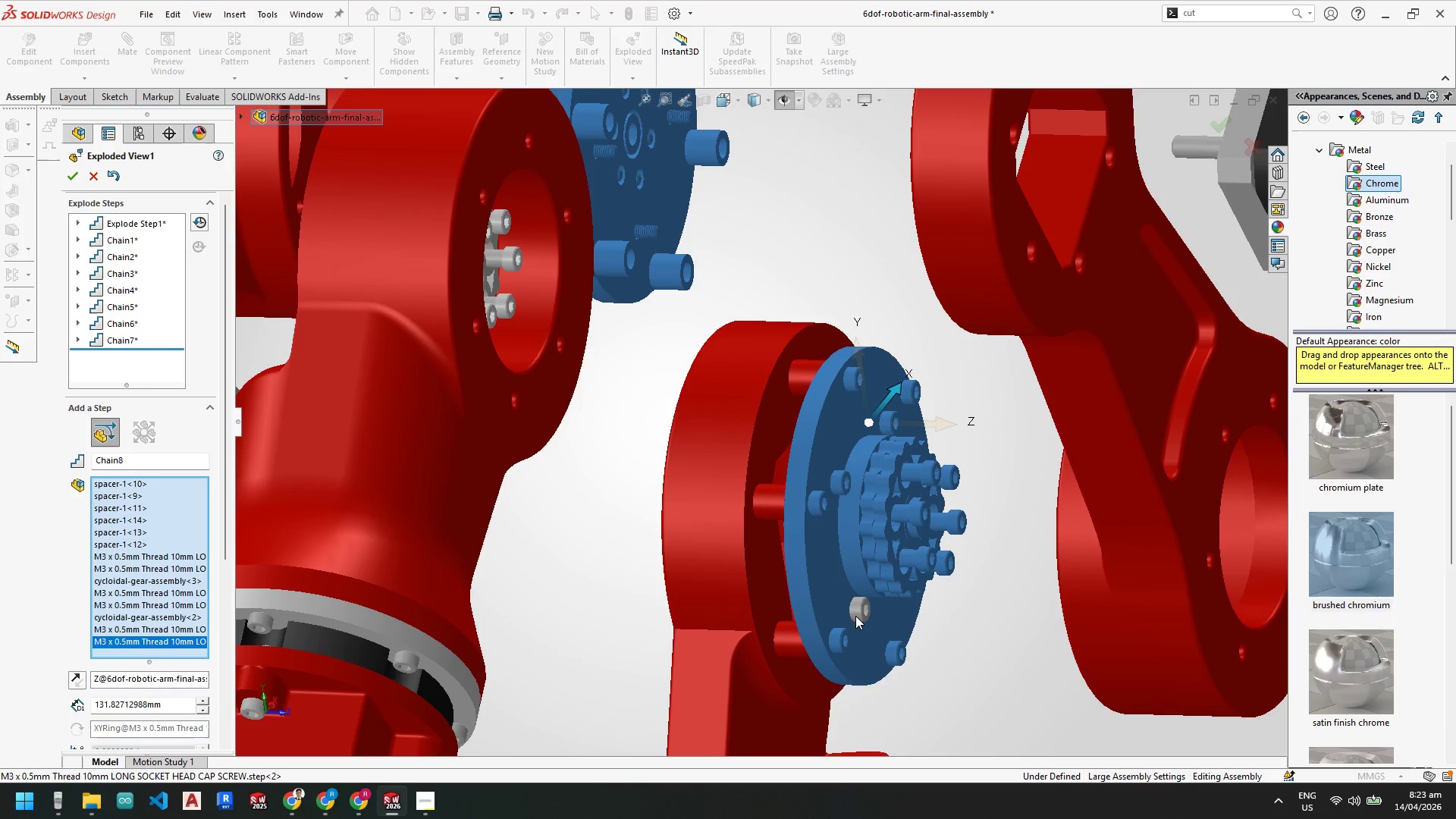 
left_click([856, 611])
 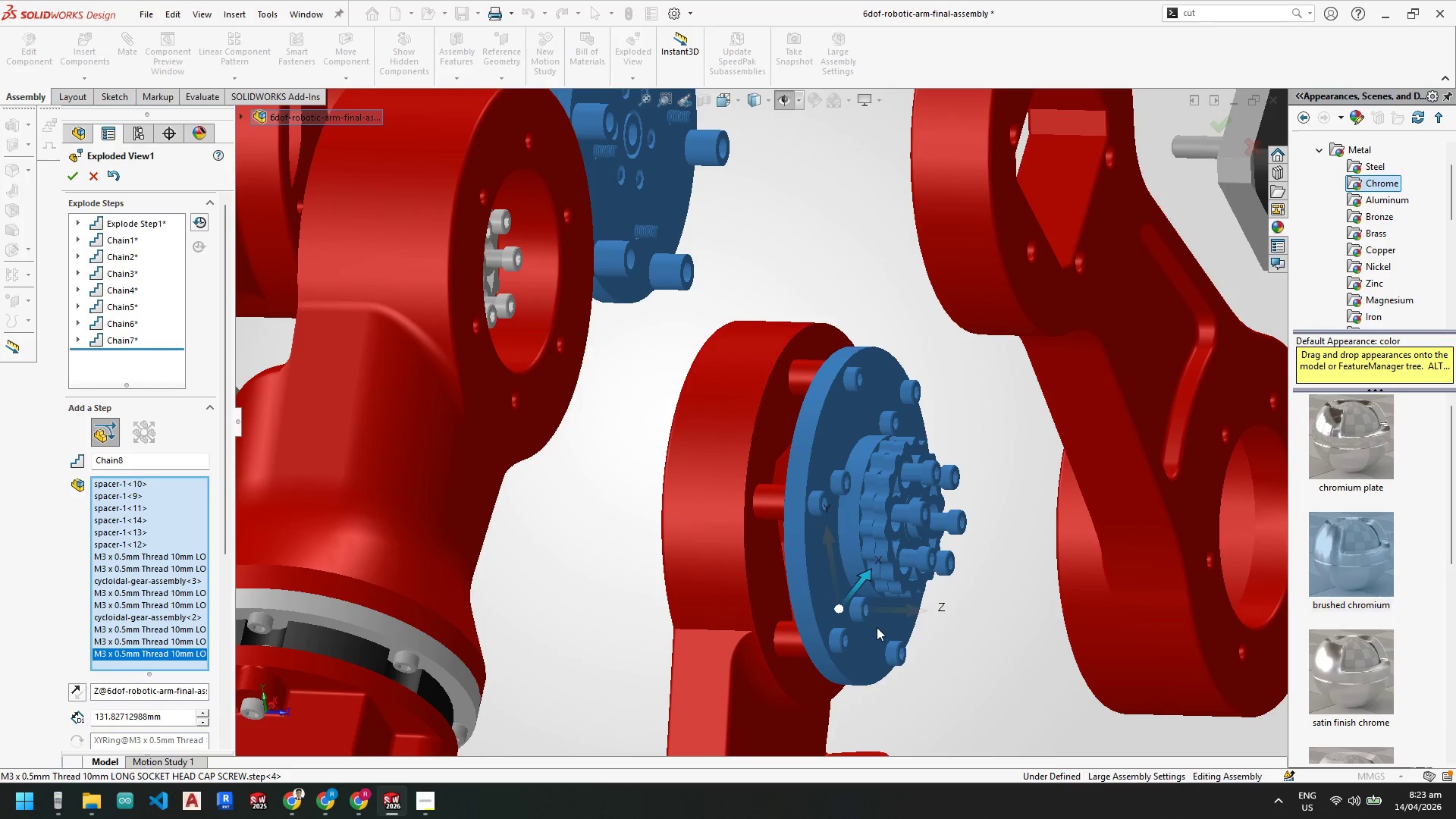 
scroll: coordinate [779, 496], scroll_direction: up, amount: 8.0
 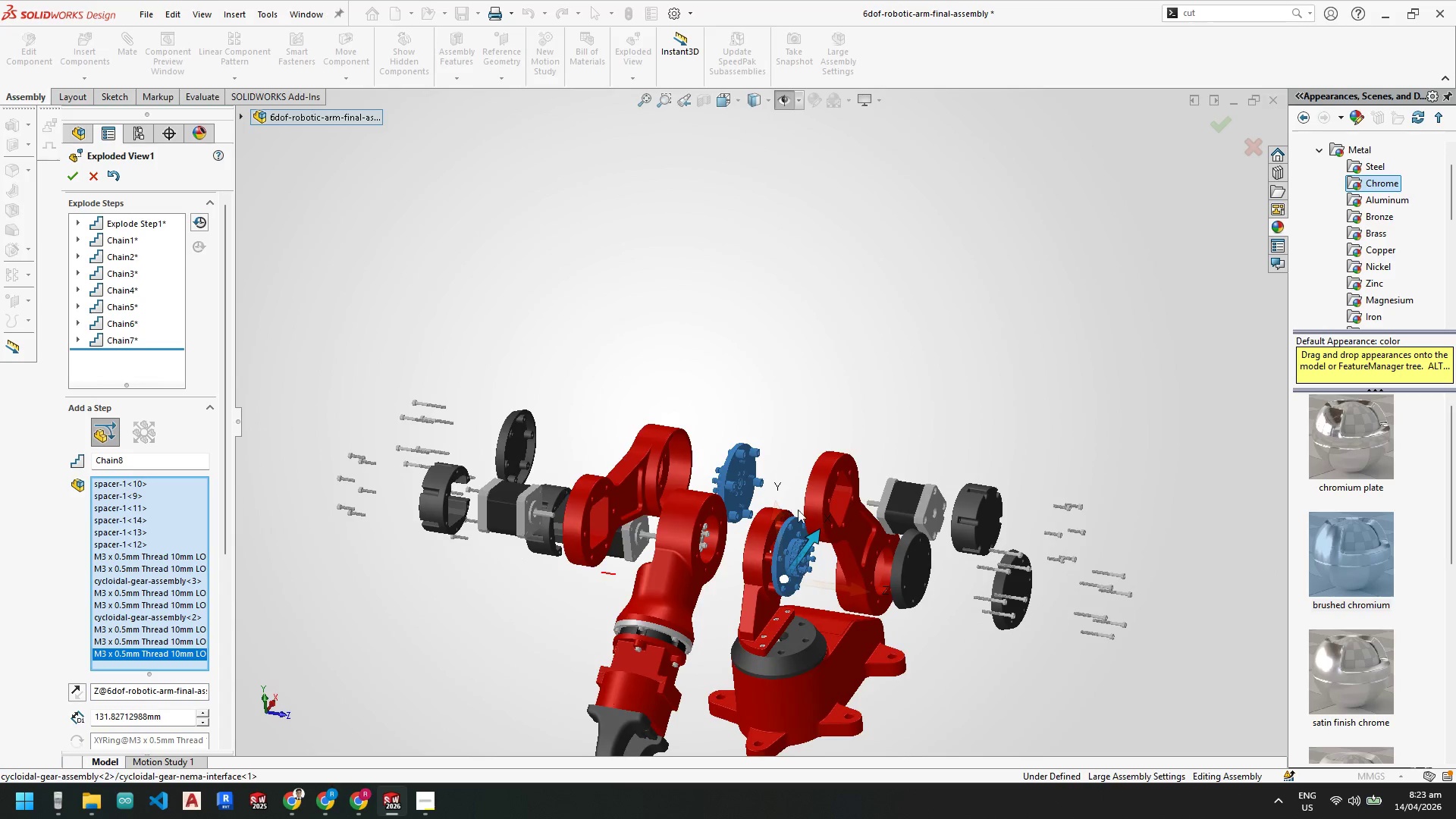 
scroll: coordinate [775, 538], scroll_direction: down, amount: 3.0
 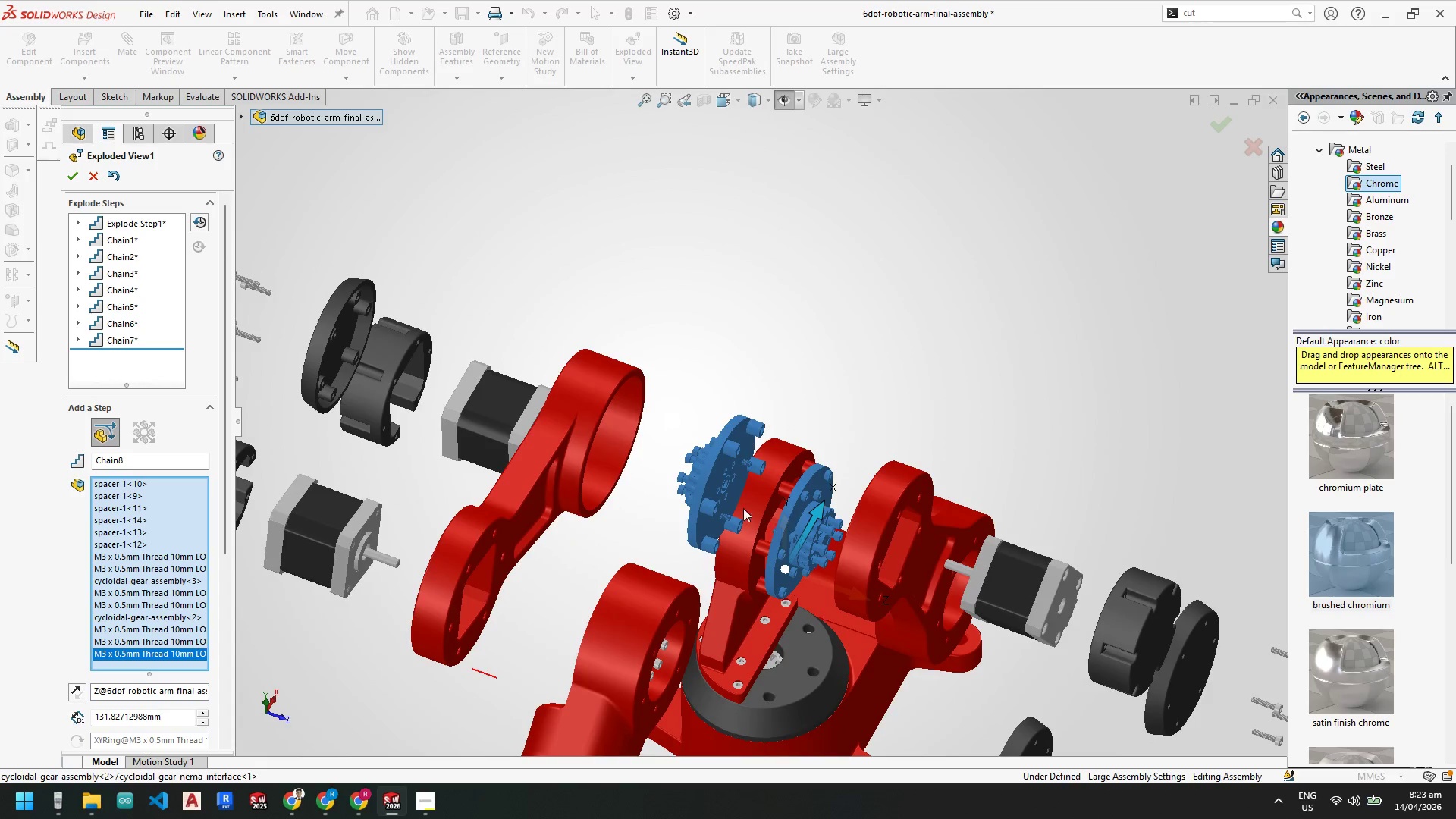 
scroll: coordinate [824, 624], scroll_direction: up, amount: 3.0
 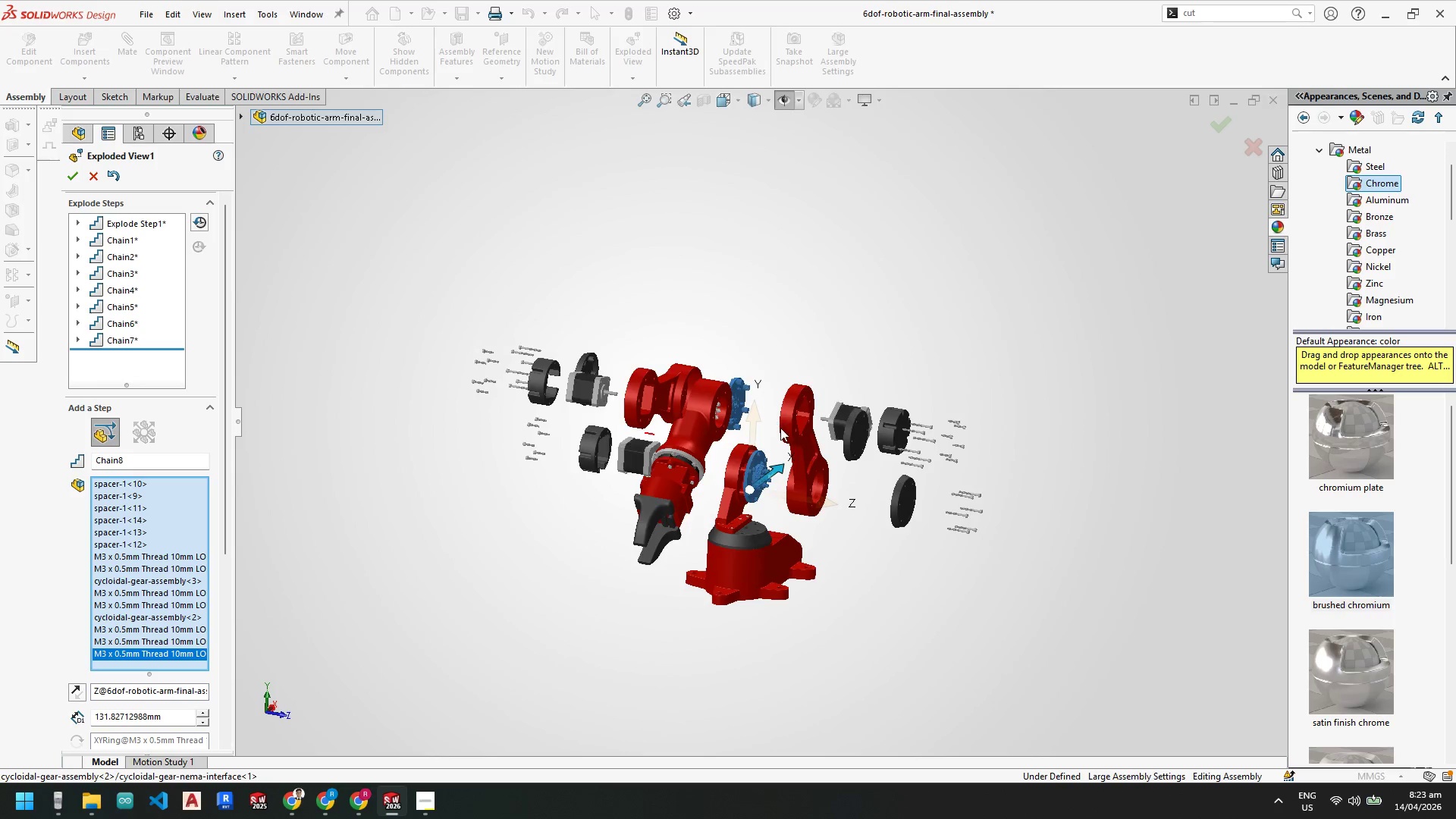 
scroll: coordinate [774, 453], scroll_direction: down, amount: 4.0
 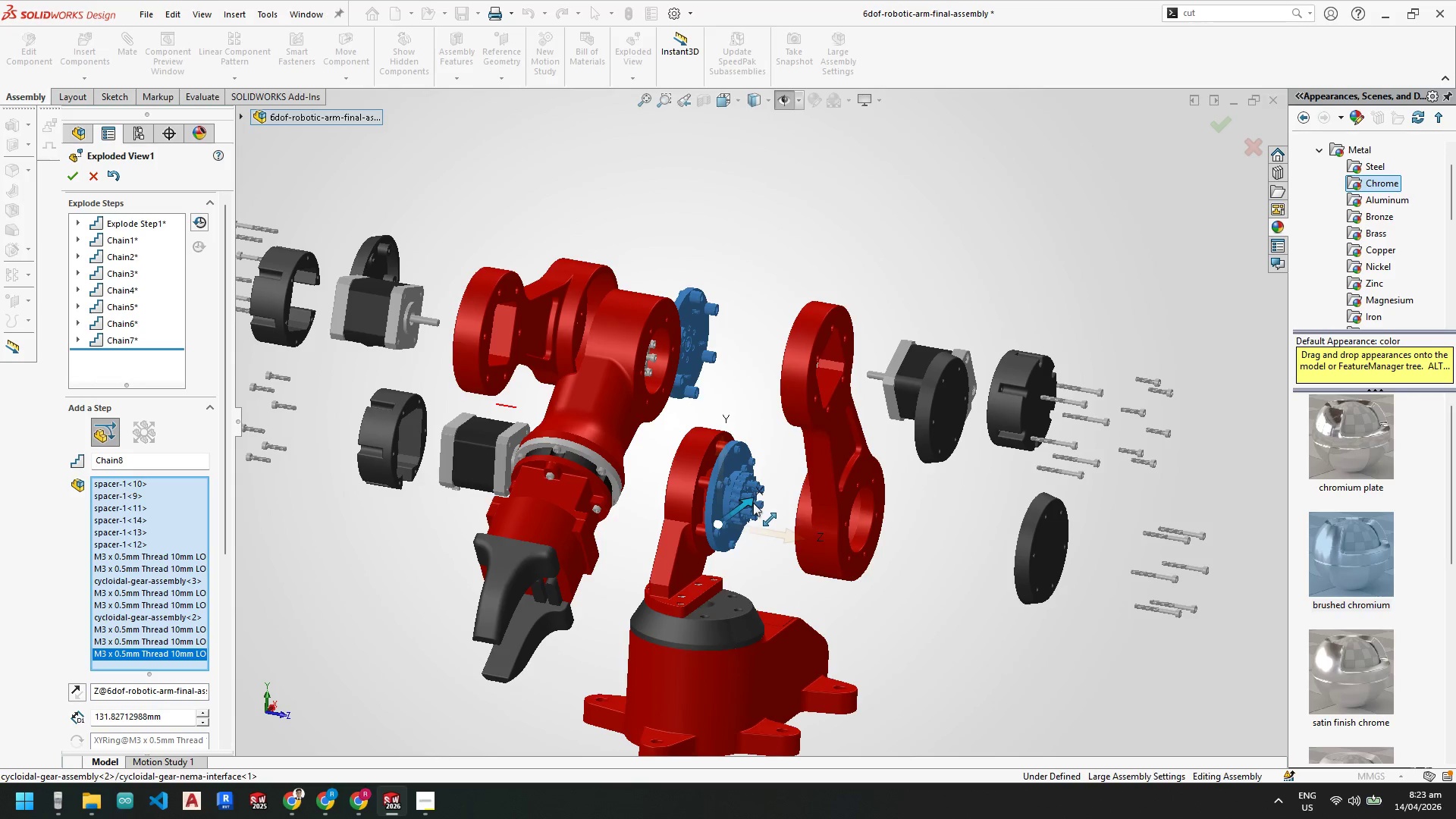 
left_click_drag(start_coordinate=[750, 502], to_coordinate=[816, 462])
 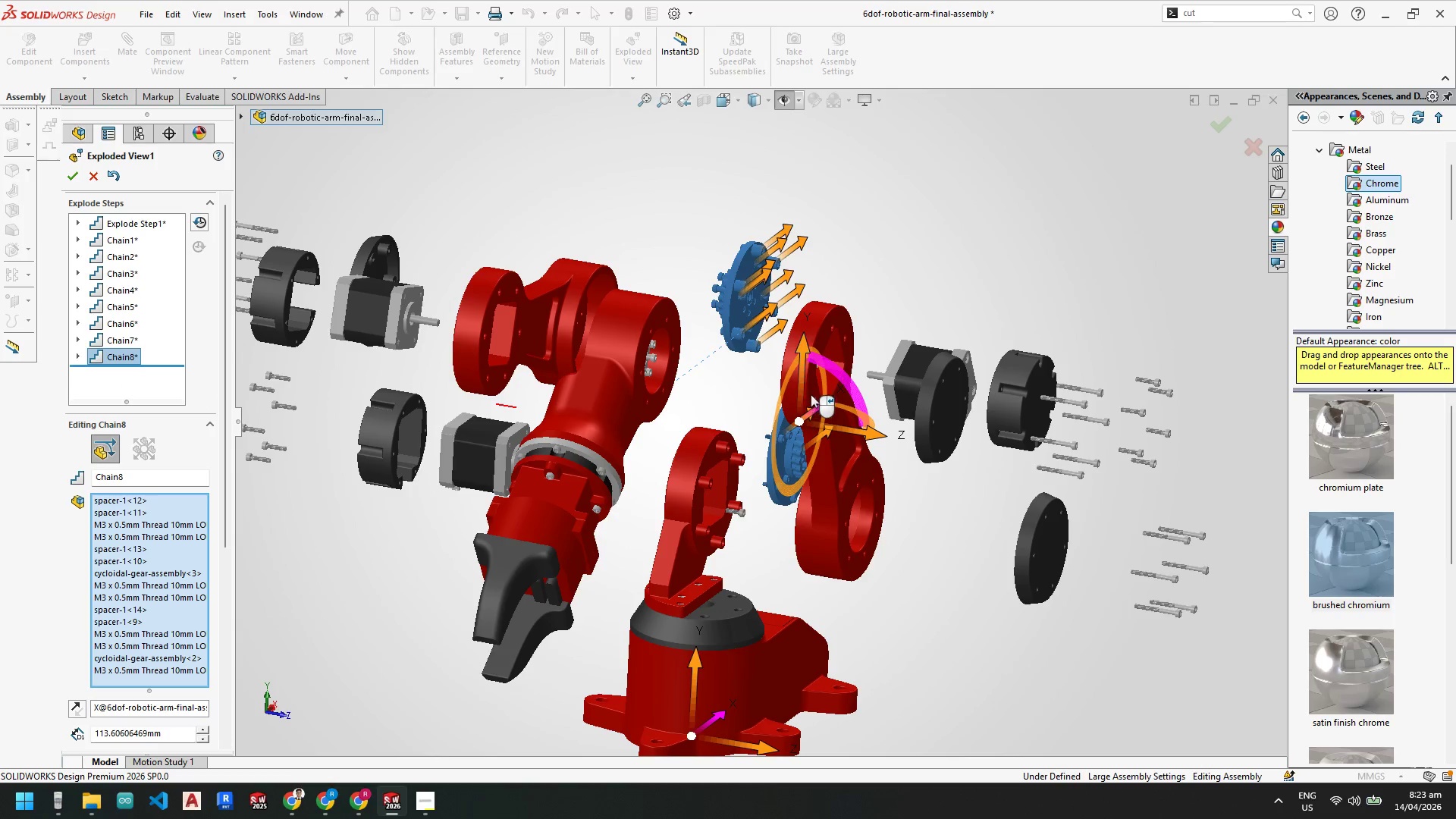 
left_click_drag(start_coordinate=[802, 389], to_coordinate=[802, 290])
 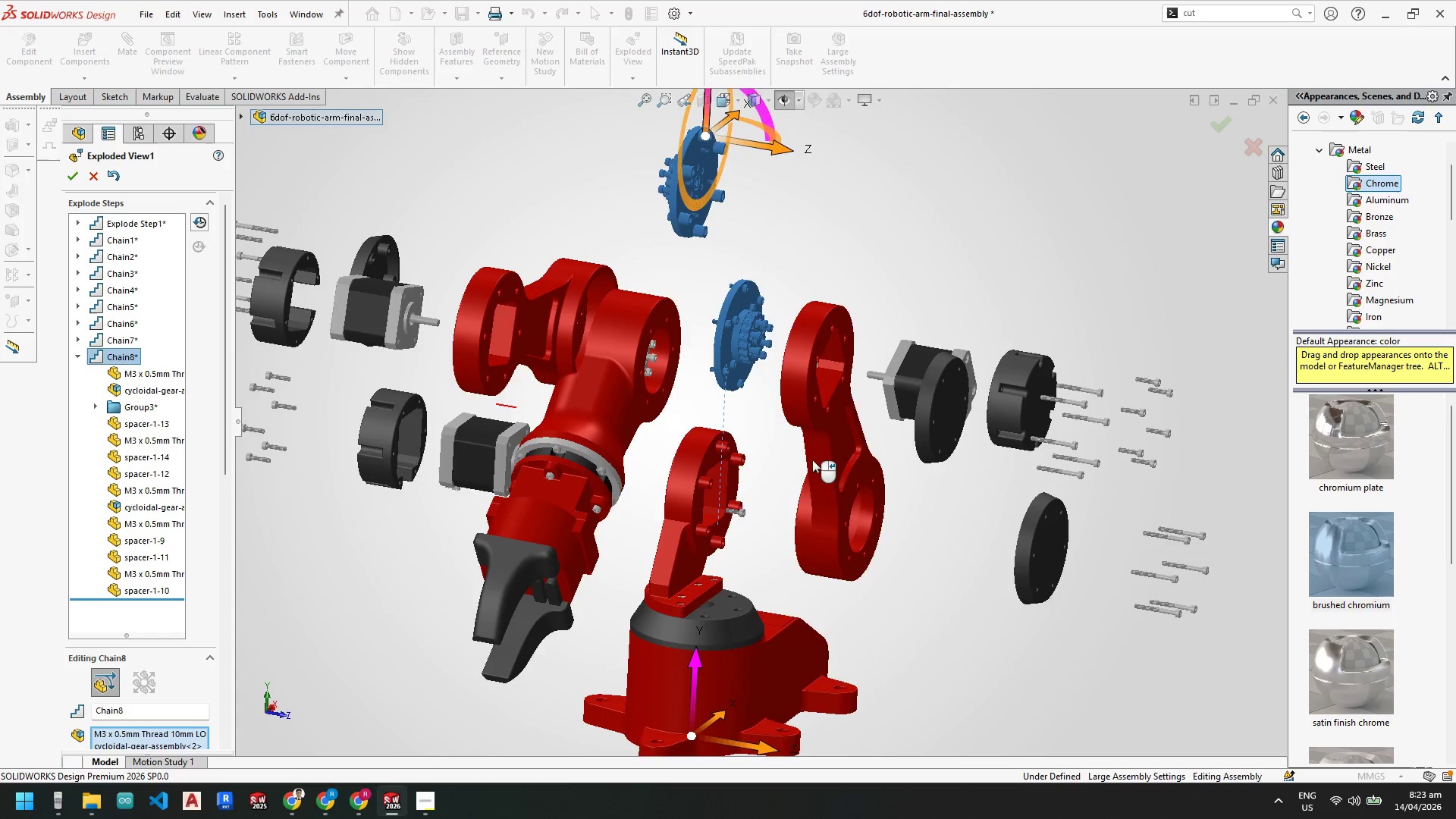 
scroll: coordinate [714, 410], scroll_direction: none, amount: 0.0
 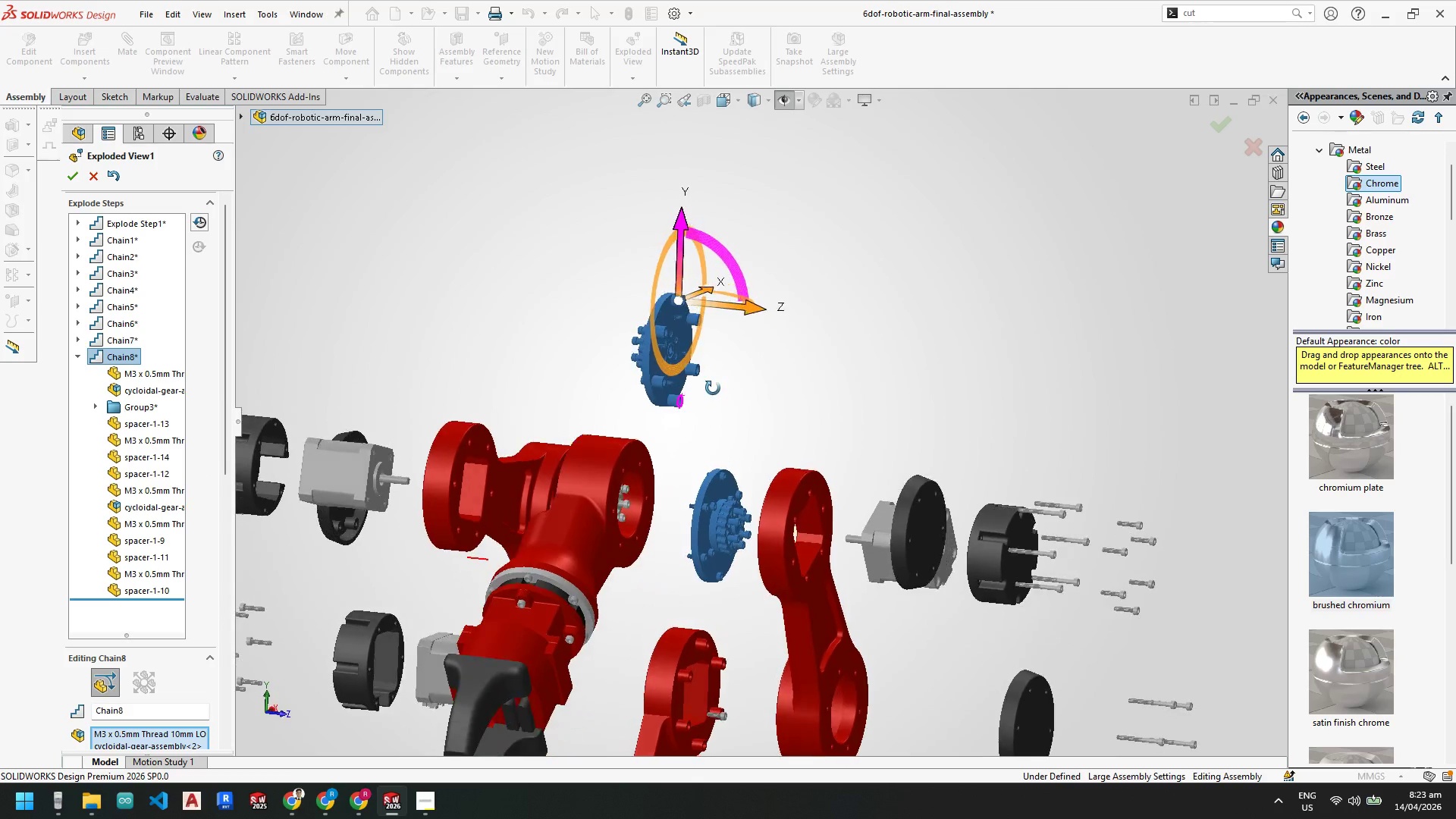 
left_click_drag(start_coordinate=[680, 234], to_coordinate=[686, 201])
 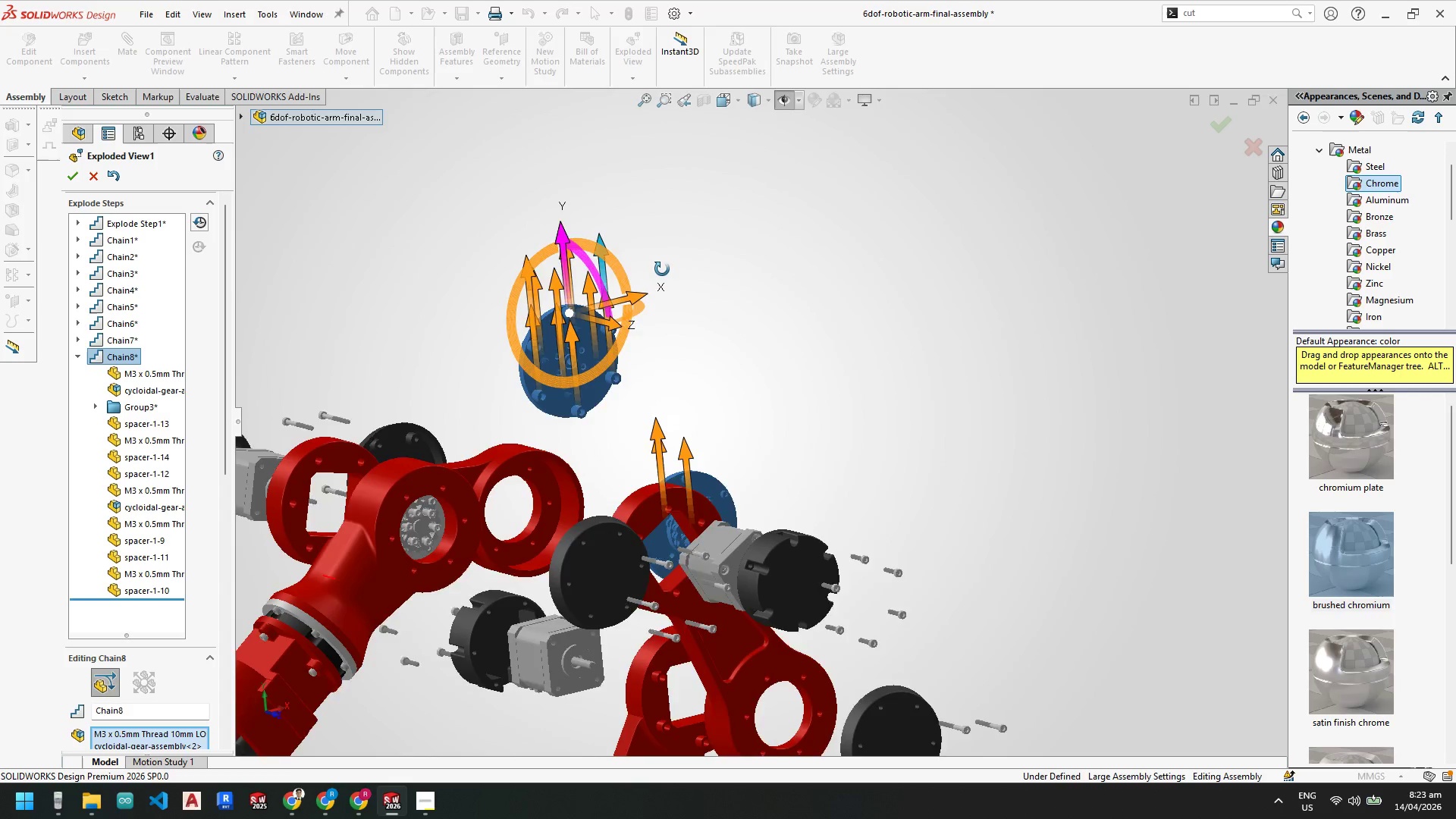 
scroll: coordinate [656, 426], scroll_direction: down, amount: 7.0
 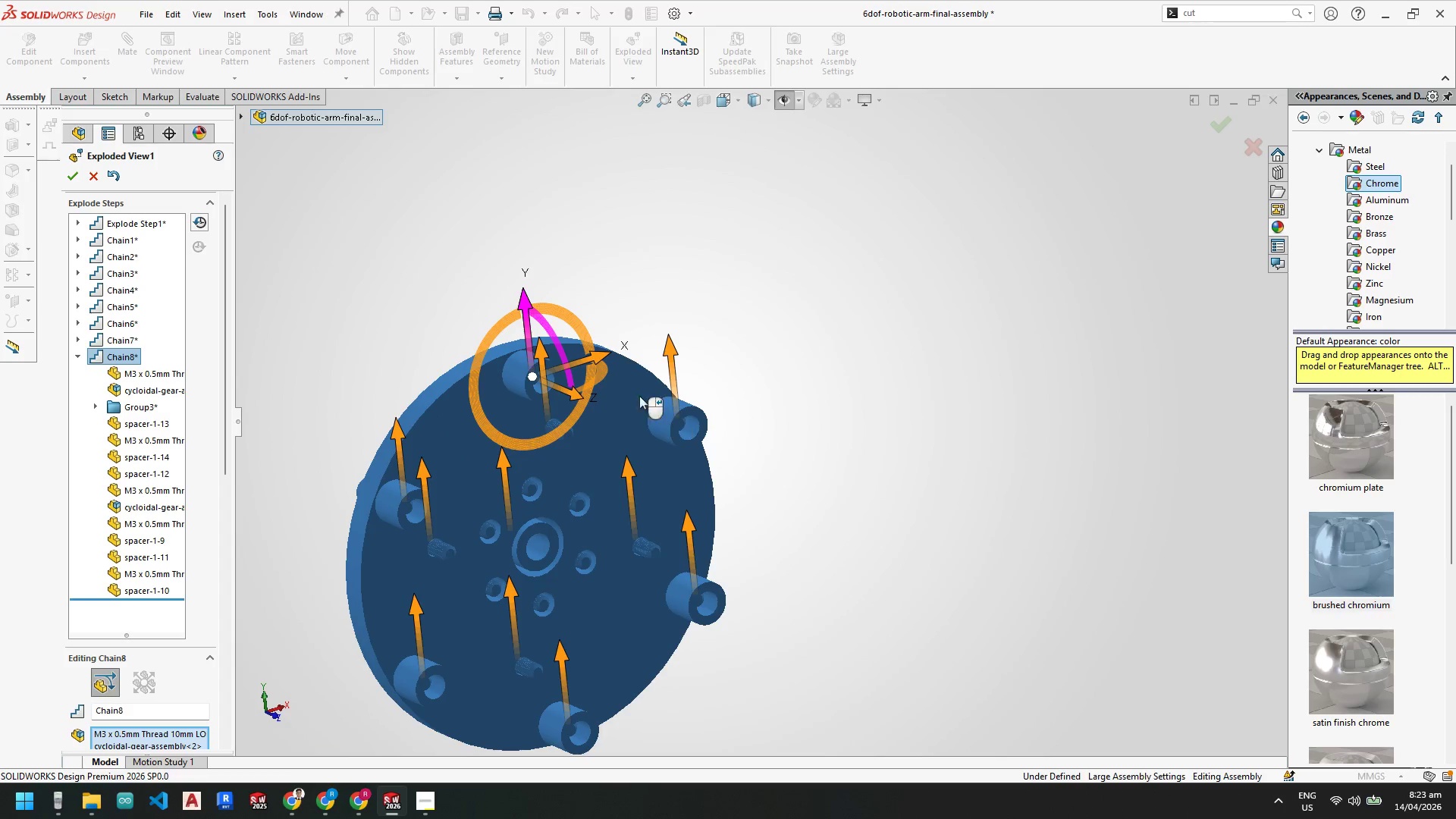 
scroll: coordinate [604, 373], scroll_direction: up, amount: 4.0
 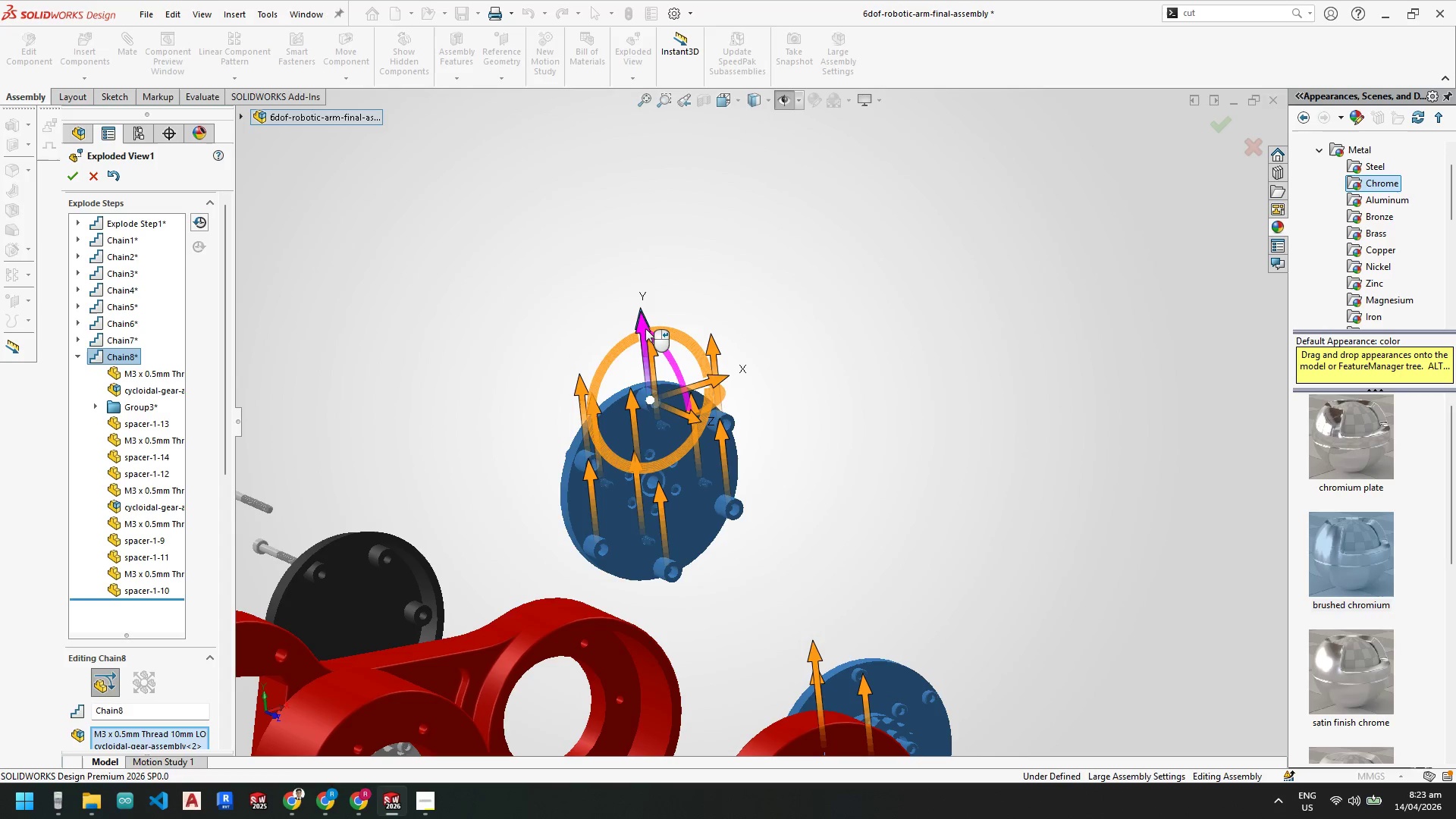 
left_click_drag(start_coordinate=[645, 326], to_coordinate=[646, 261])
 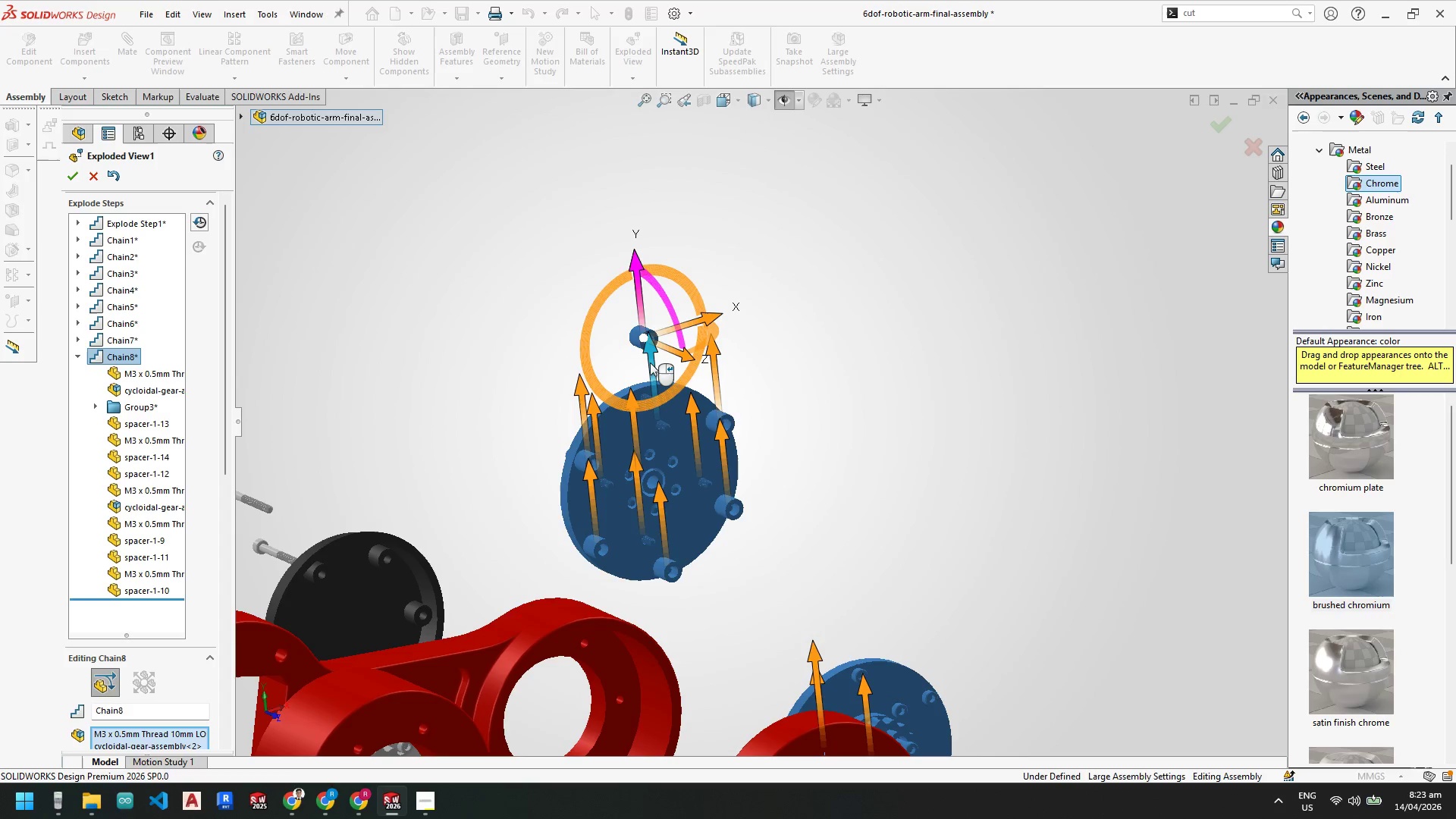 
left_click_drag(start_coordinate=[650, 362], to_coordinate=[654, 292])
 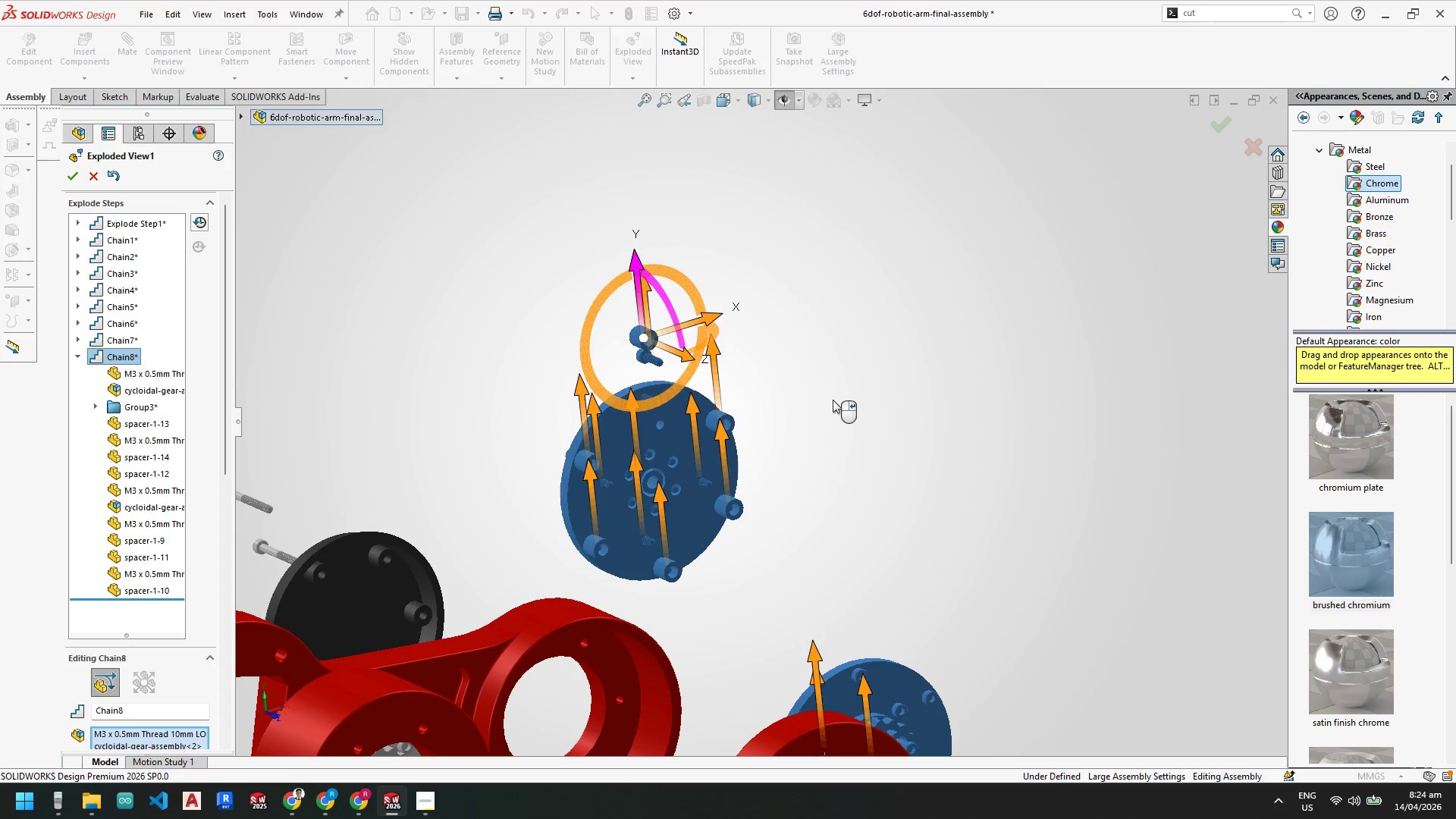 
key(Control+Z)
 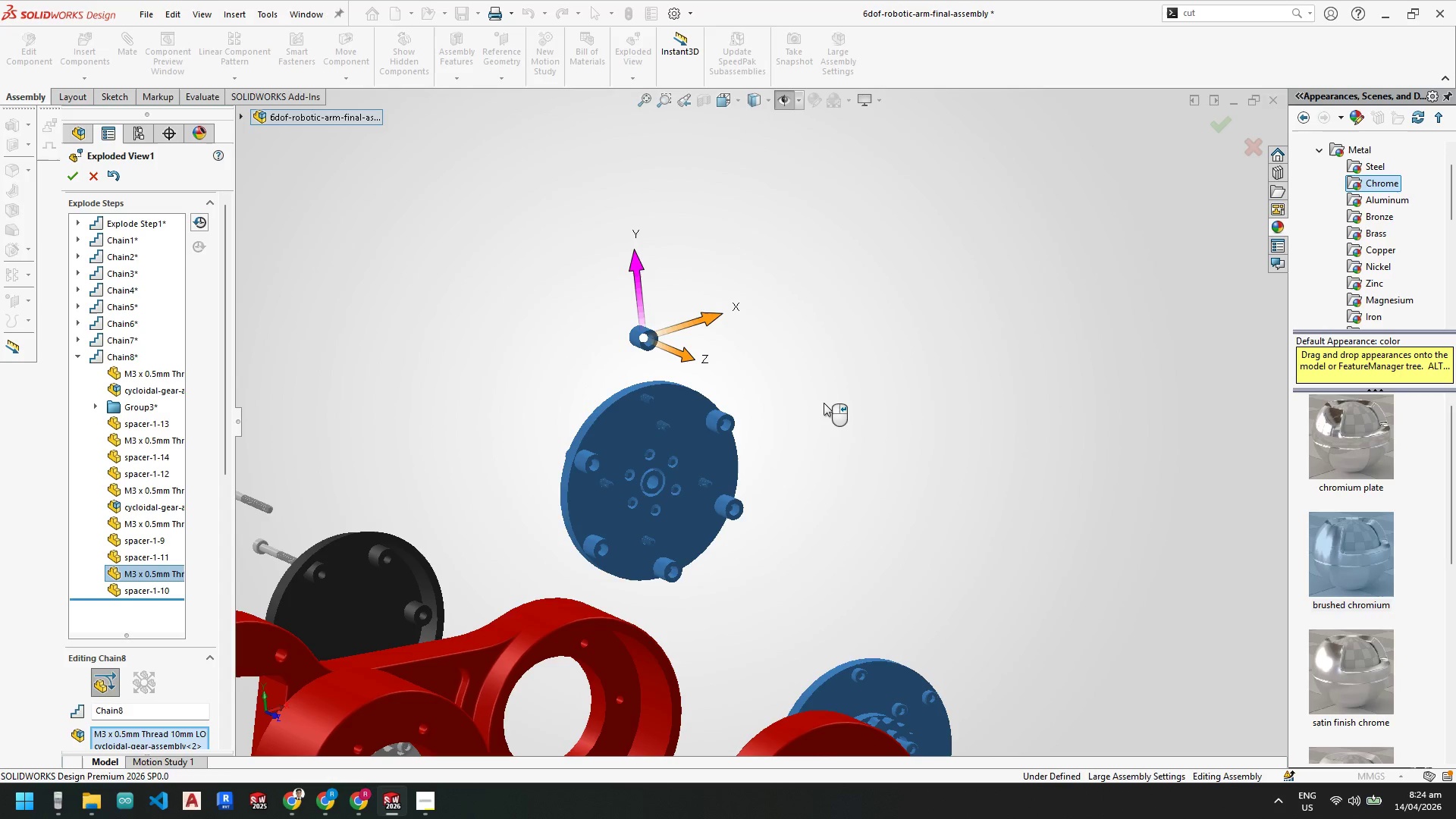 
key(Control+Z)
 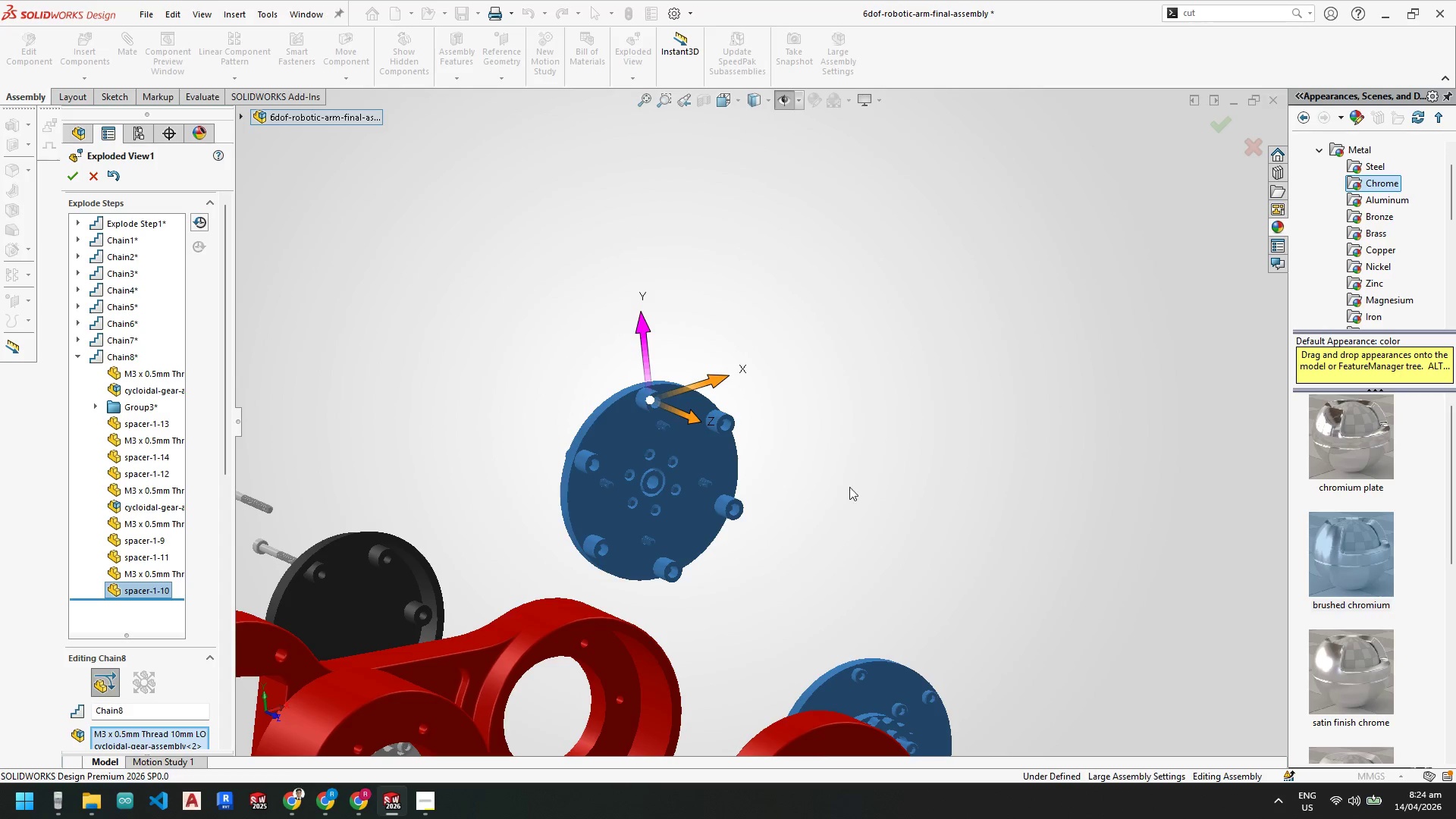 
scroll: coordinate [799, 558], scroll_direction: up, amount: 5.0
 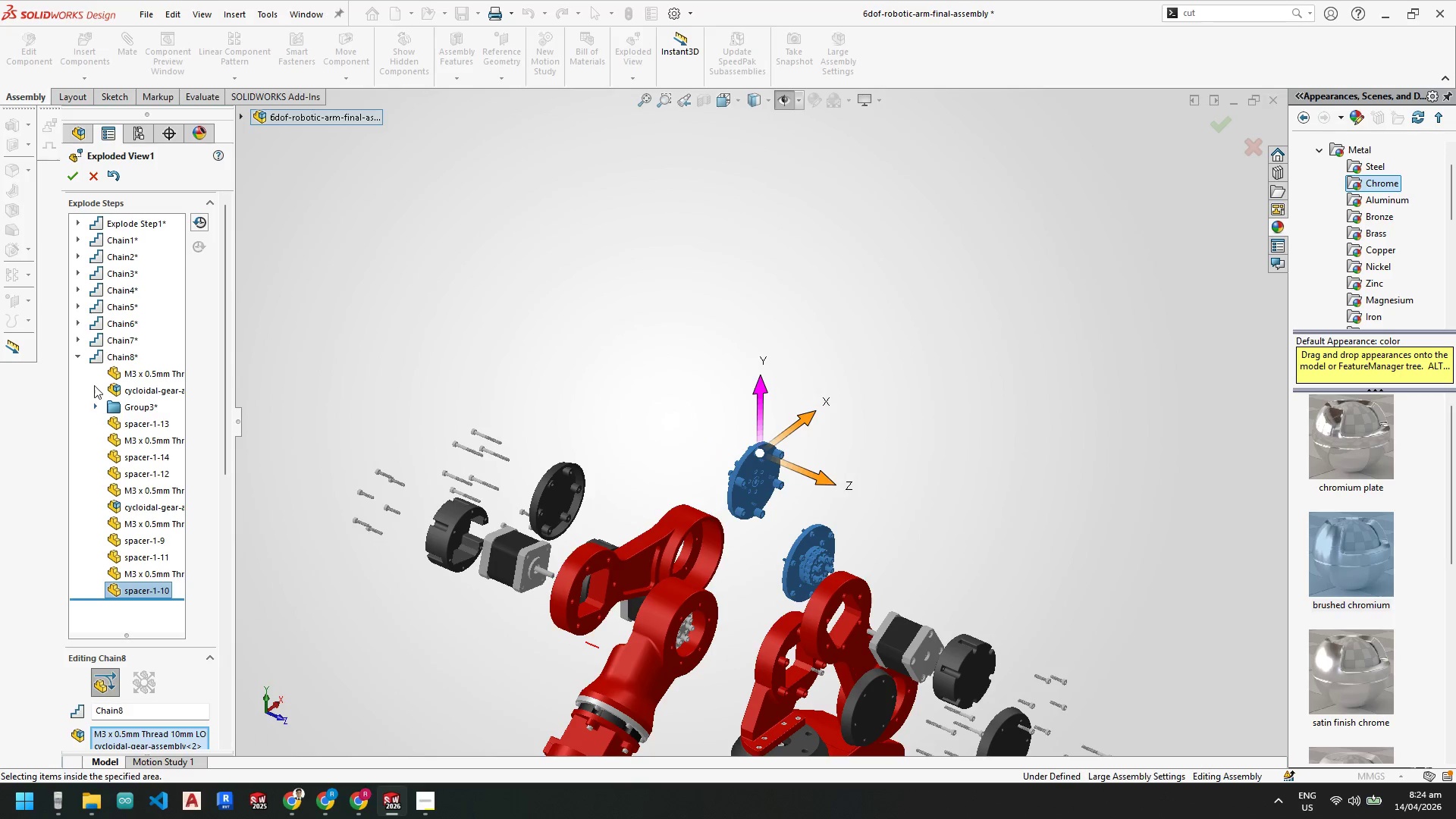 
left_click([98, 406])
 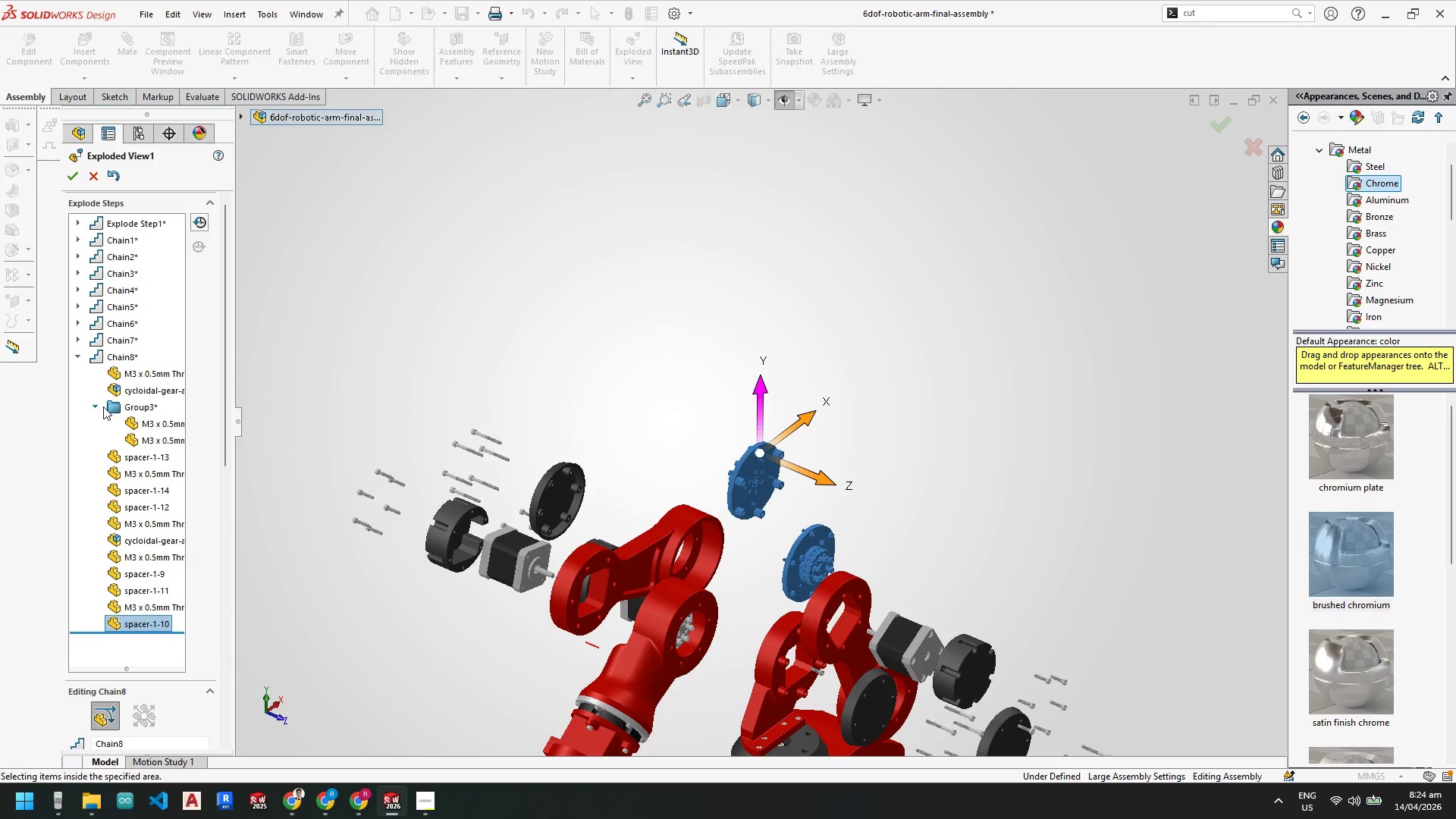 
left_click([99, 406])
 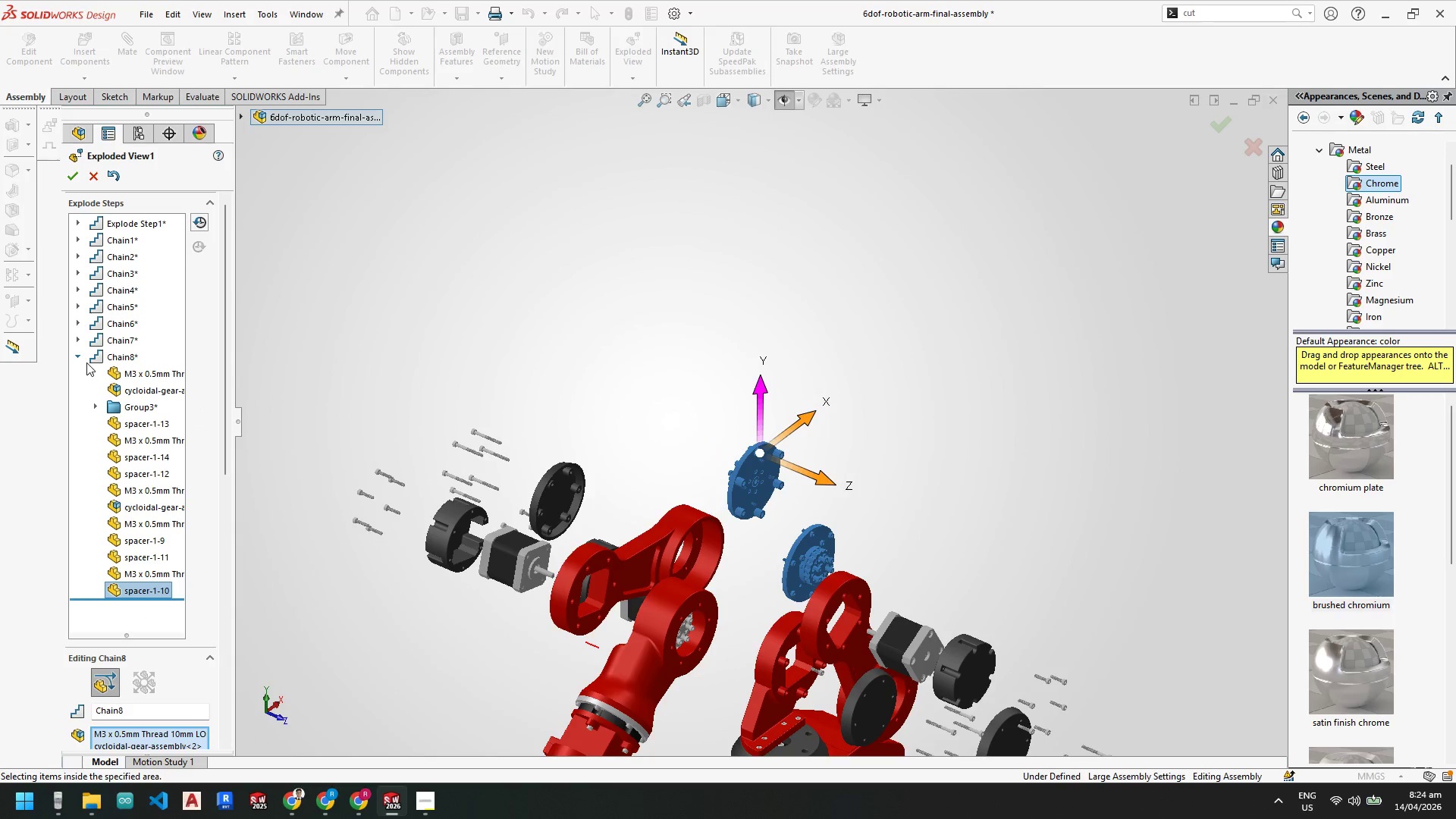 
left_click([77, 358])
 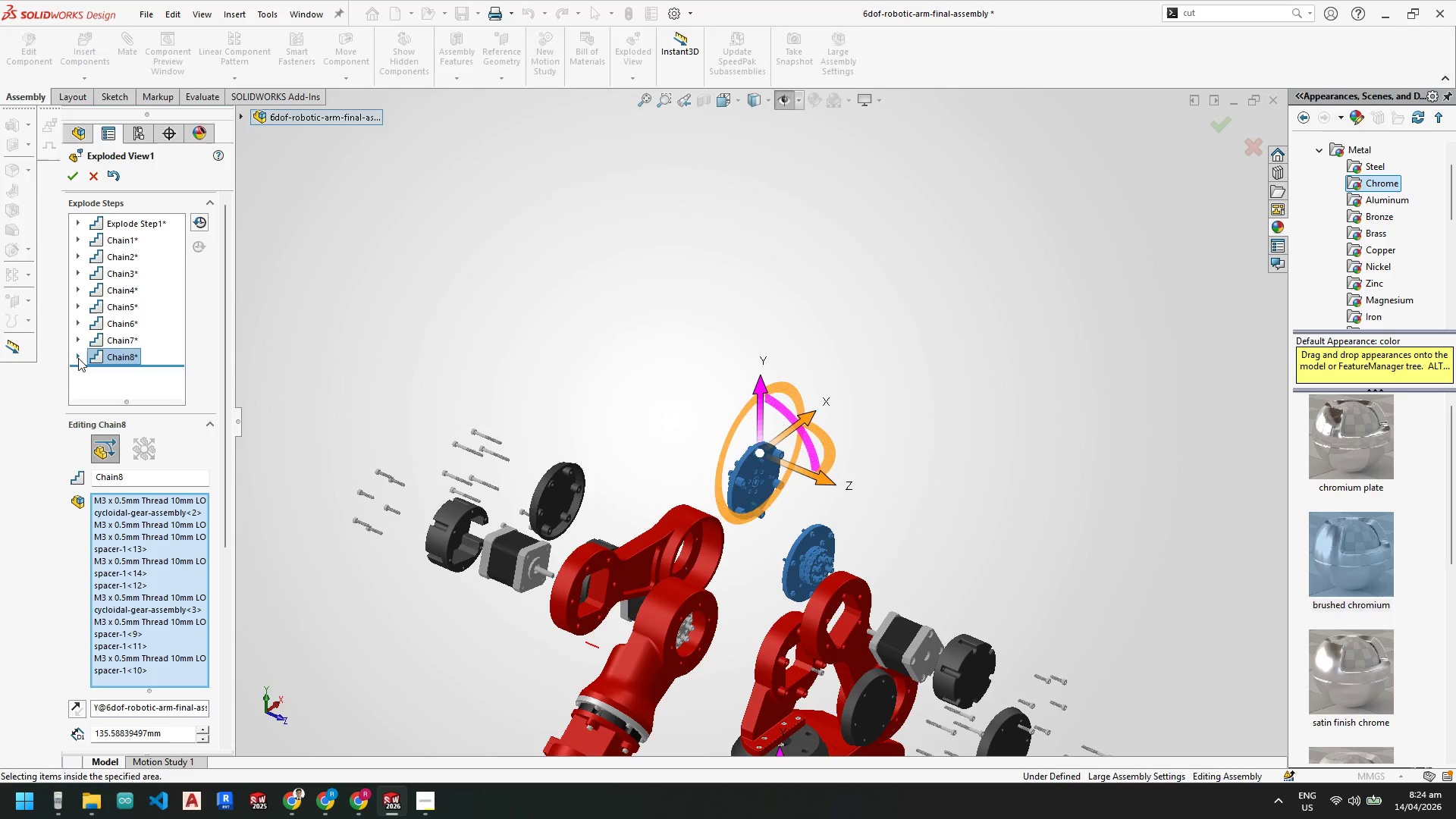 
left_click([78, 358])
 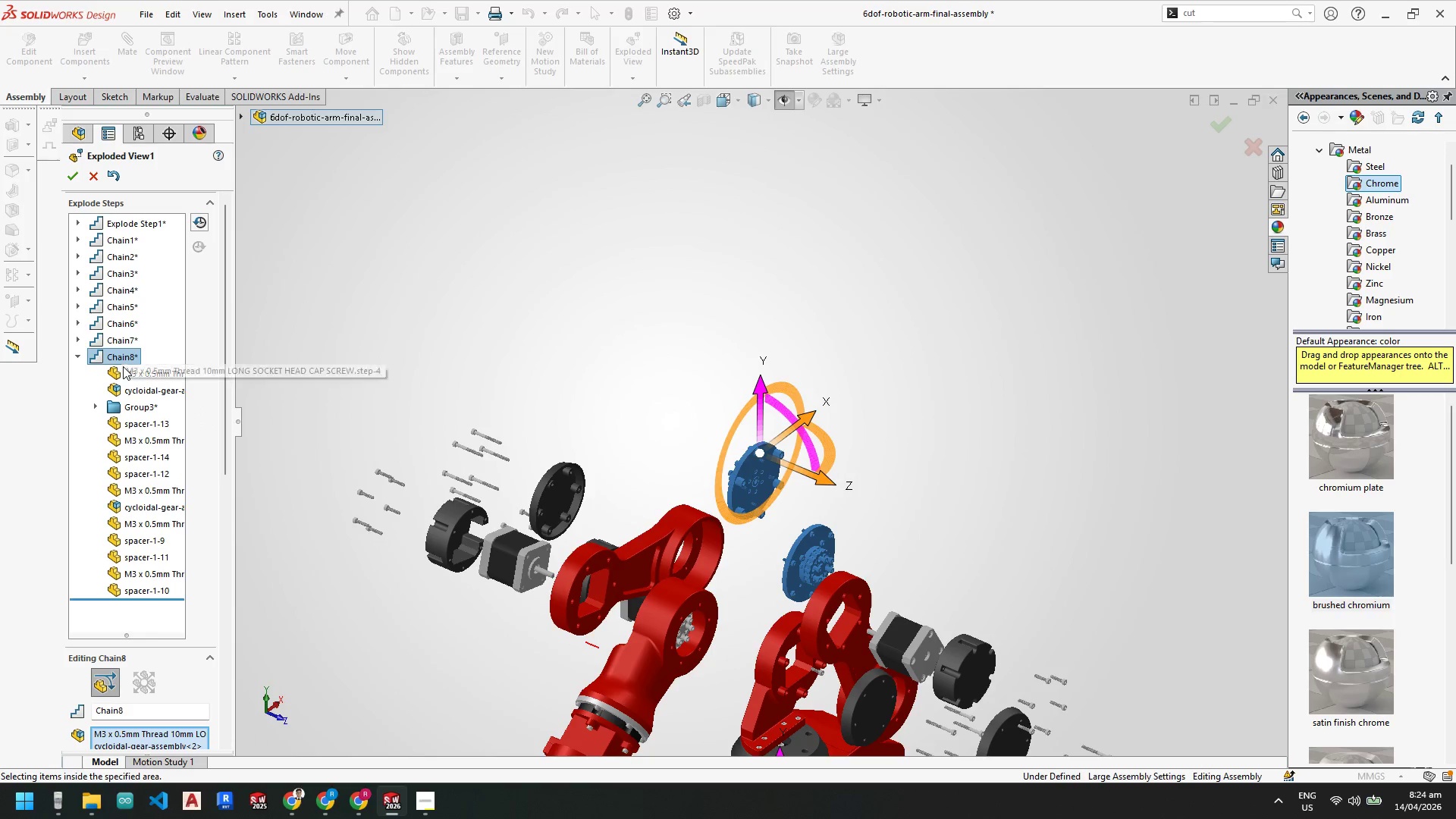 
left_click([121, 356])
 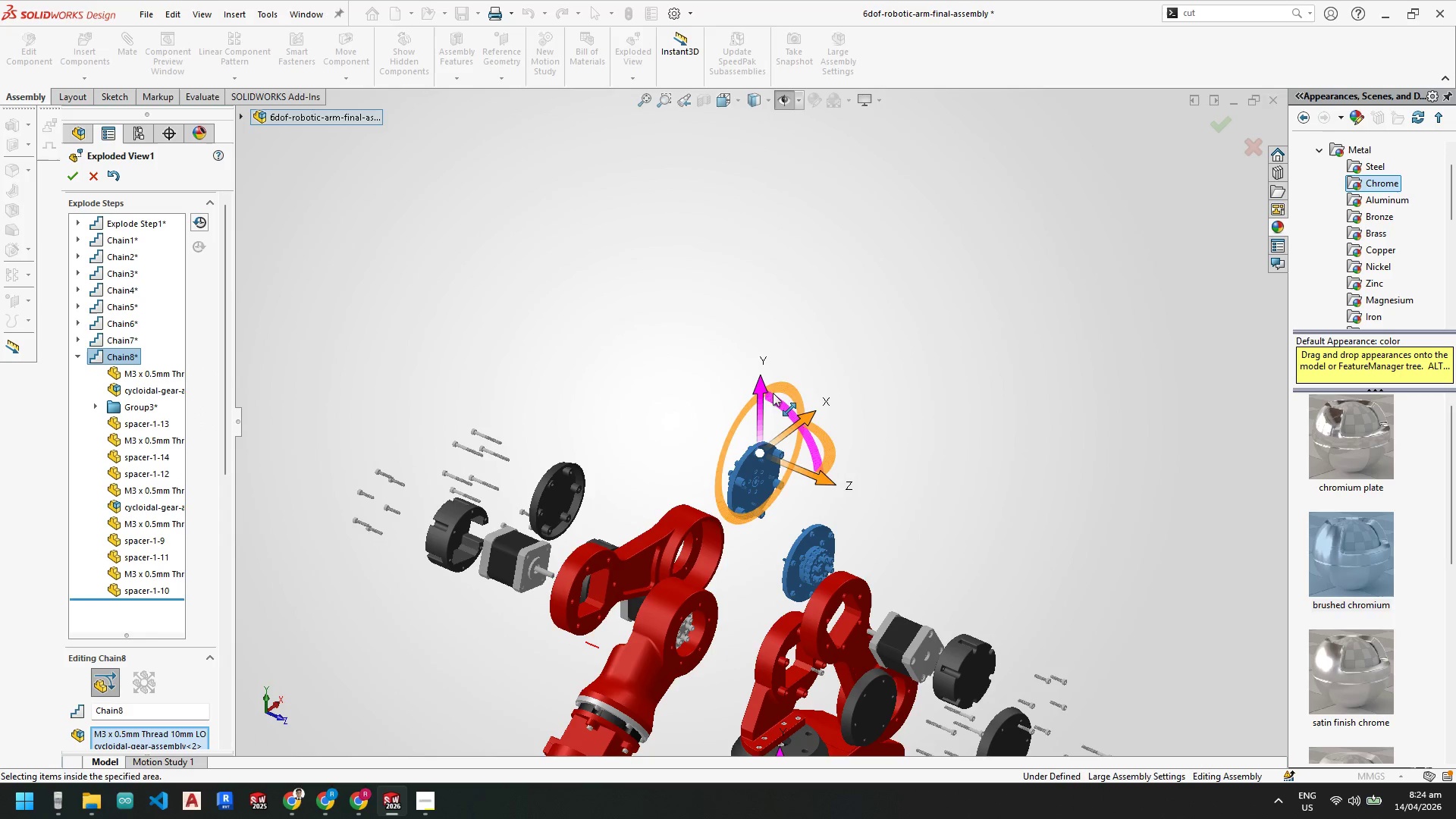 
left_click_drag(start_coordinate=[762, 391], to_coordinate=[759, 337])
 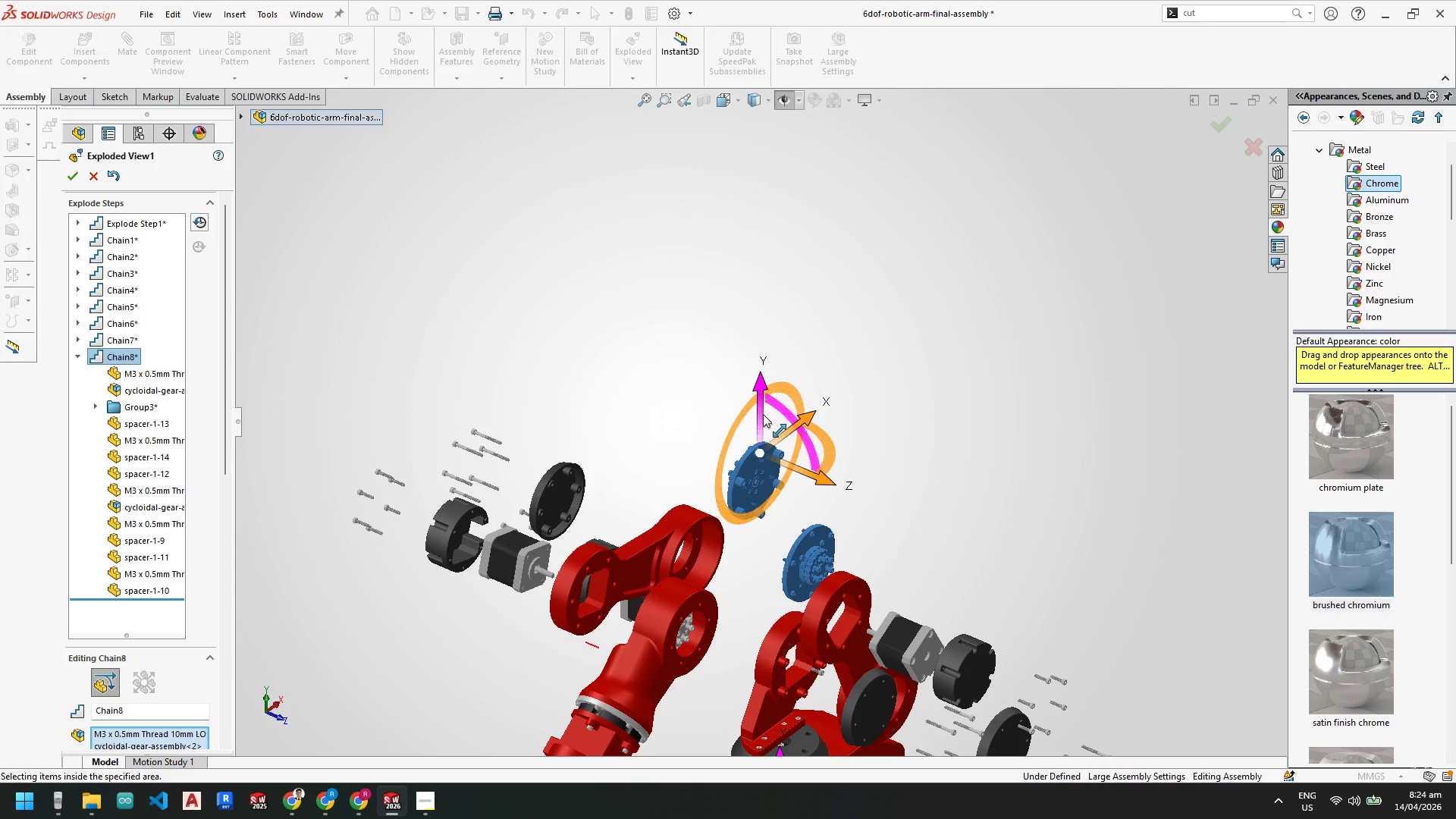 
left_click_drag(start_coordinate=[762, 416], to_coordinate=[757, 397])
 